 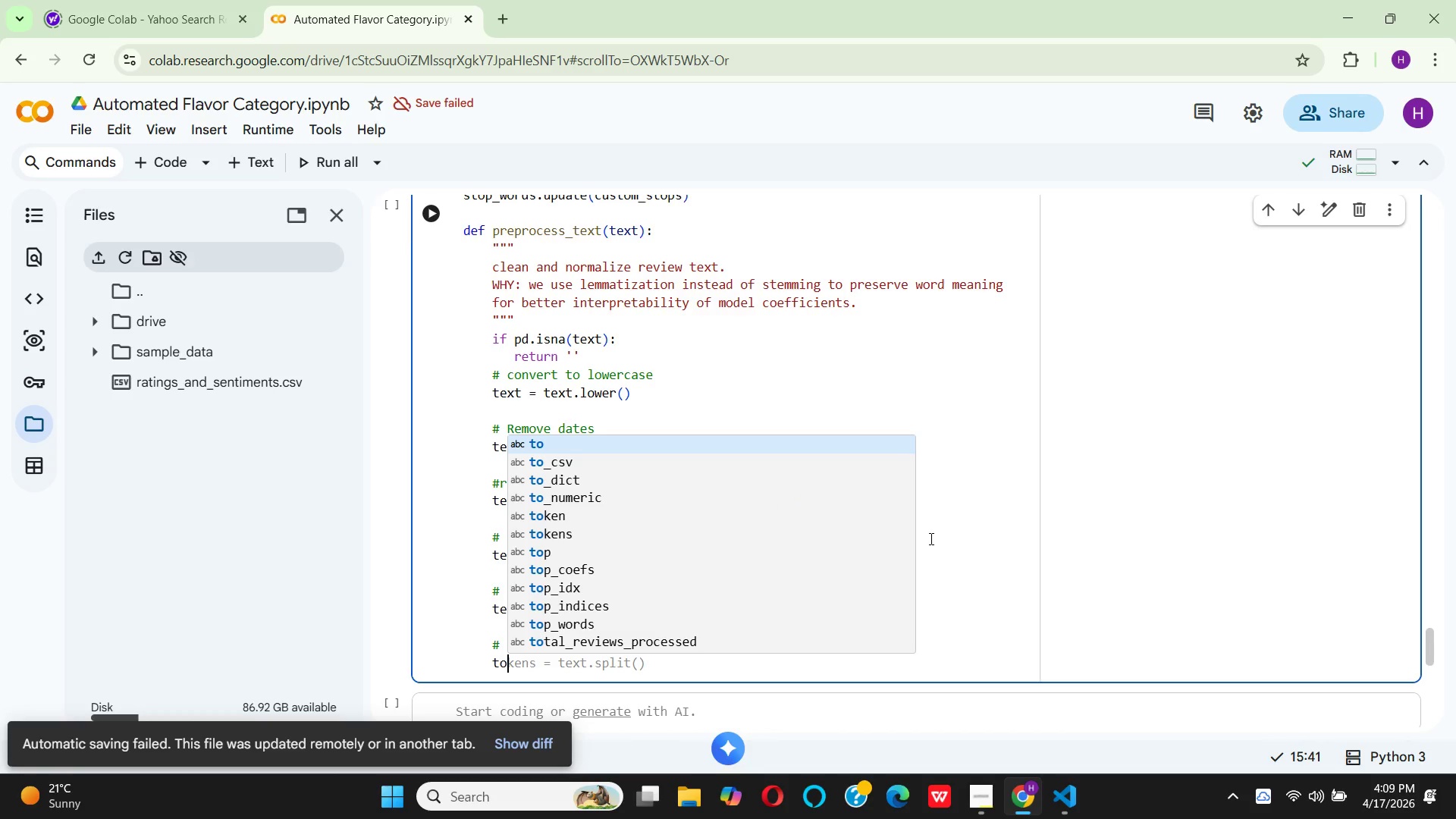 
type(kens = text)
 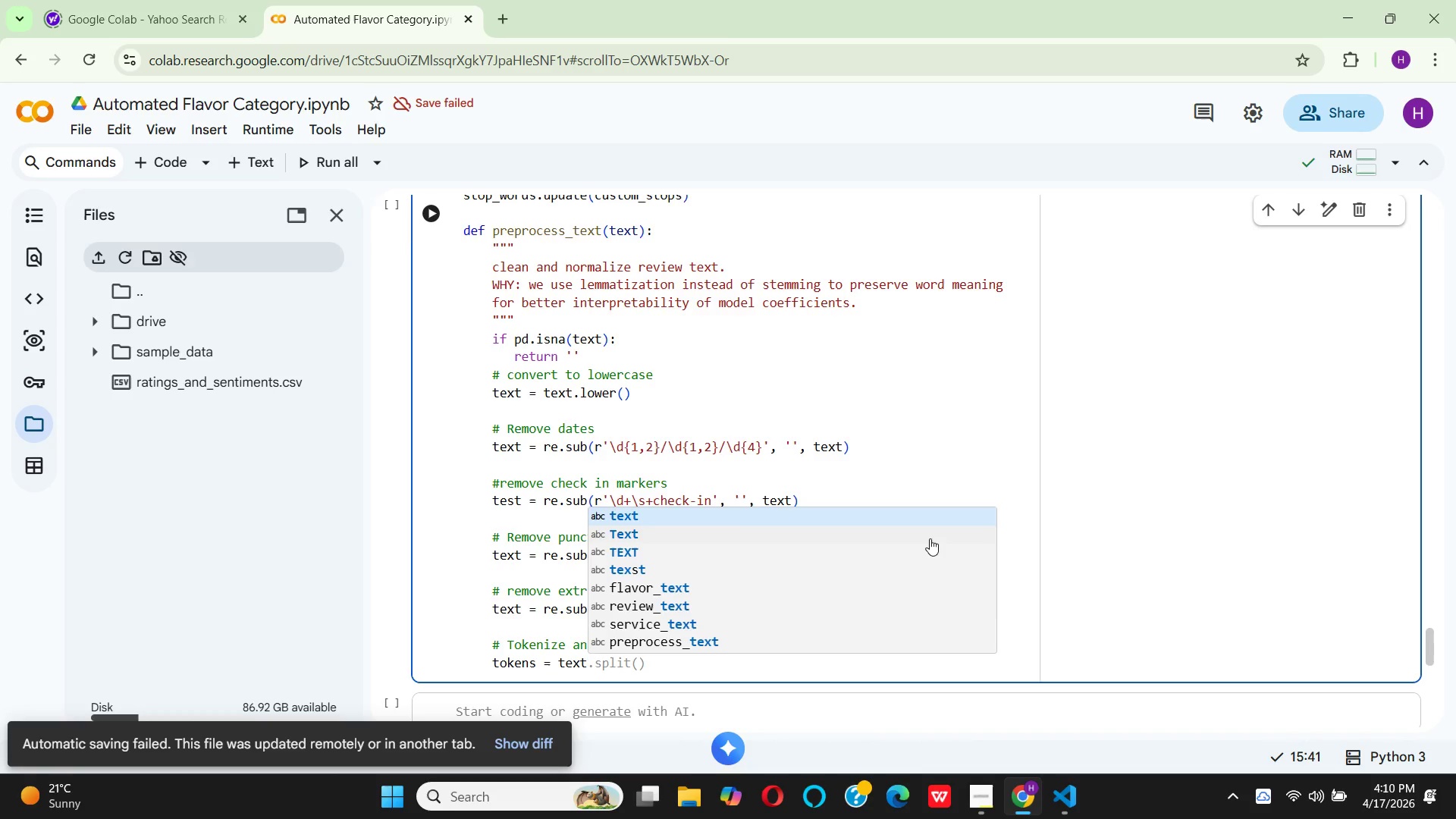 
type(.split()
 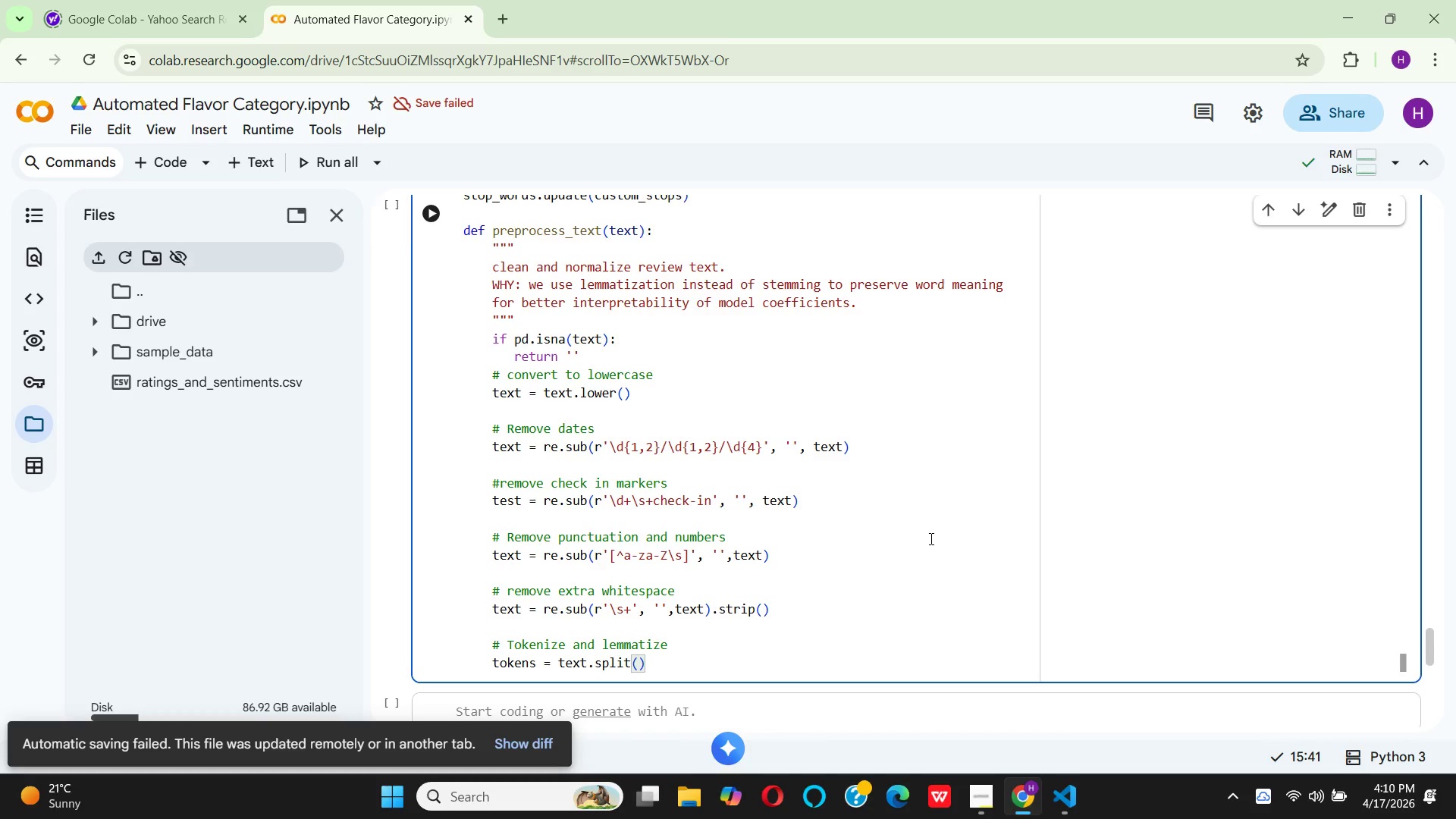 
key(ArrowRight)
 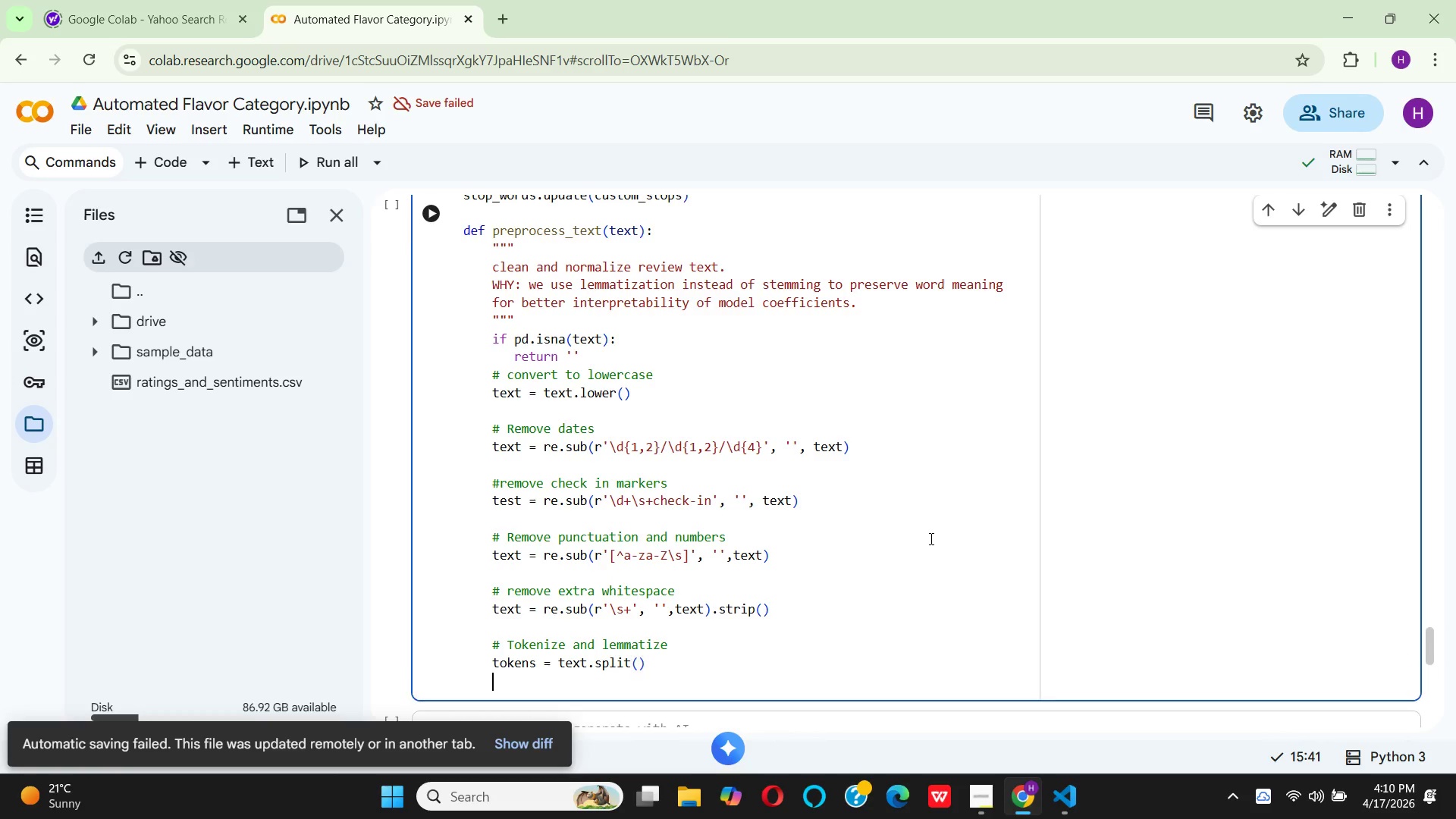 
key(Enter)
 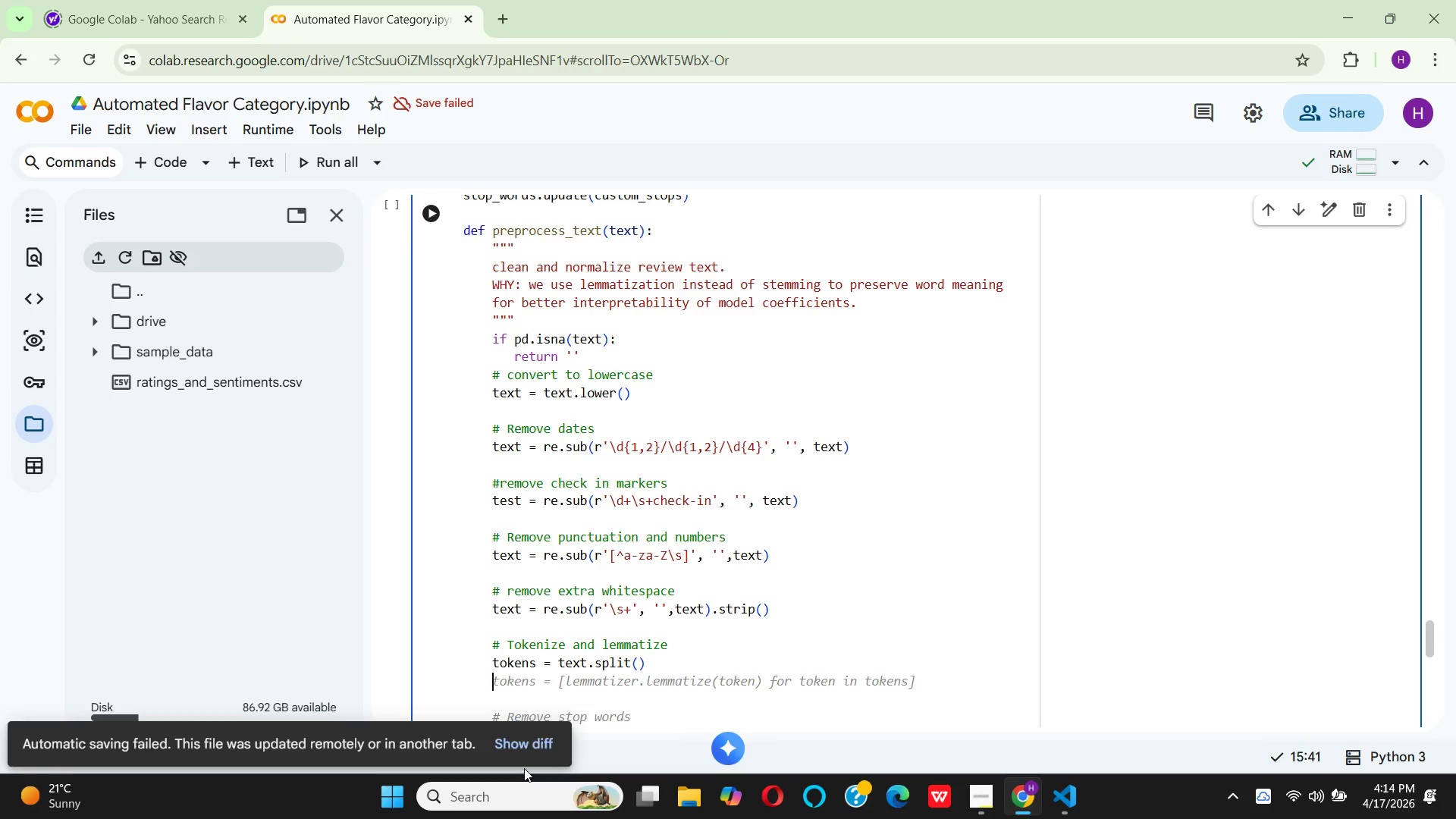 
wait(282.7)
 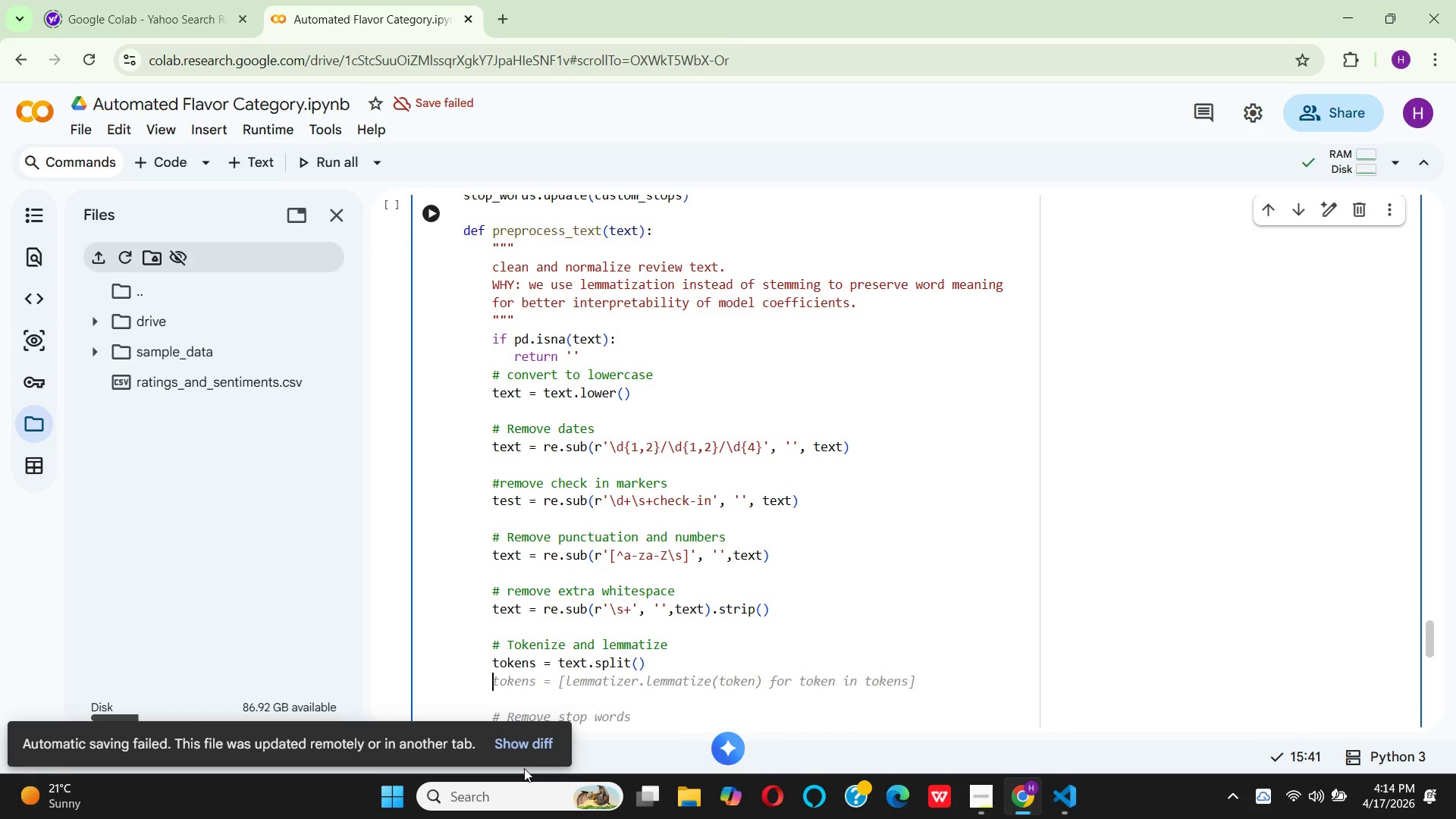 
type(to)
 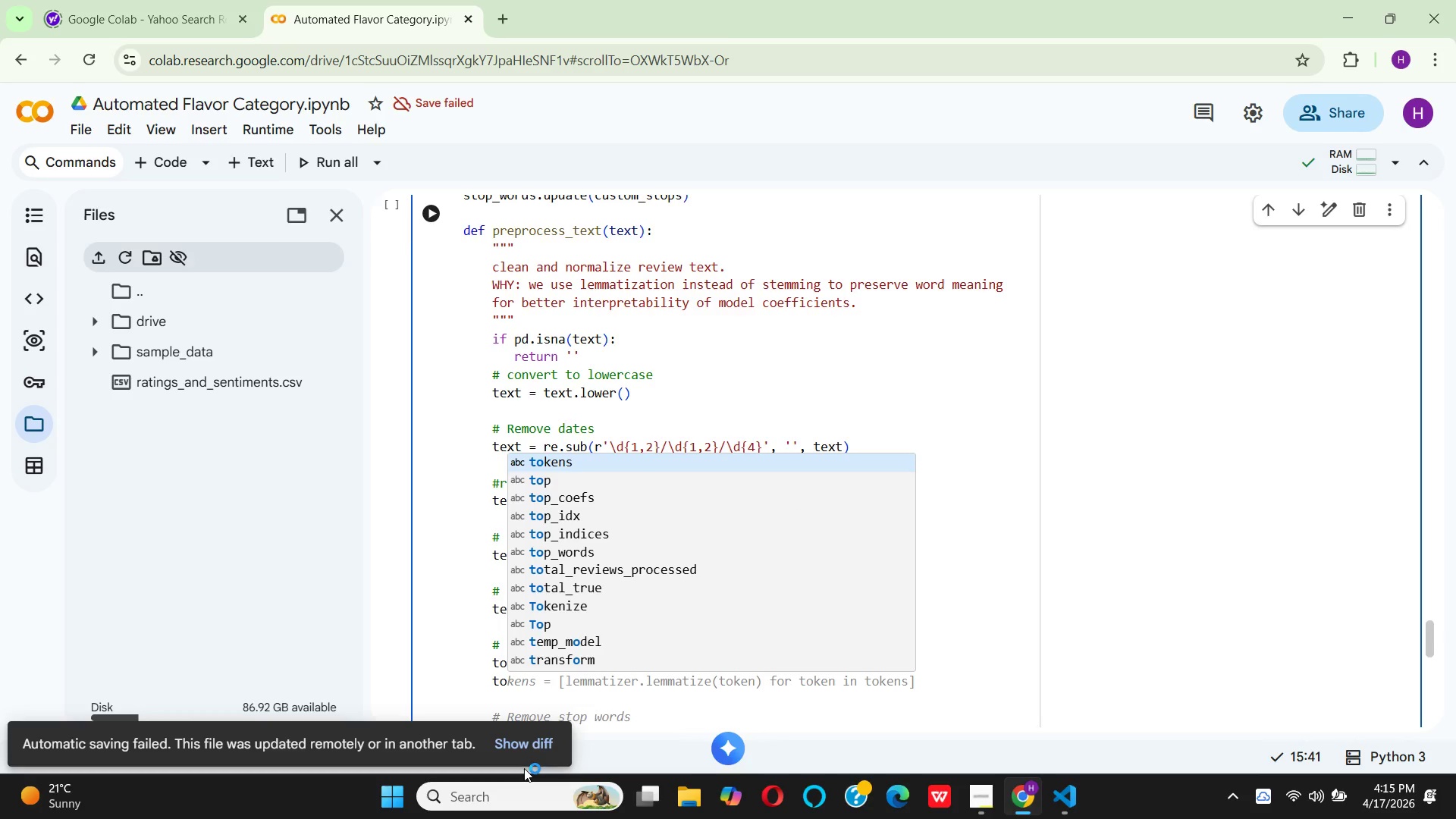 
key(Enter)
 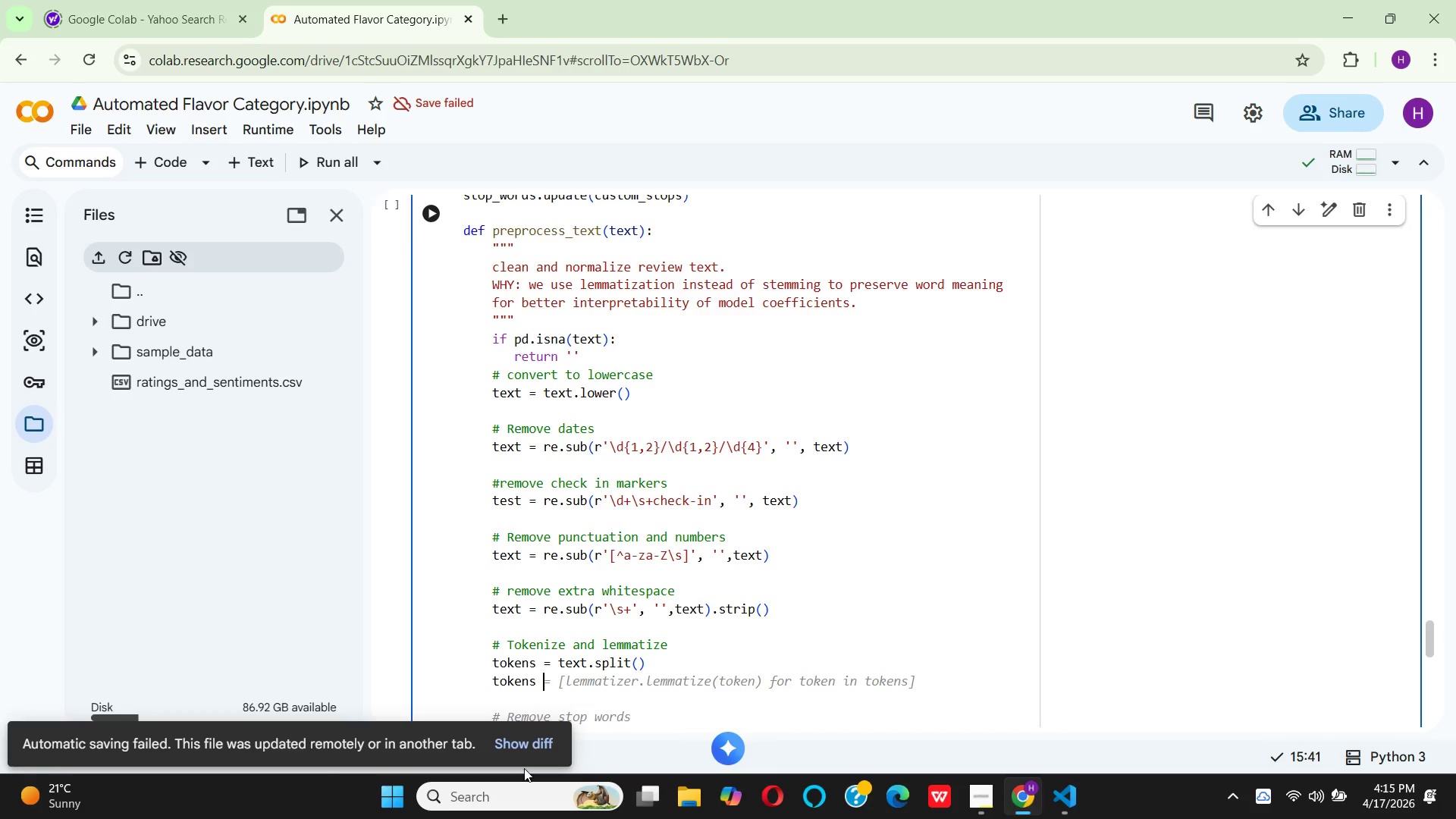 
key(Space)
 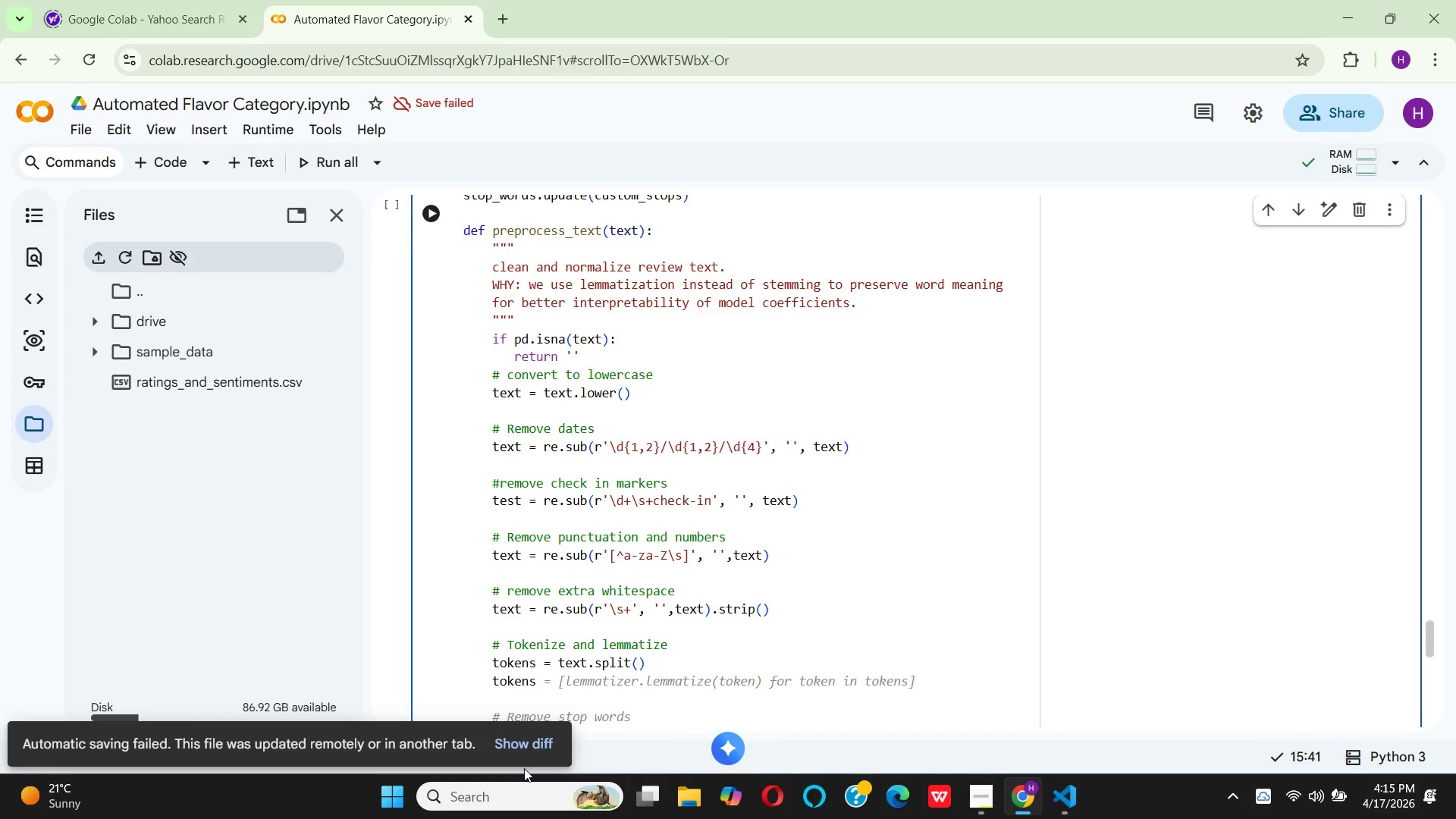 
key(Equal)
 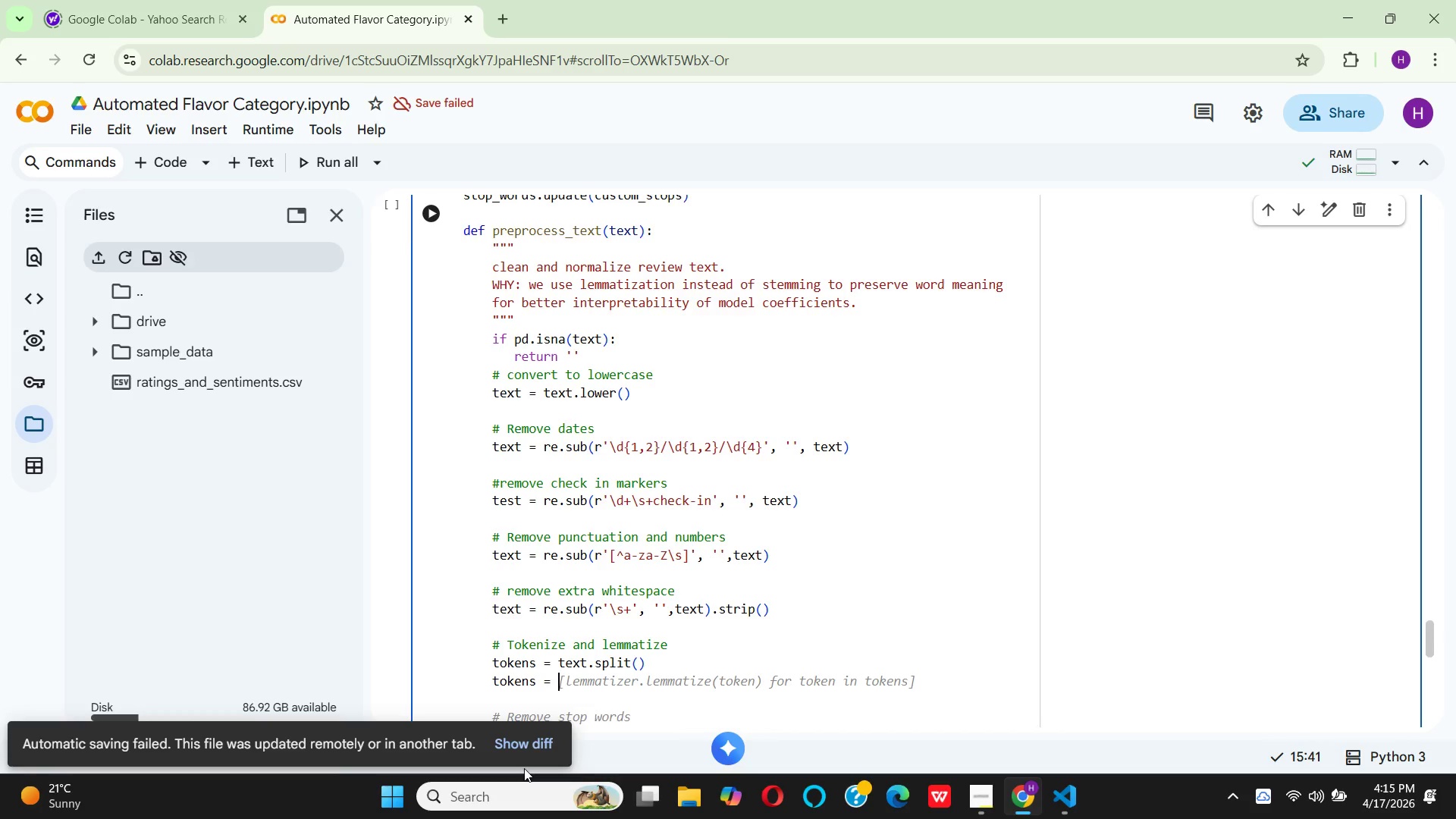 
key(Space)
 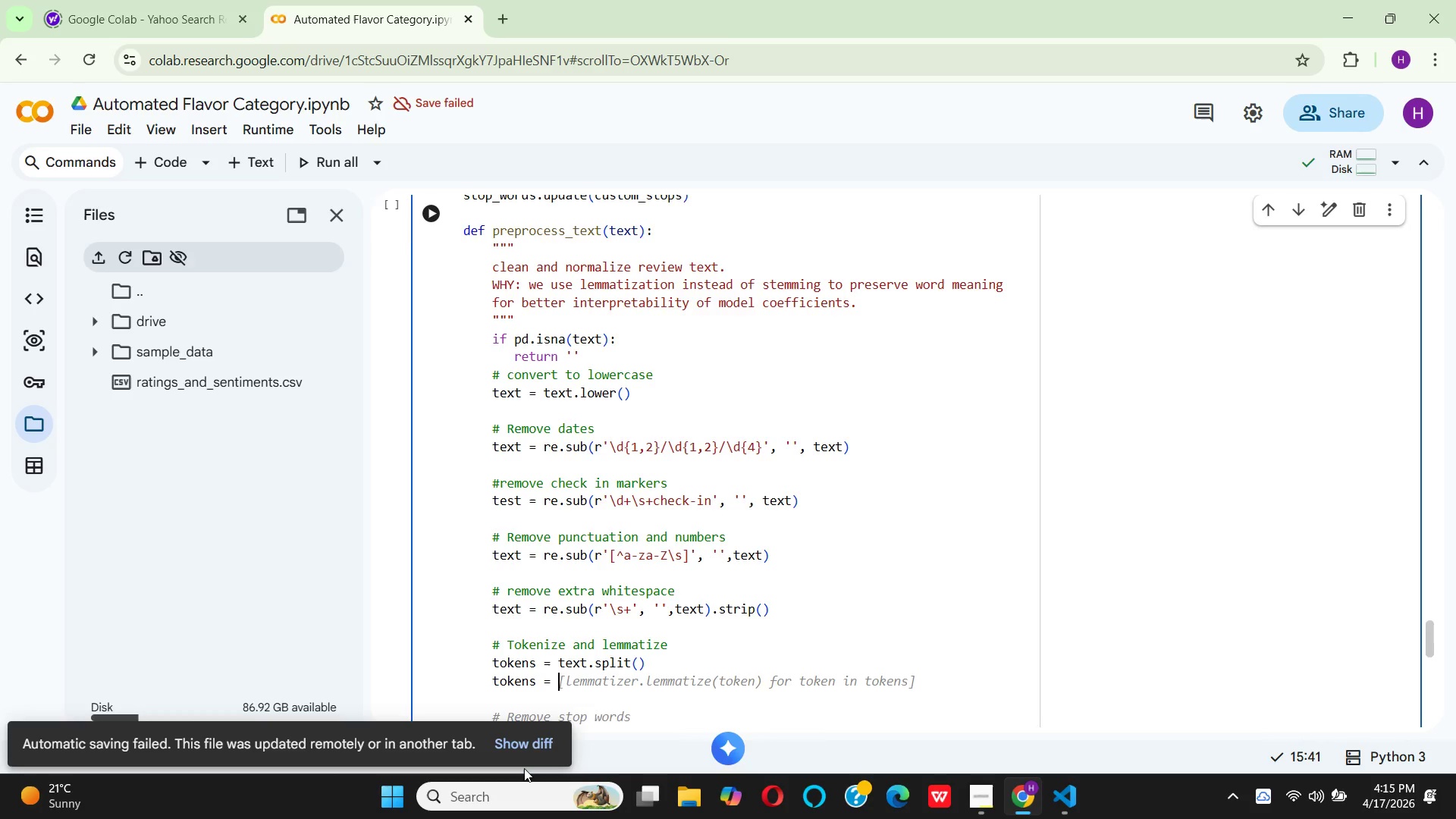 
type([le)
 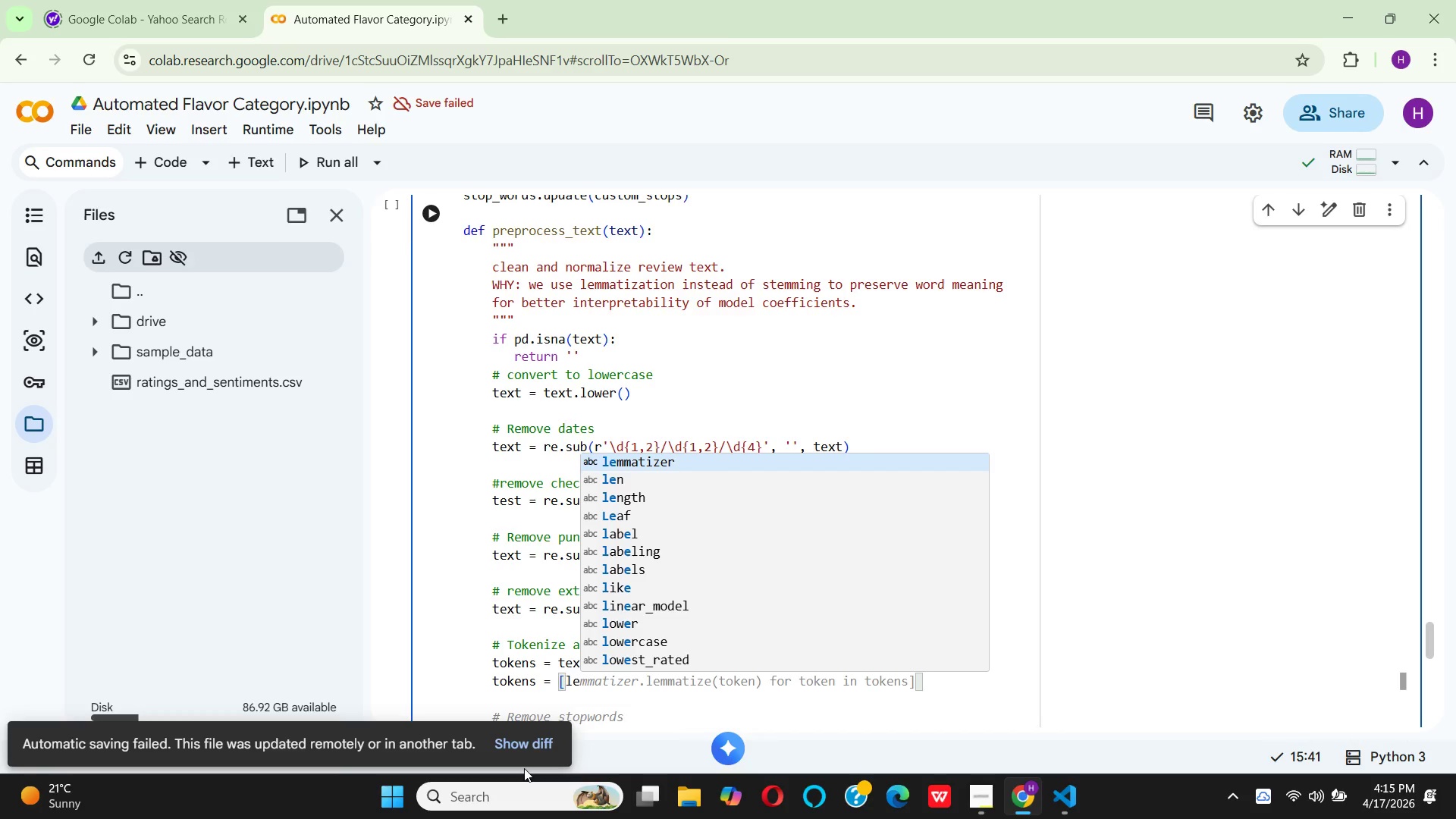 
wait(8.67)
 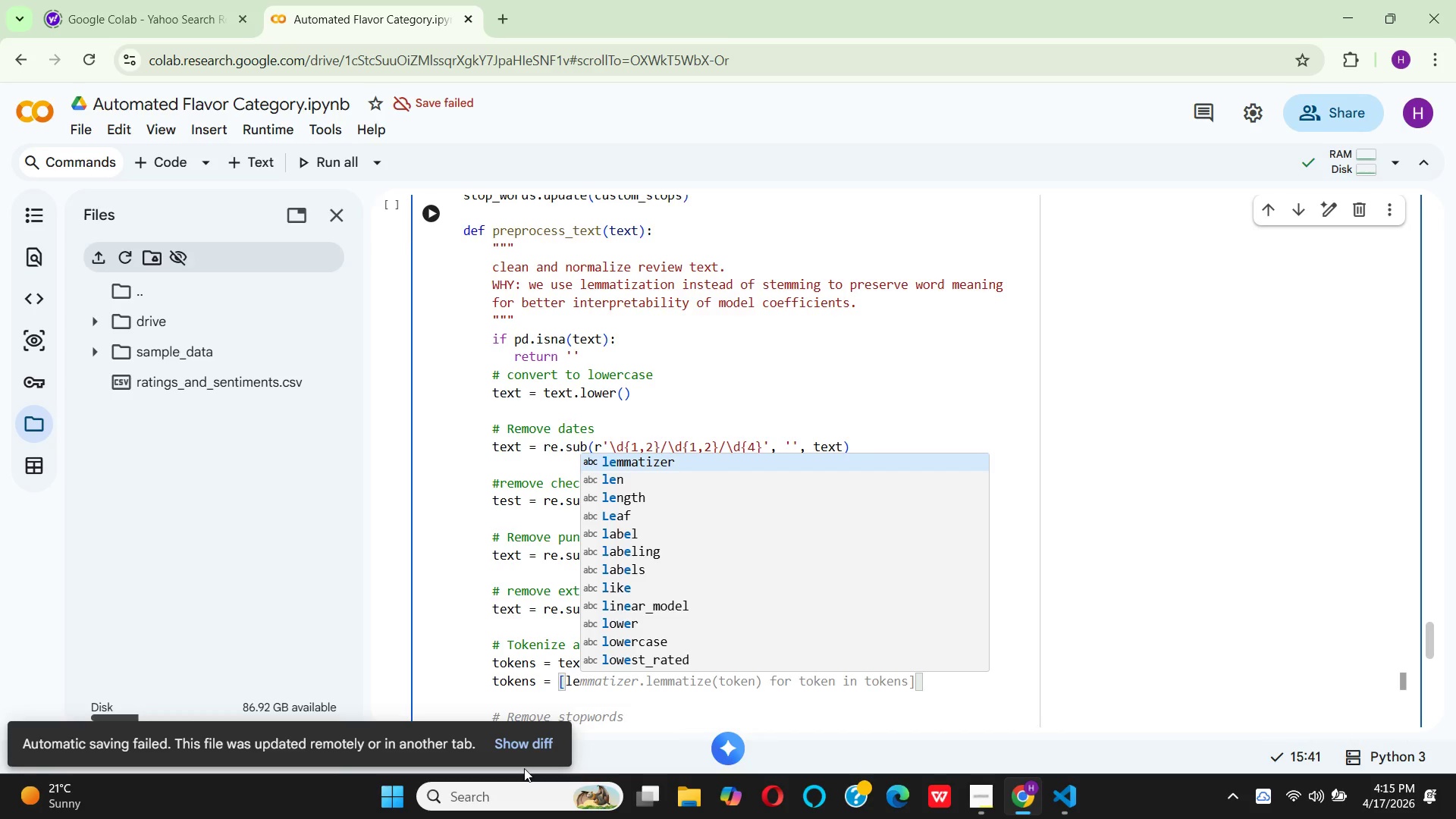 
key(Enter)
 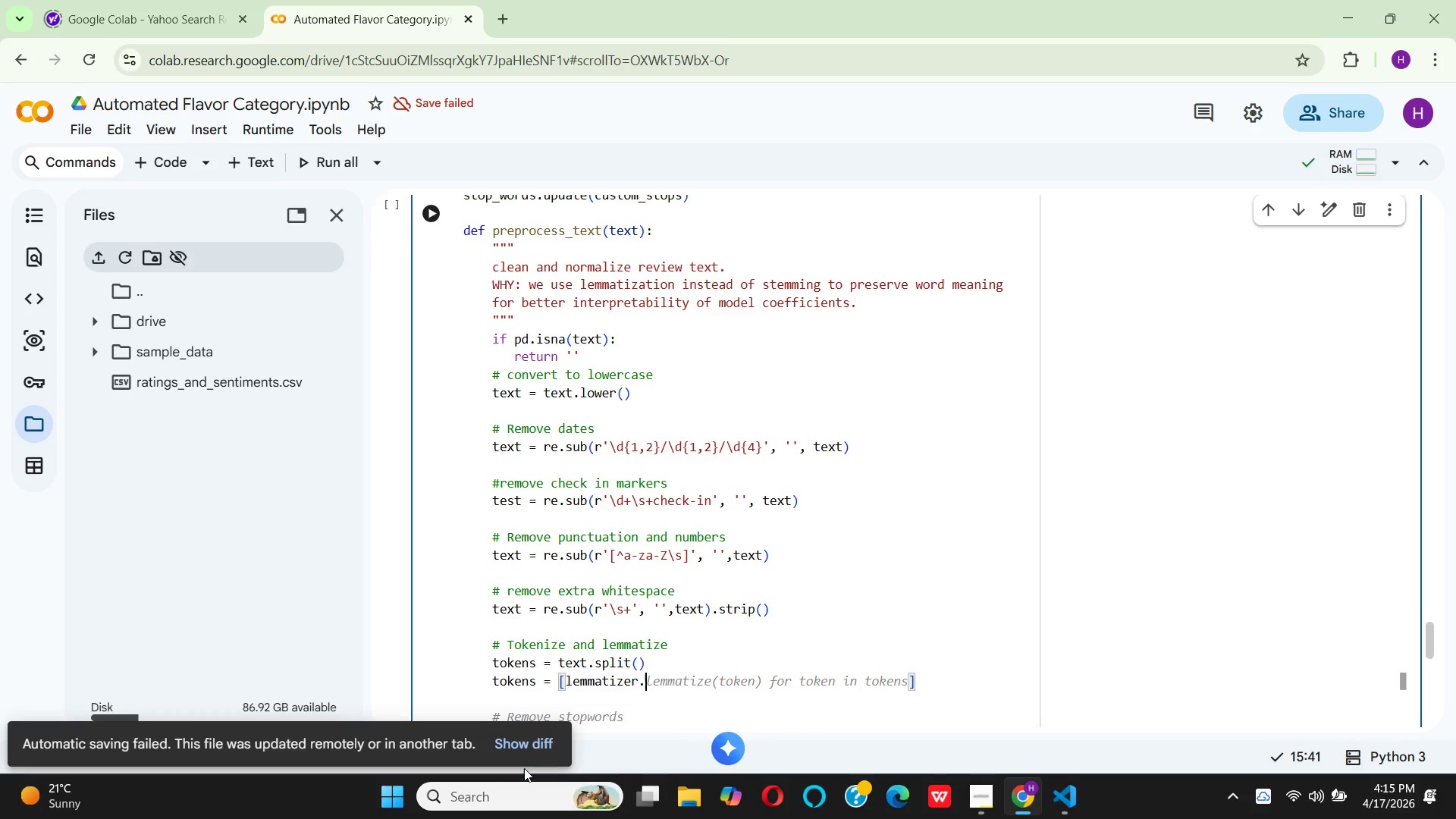 
key(Period)
 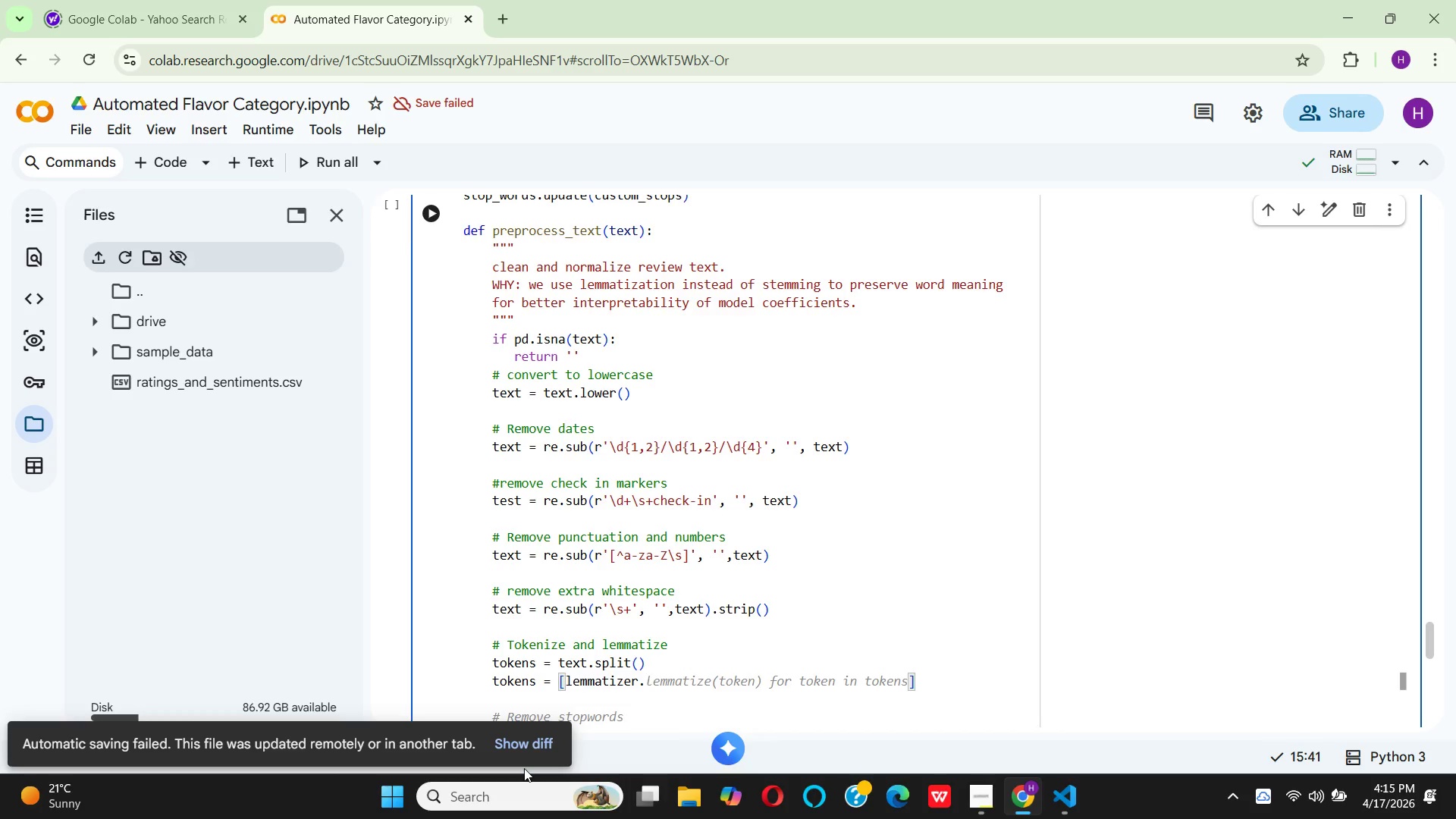 
key(L)
 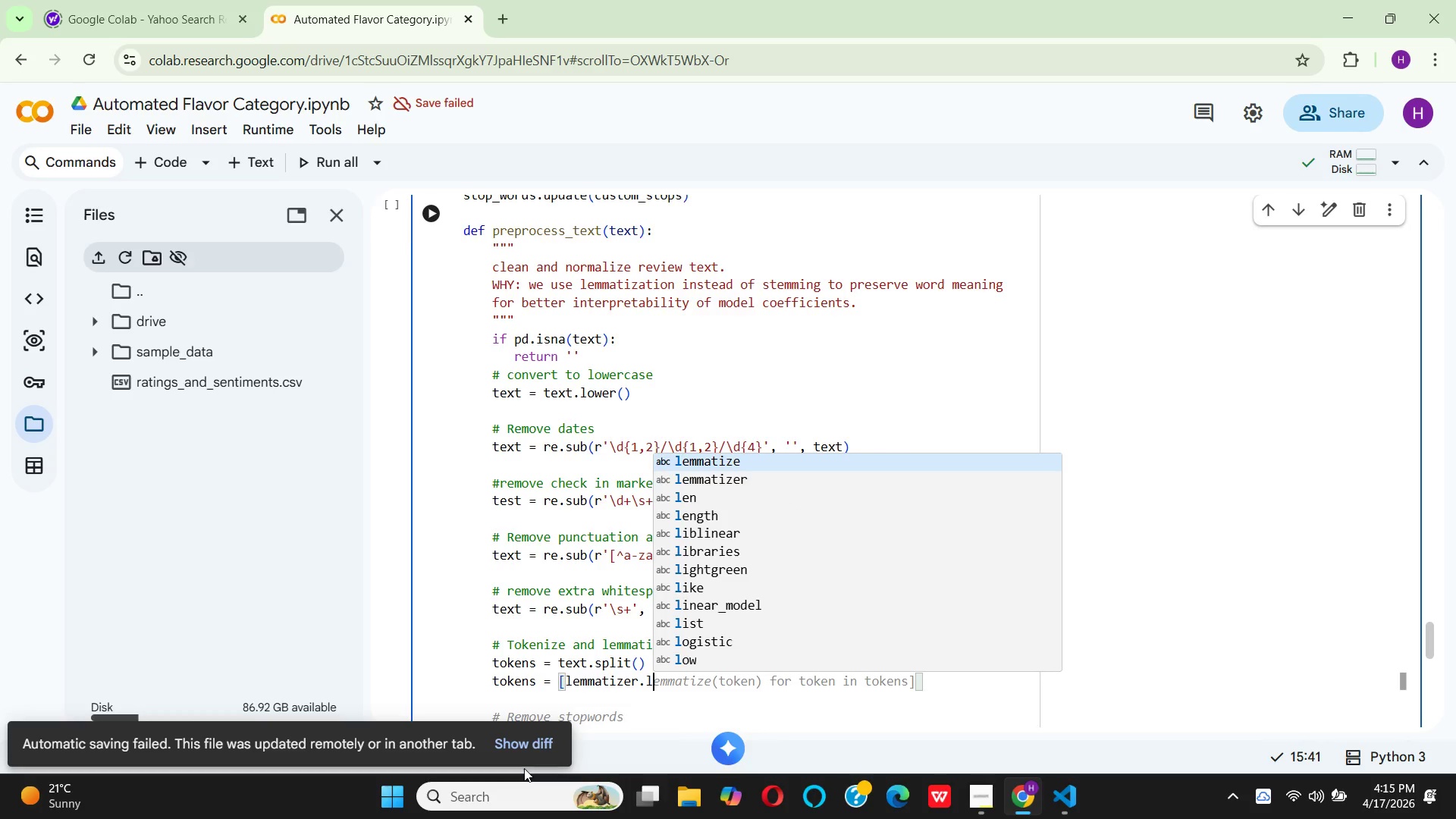 
key(Enter)
 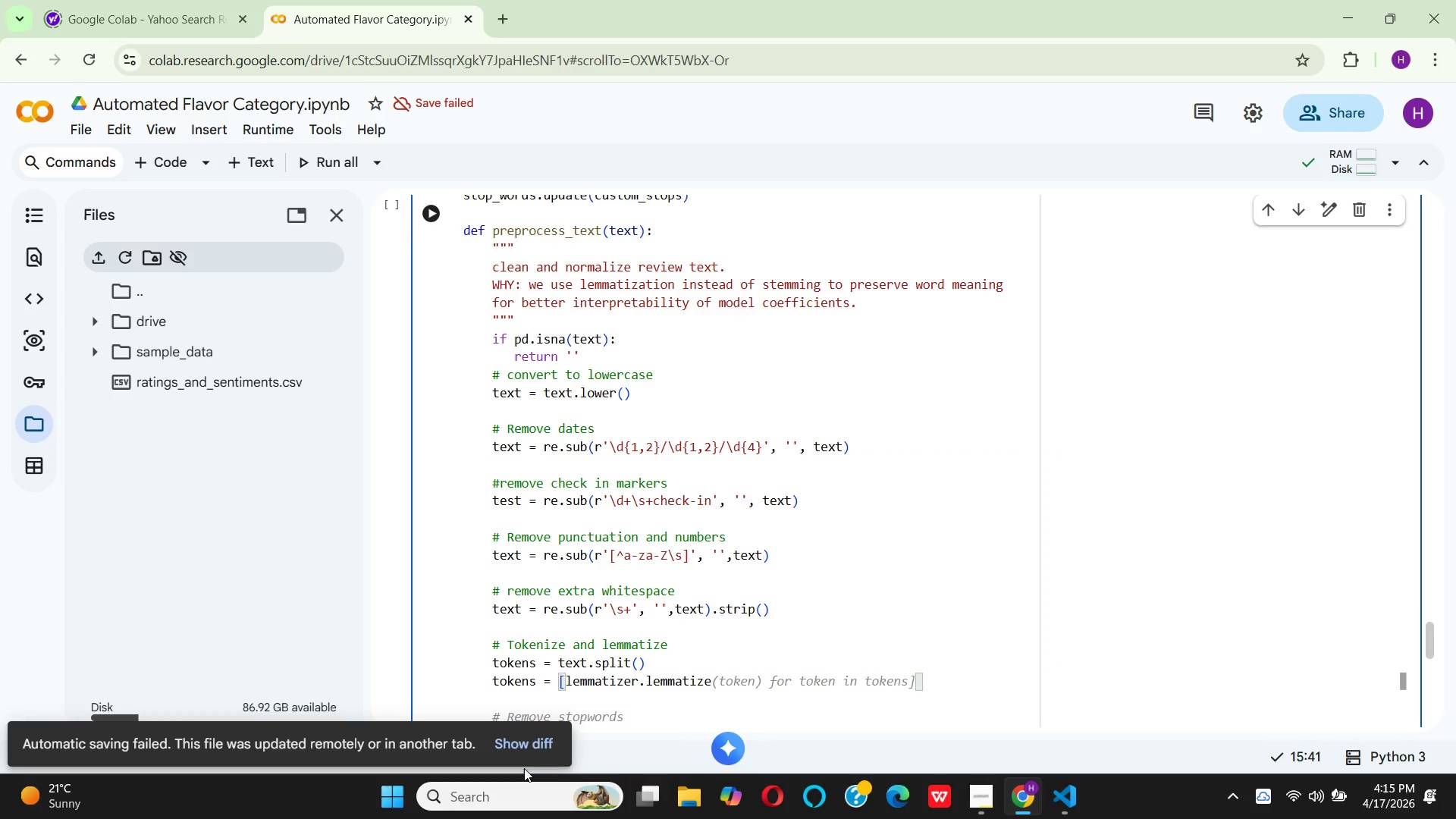 
type((tok)
 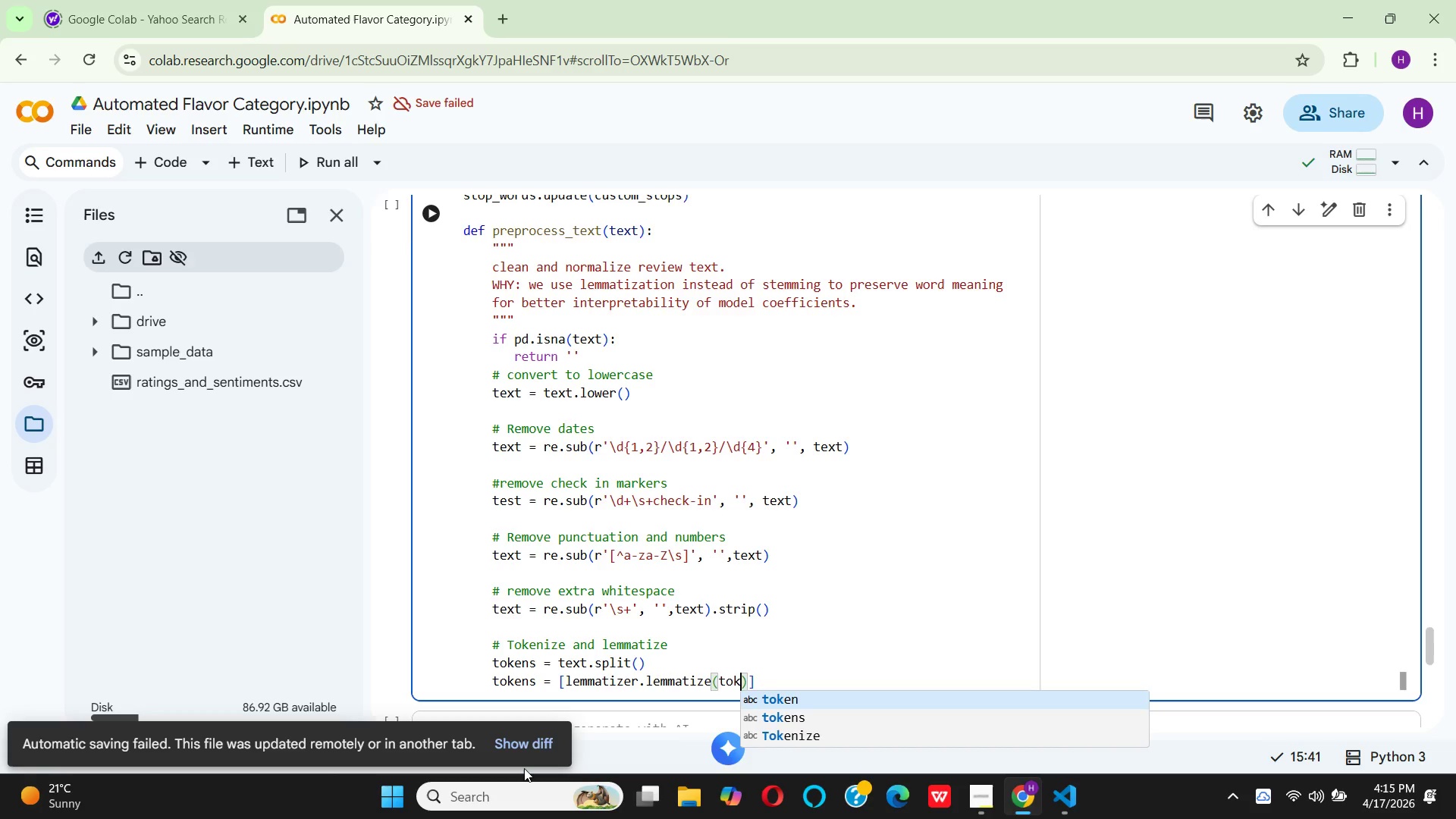 
key(Enter)
 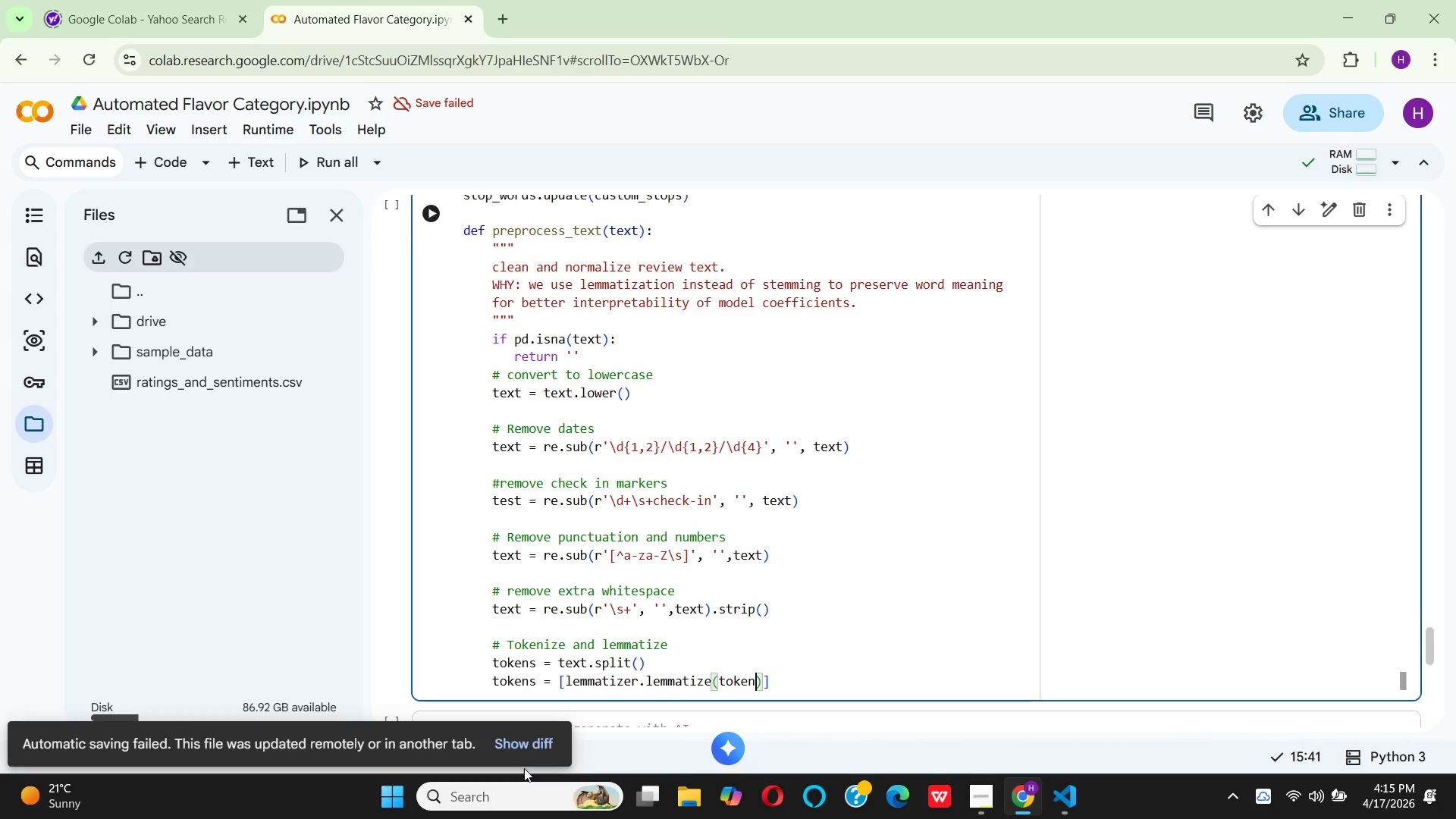 
key(ArrowRight)
 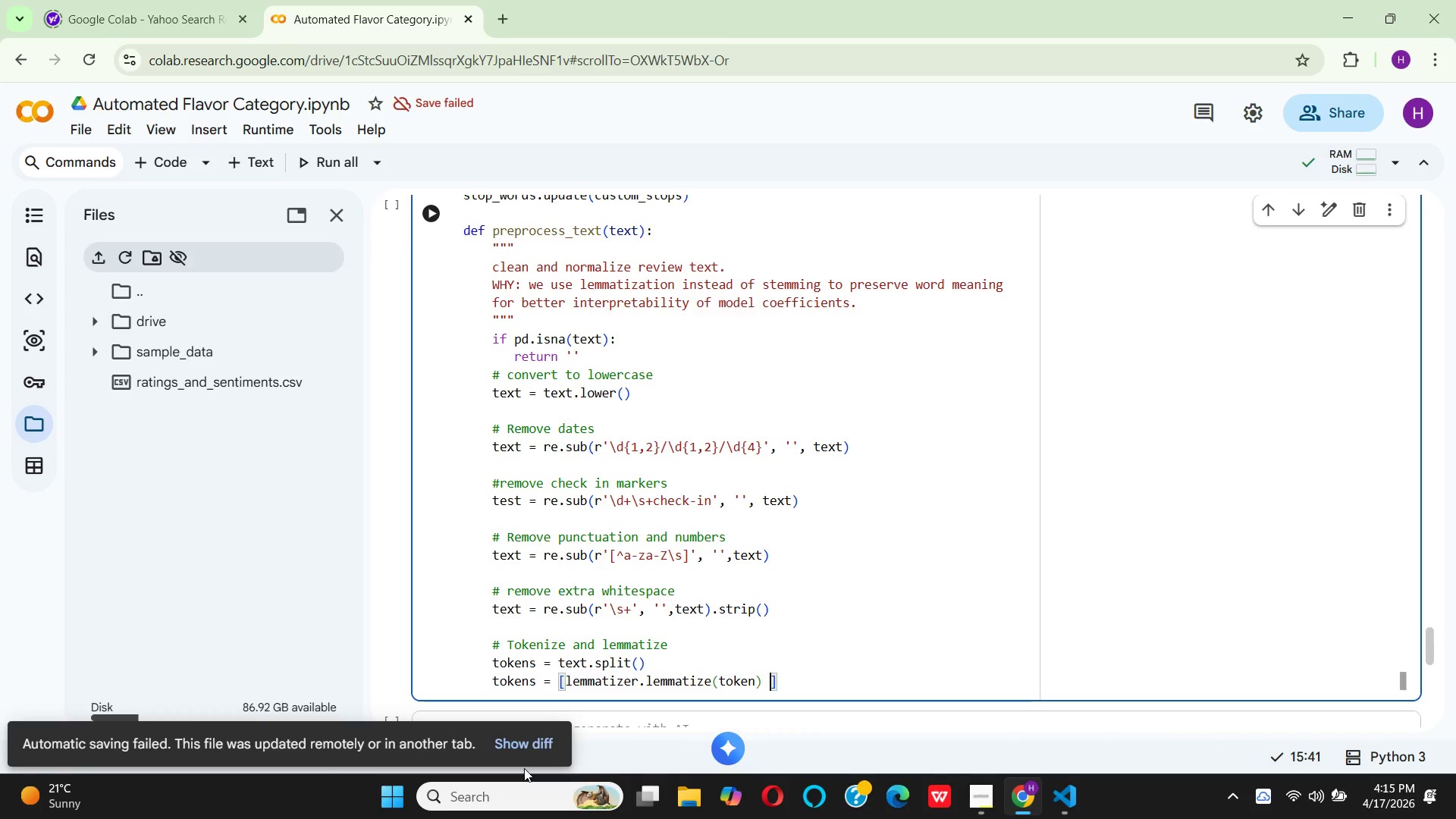 
type( for token in )
 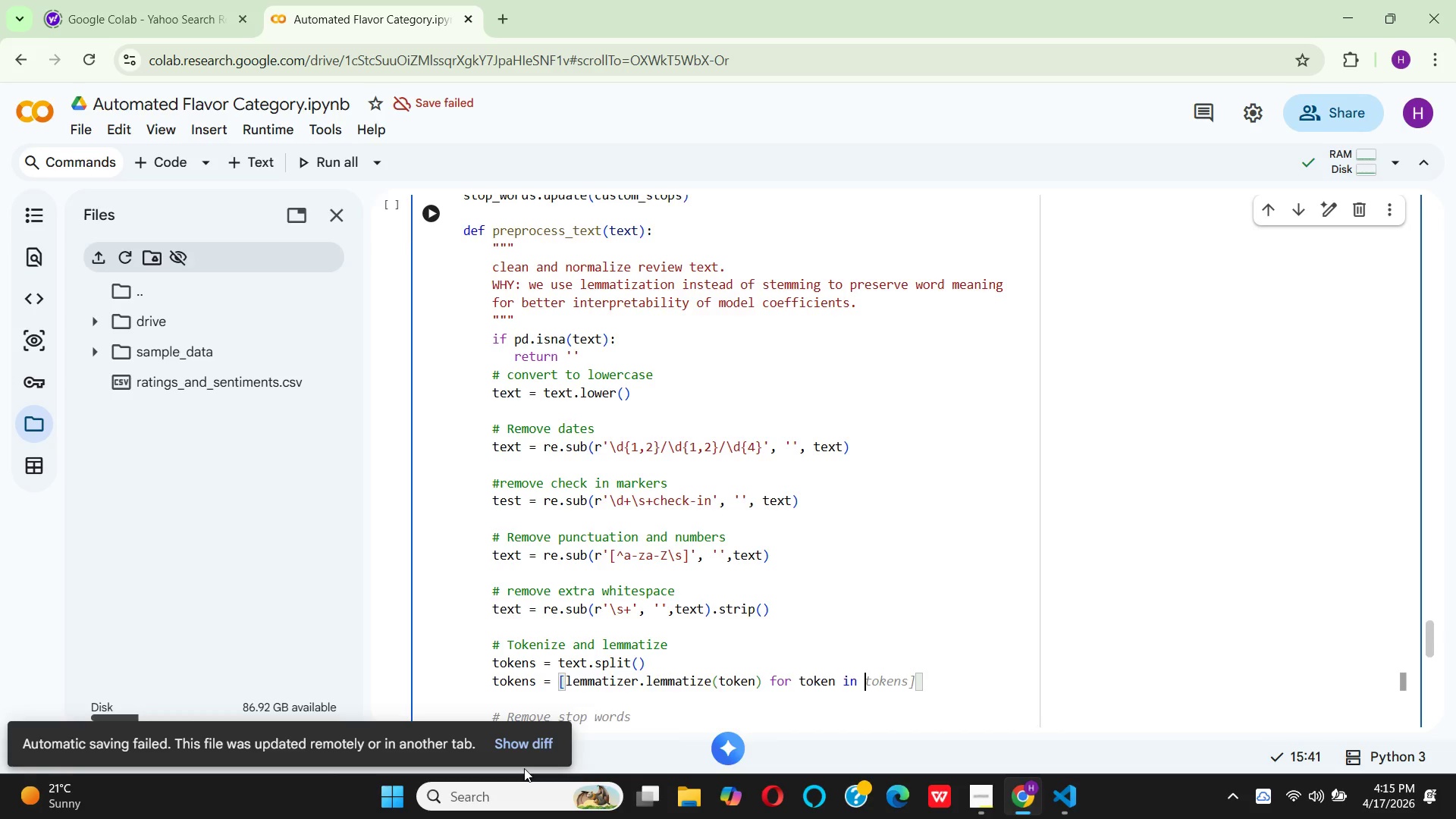 
wait(5.2)
 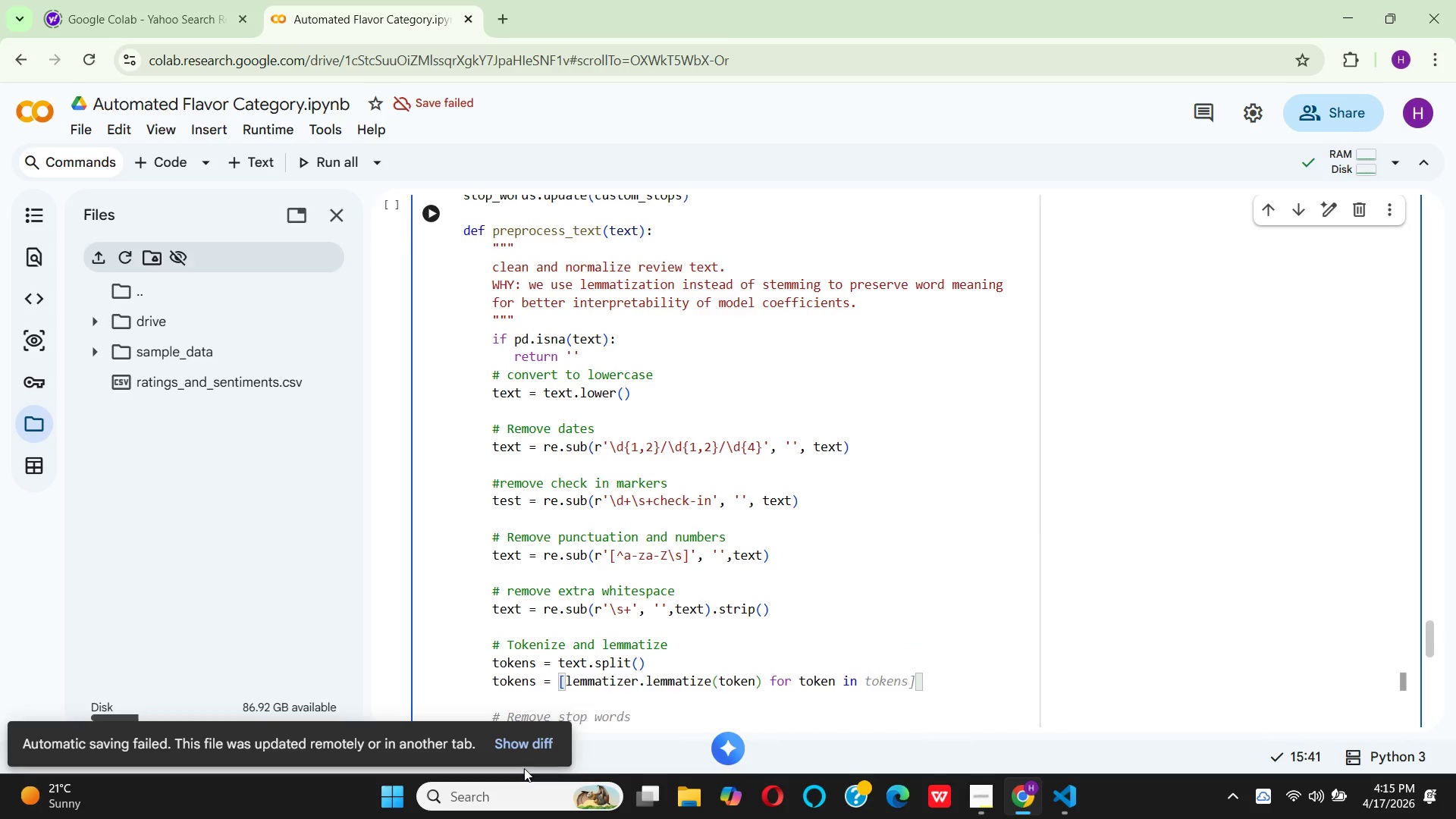 
type(to)
 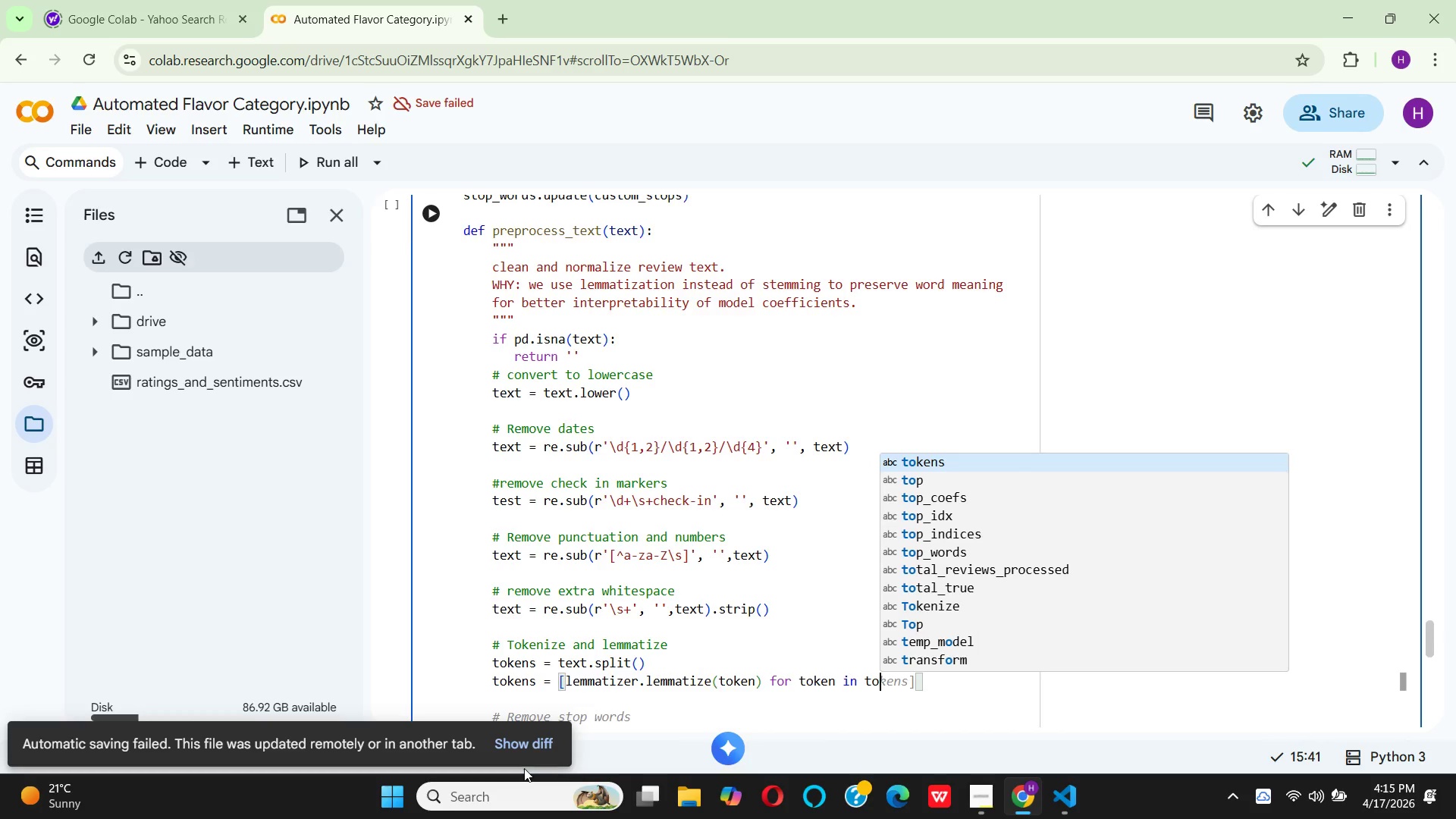 
key(Enter)
 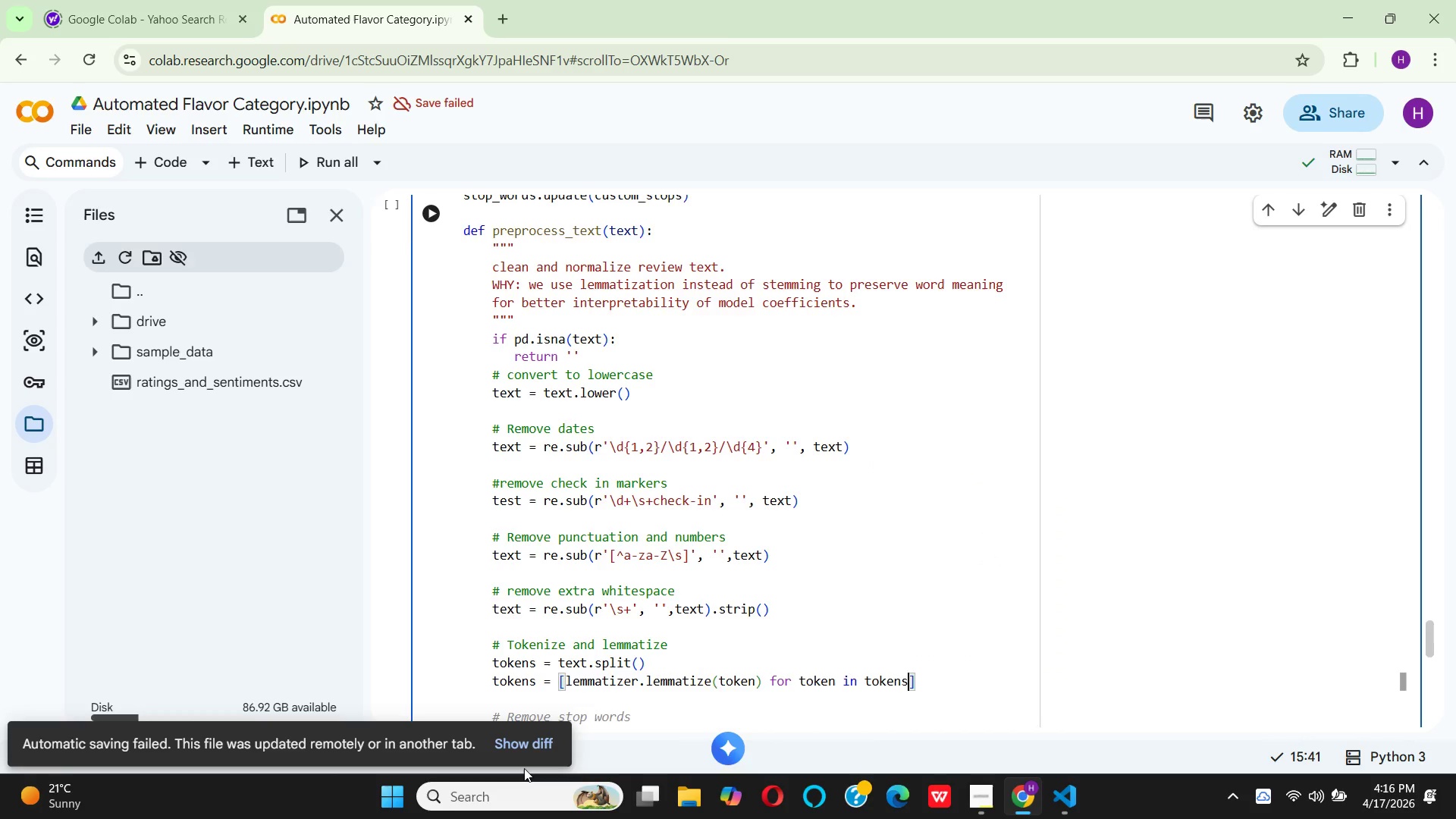 
wait(7.02)
 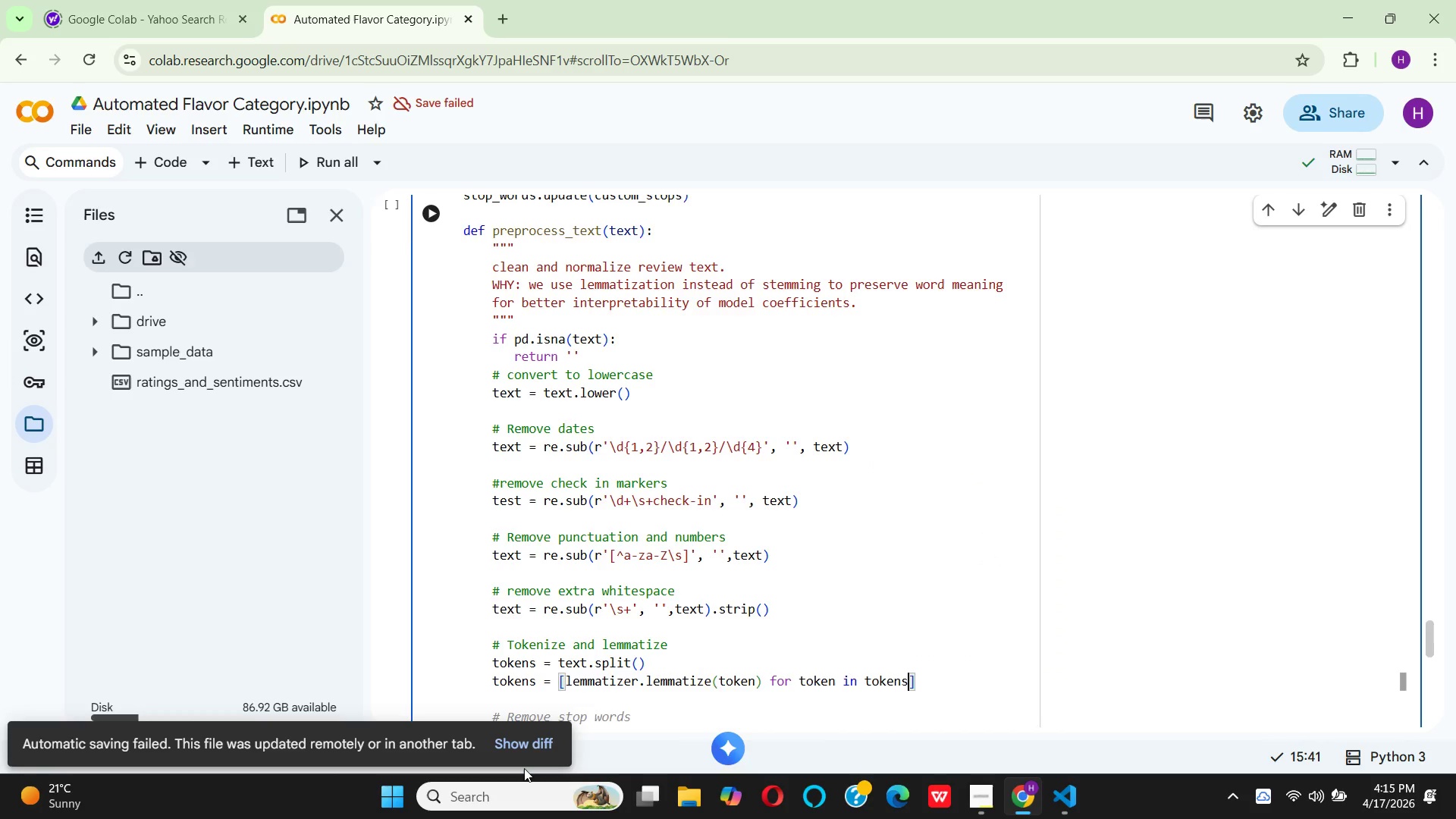 
type( if t)
 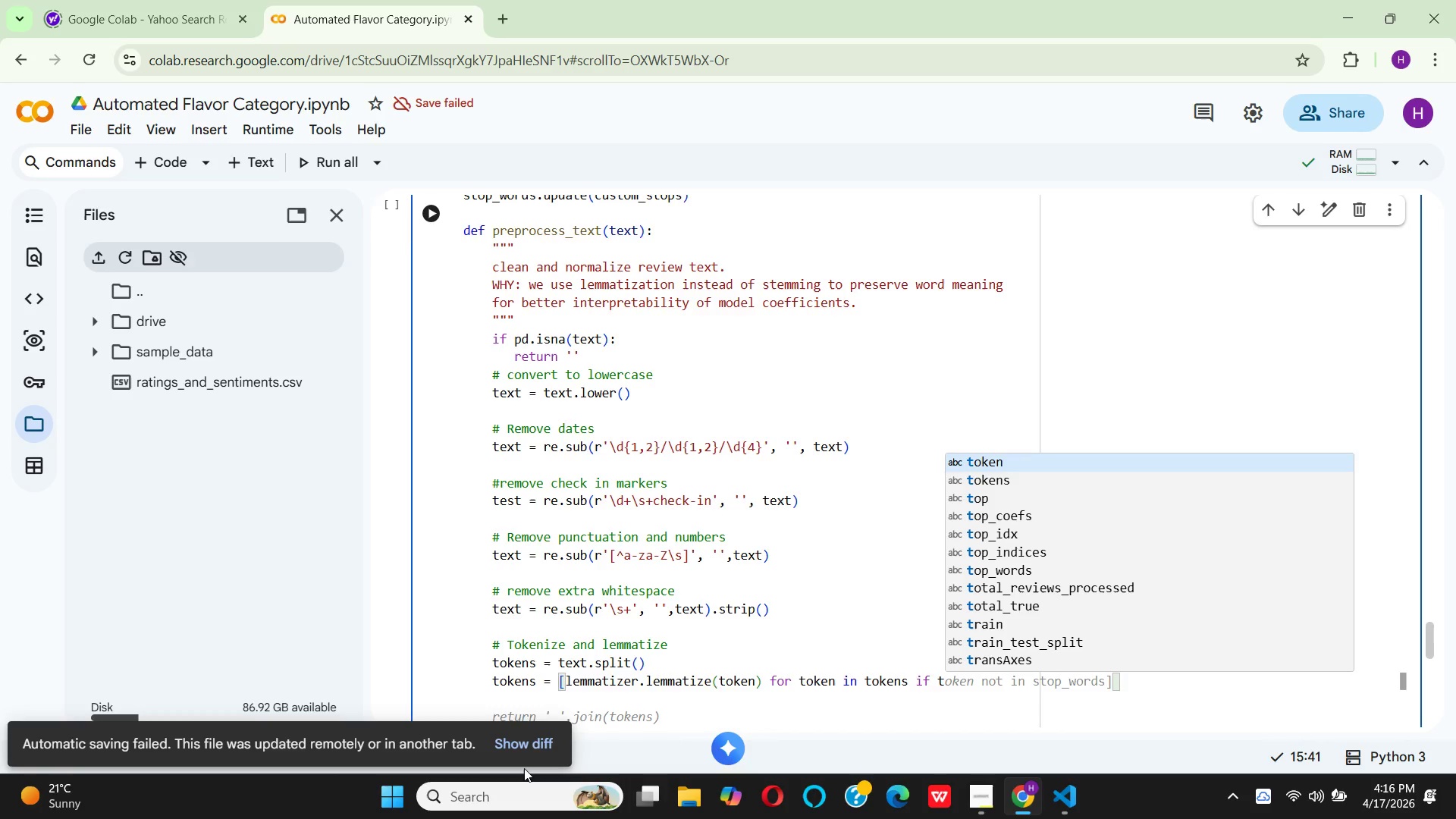 
key(Enter)
 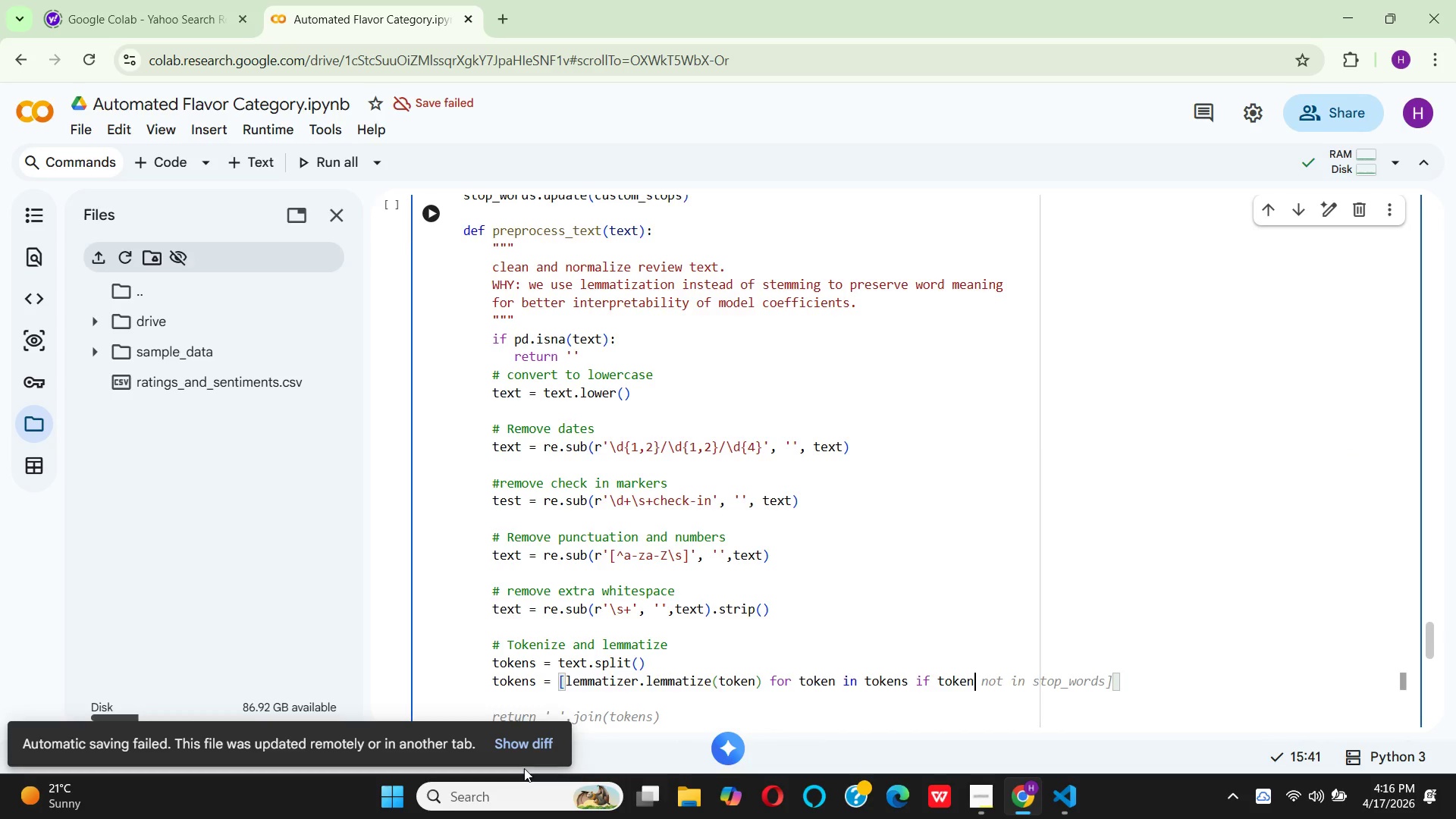 
type( not in )
 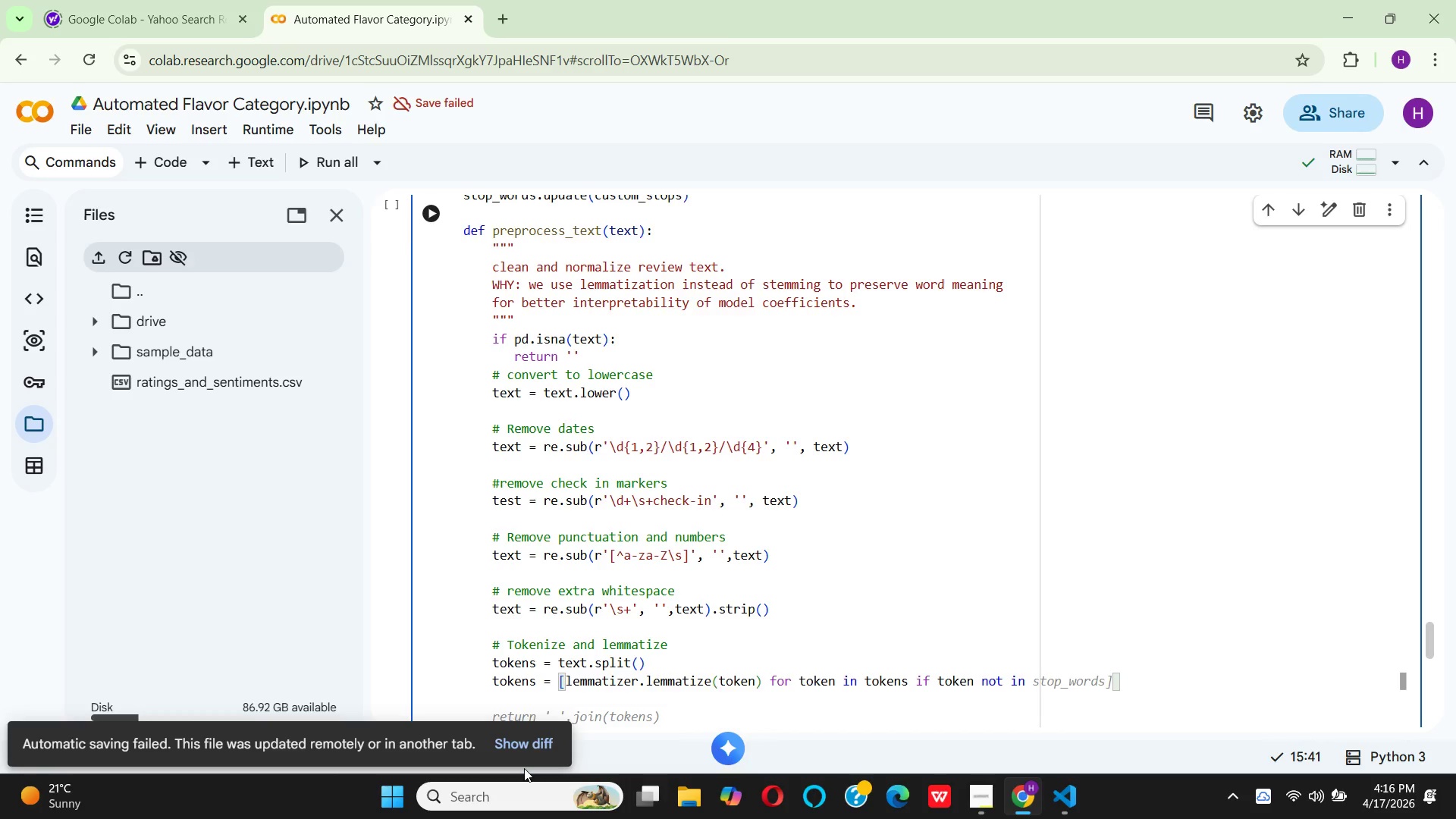 
wait(8.55)
 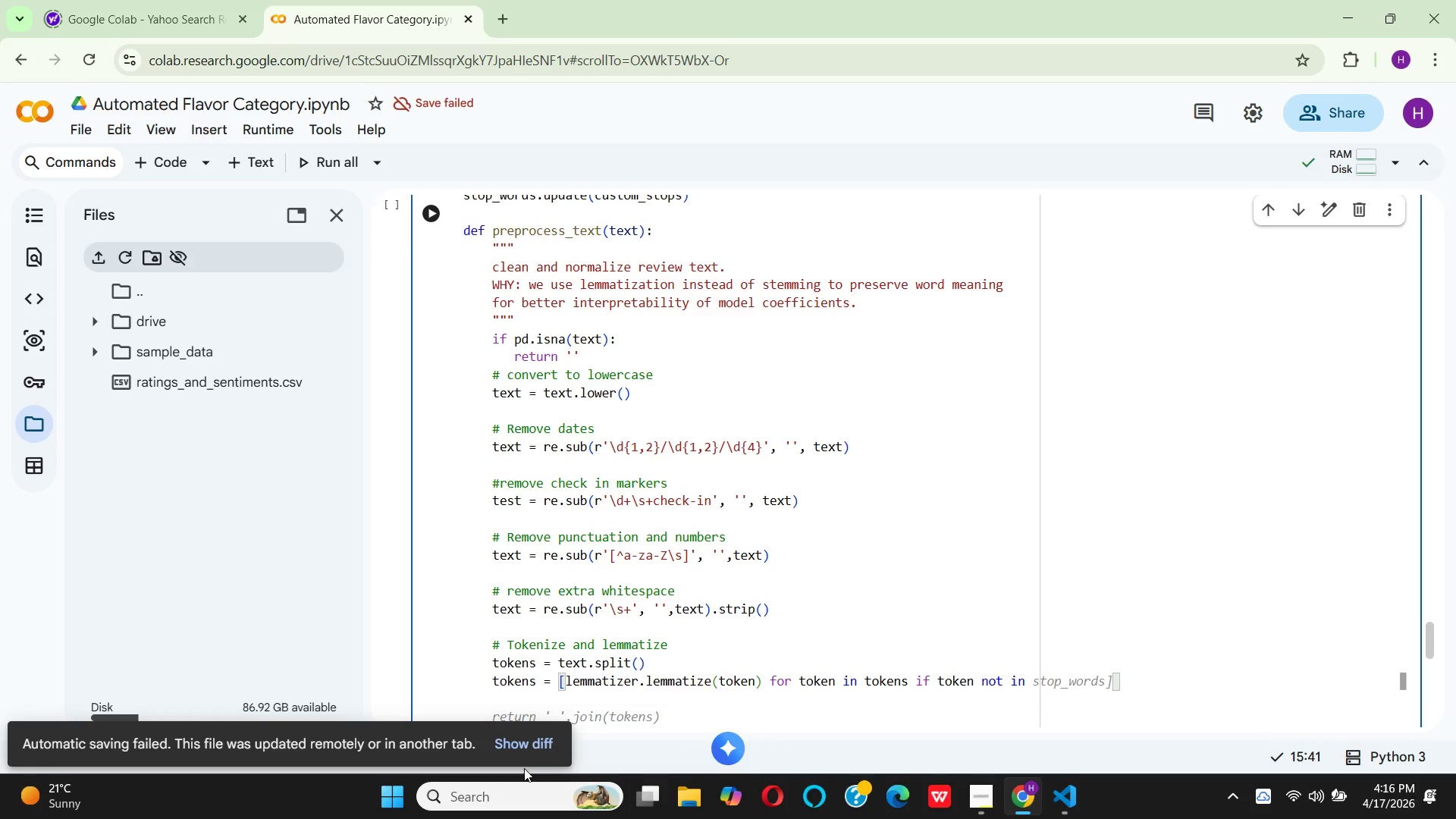 
type(st)
 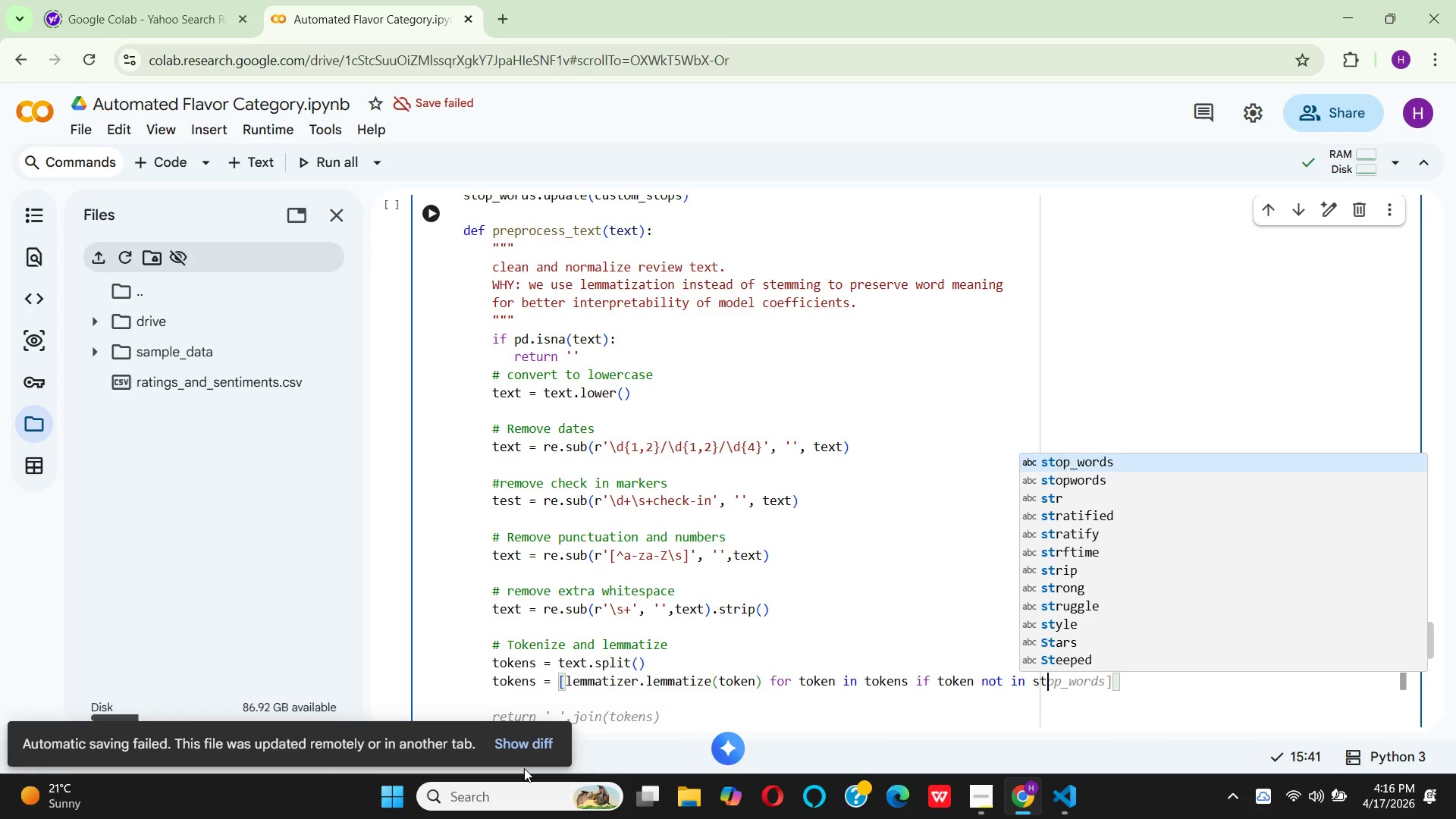 
key(Enter)
 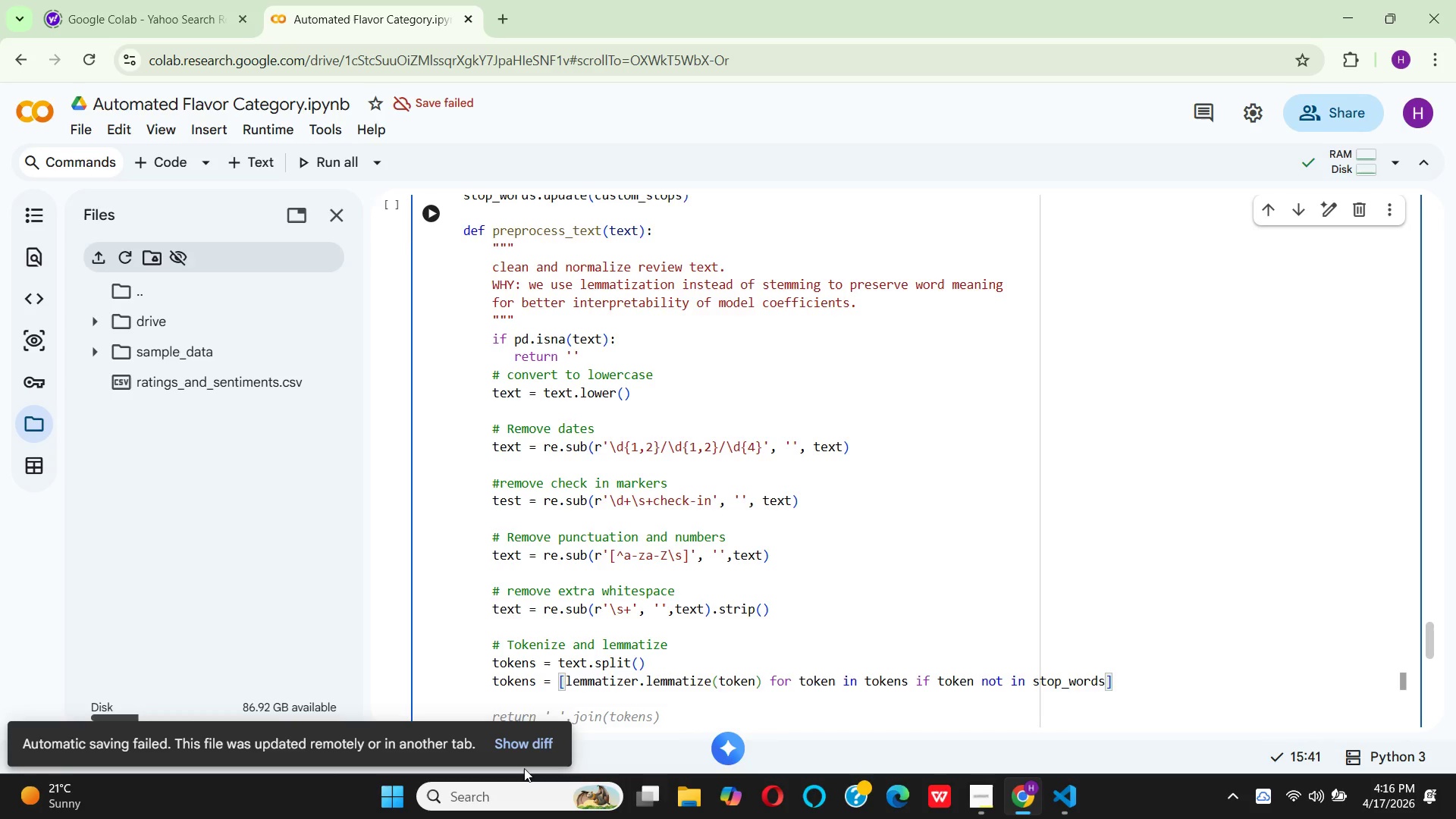 
type( and len(token)
 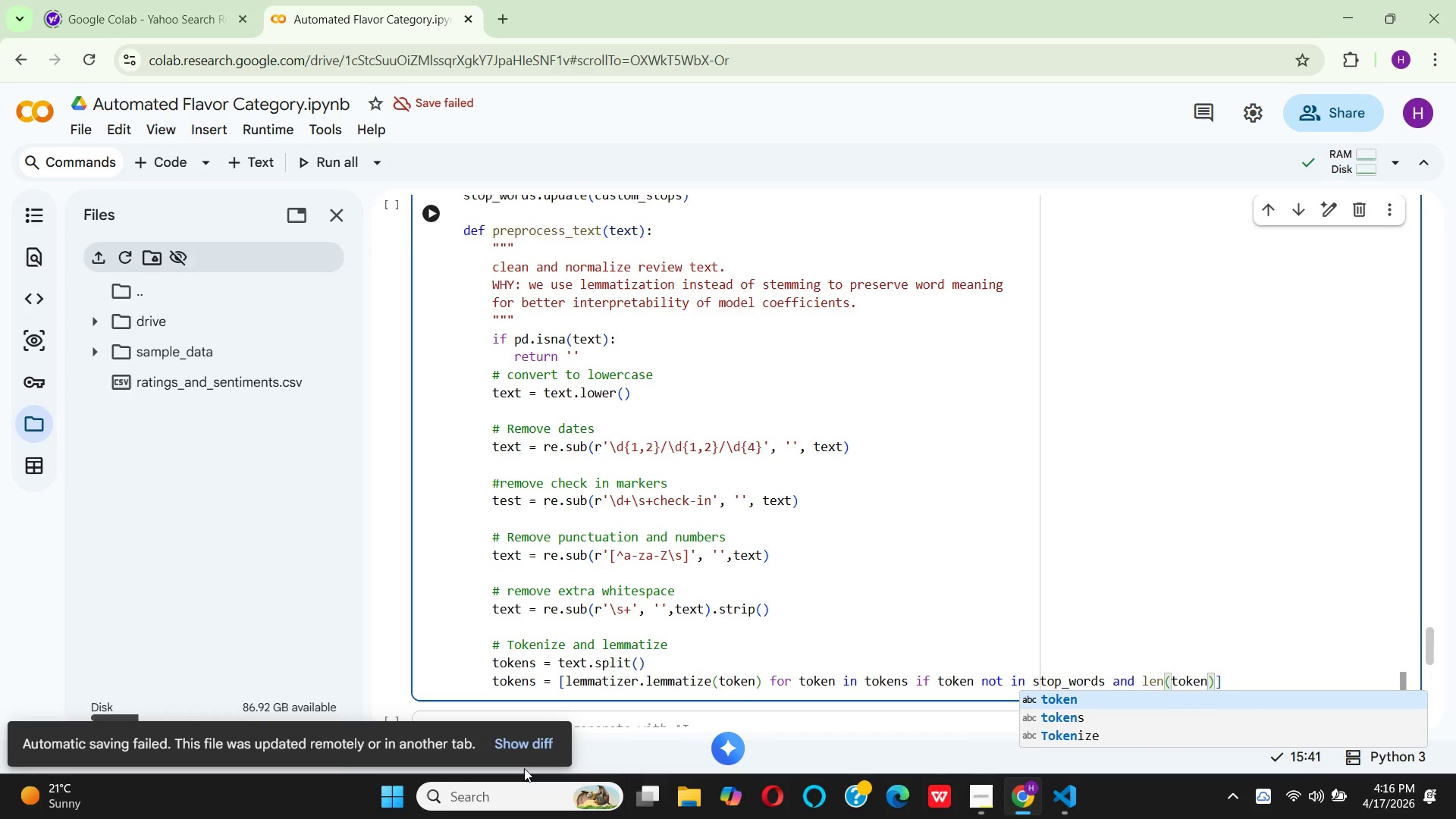 
key(Enter)
 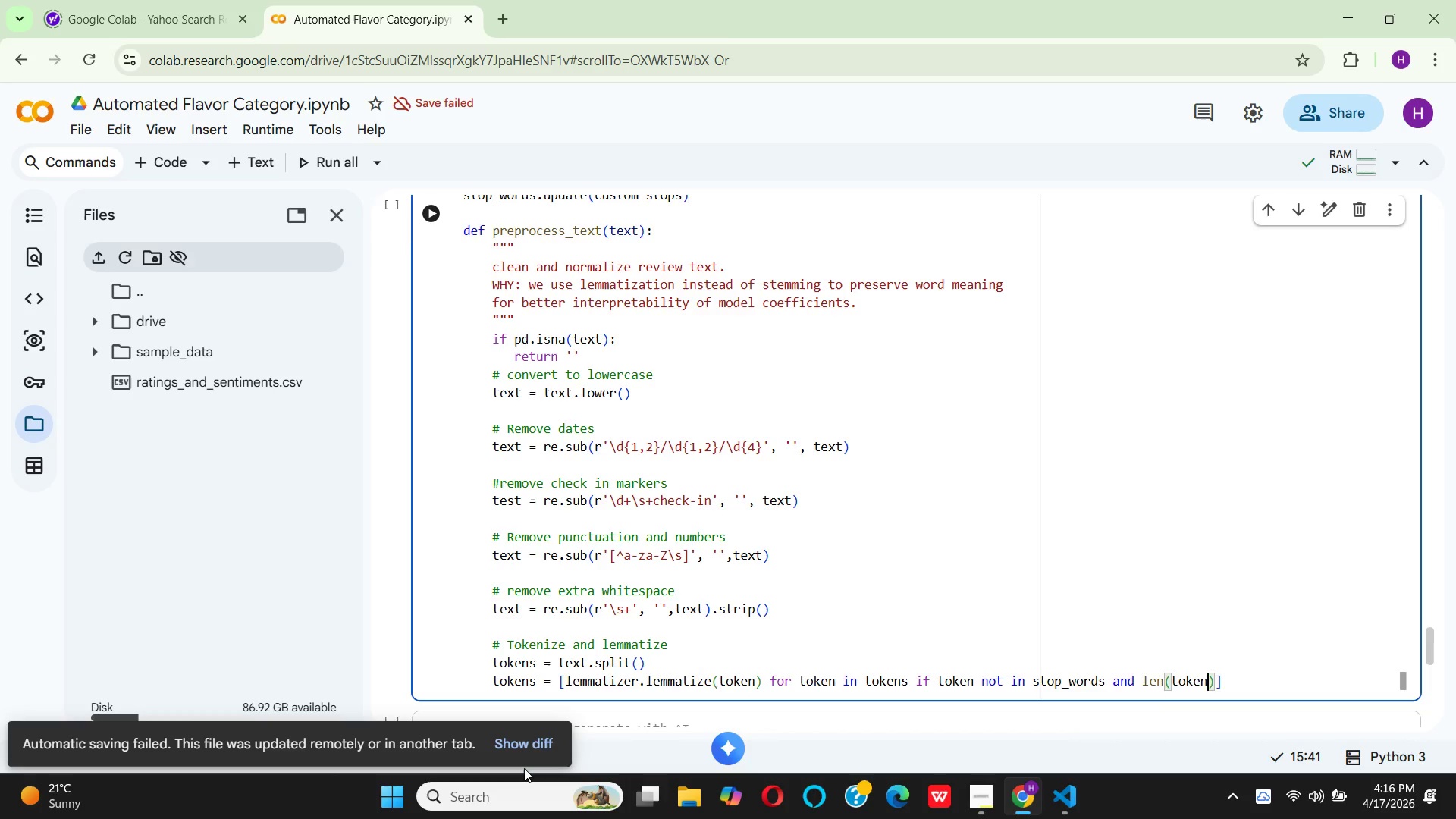 
key(ArrowRight)
 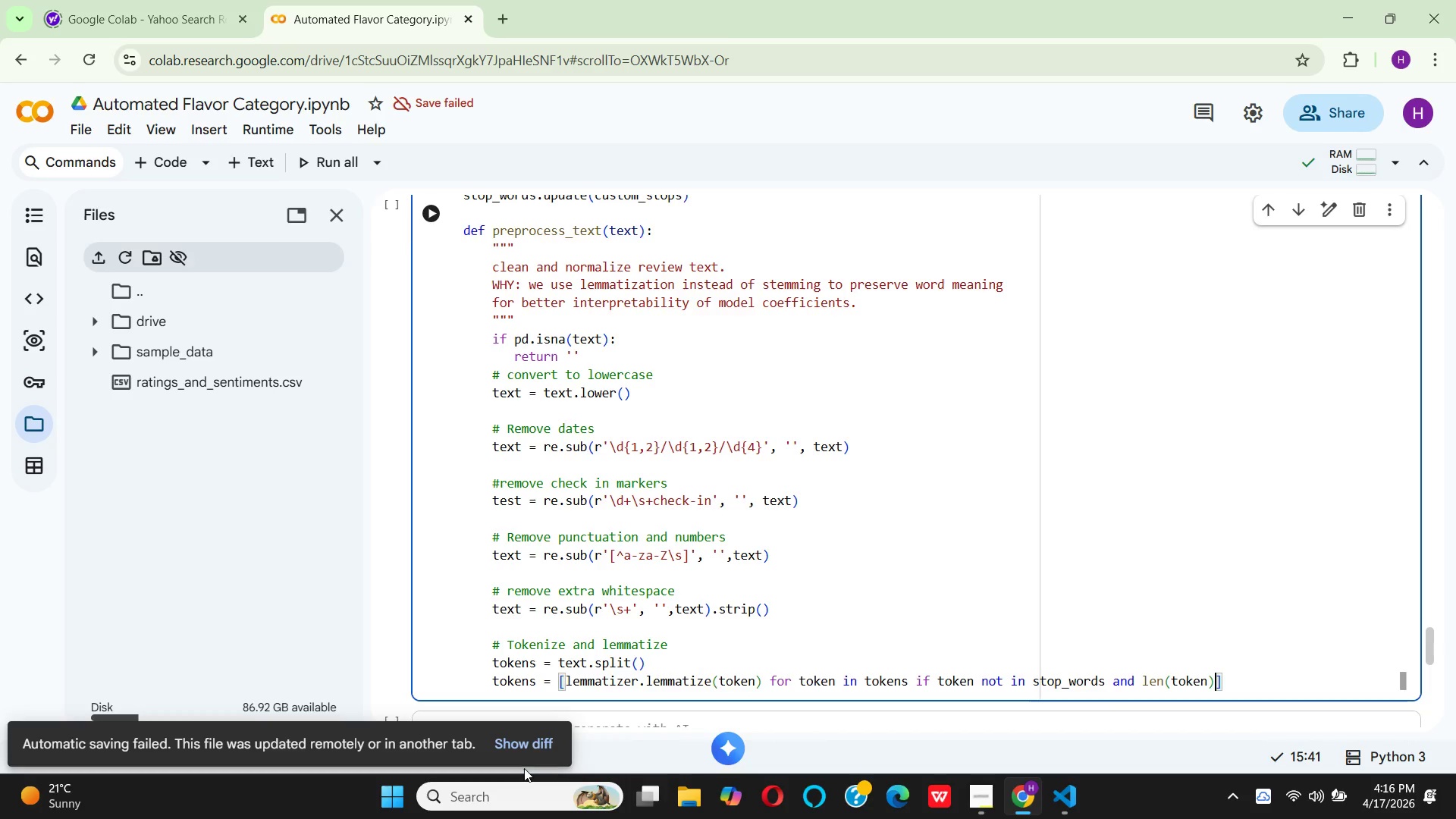 
key(Shift+Period)
 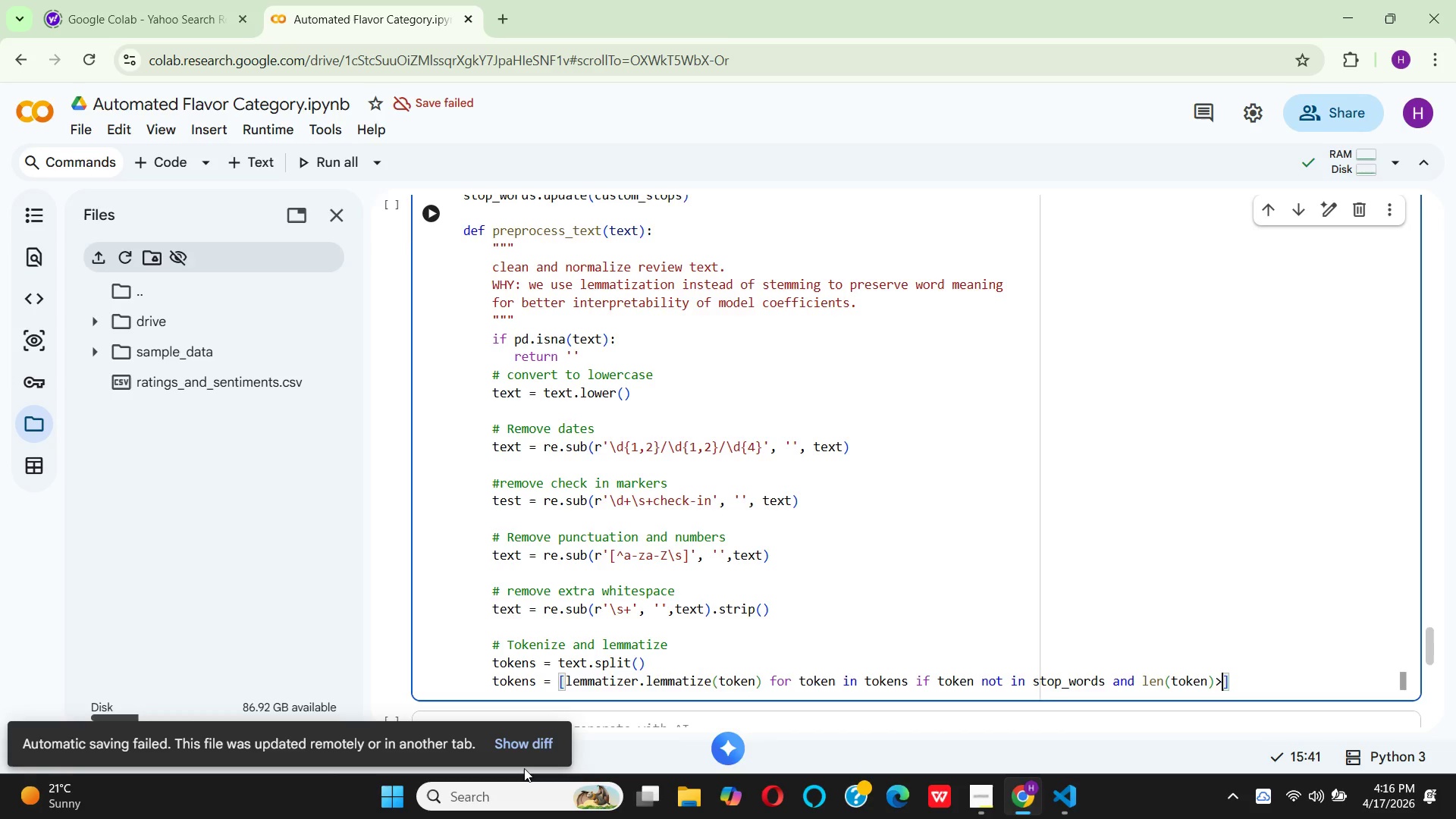 
key(2)
 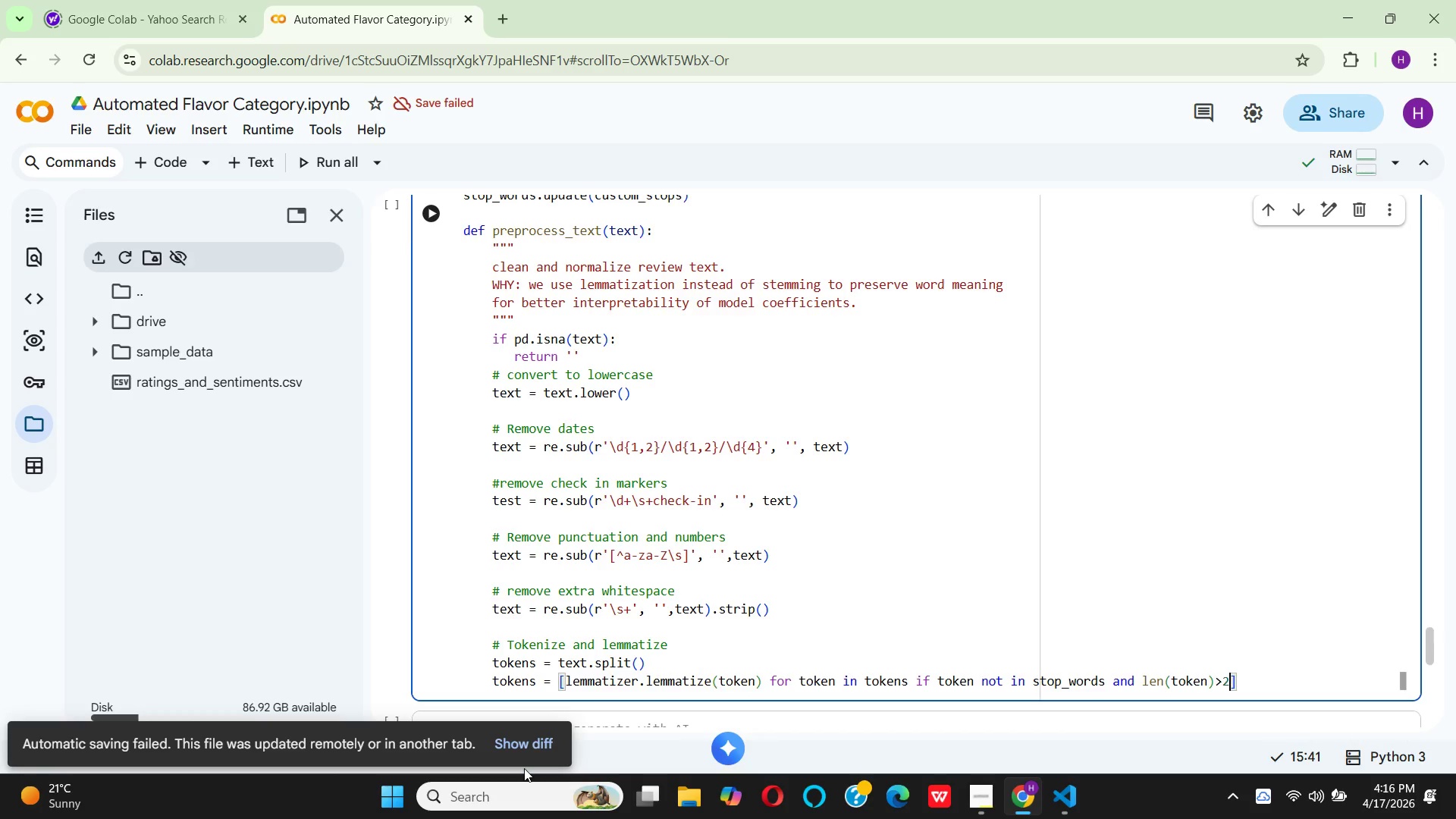 
key(ArrowRight)
 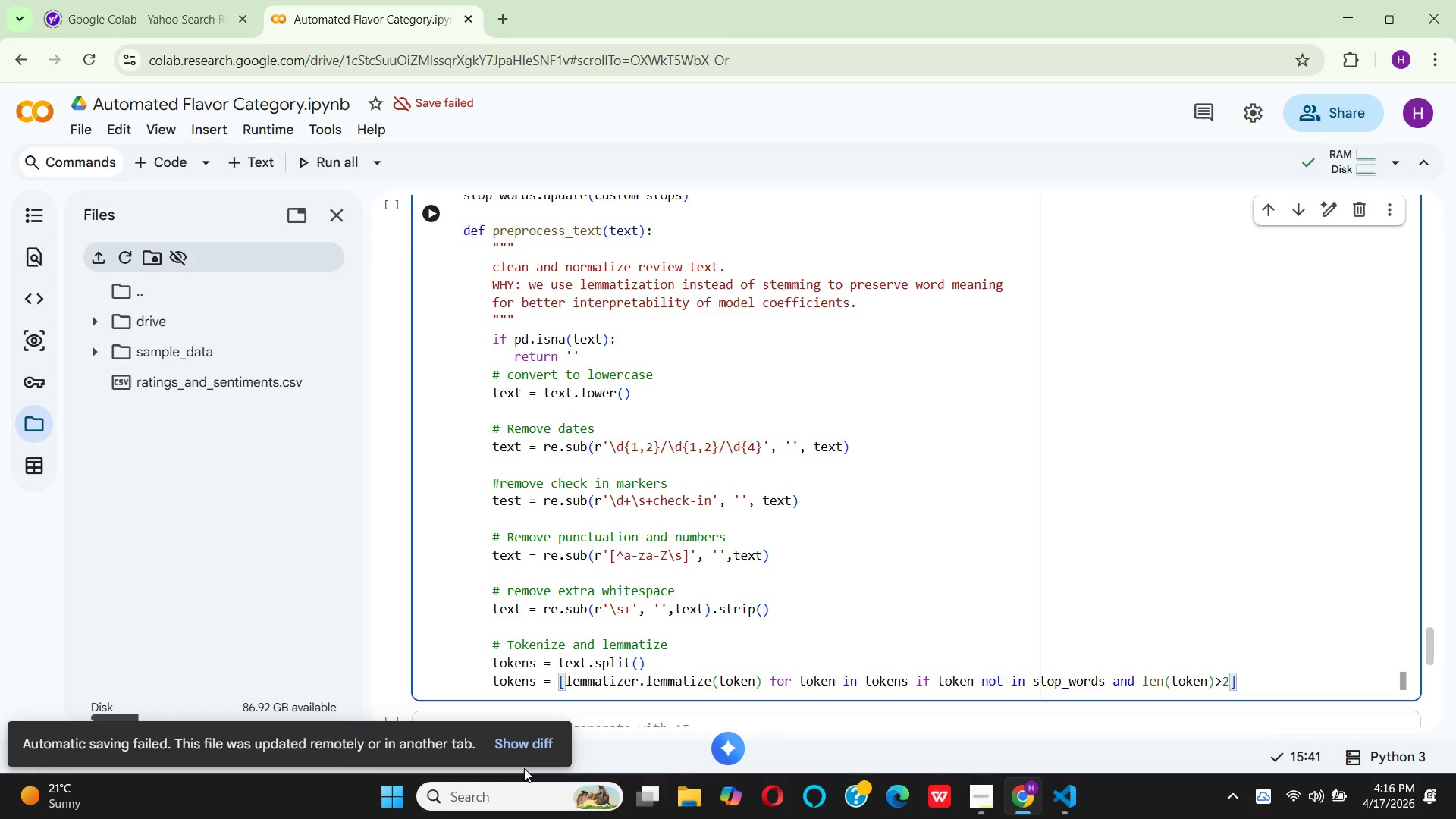 
key(Enter)
 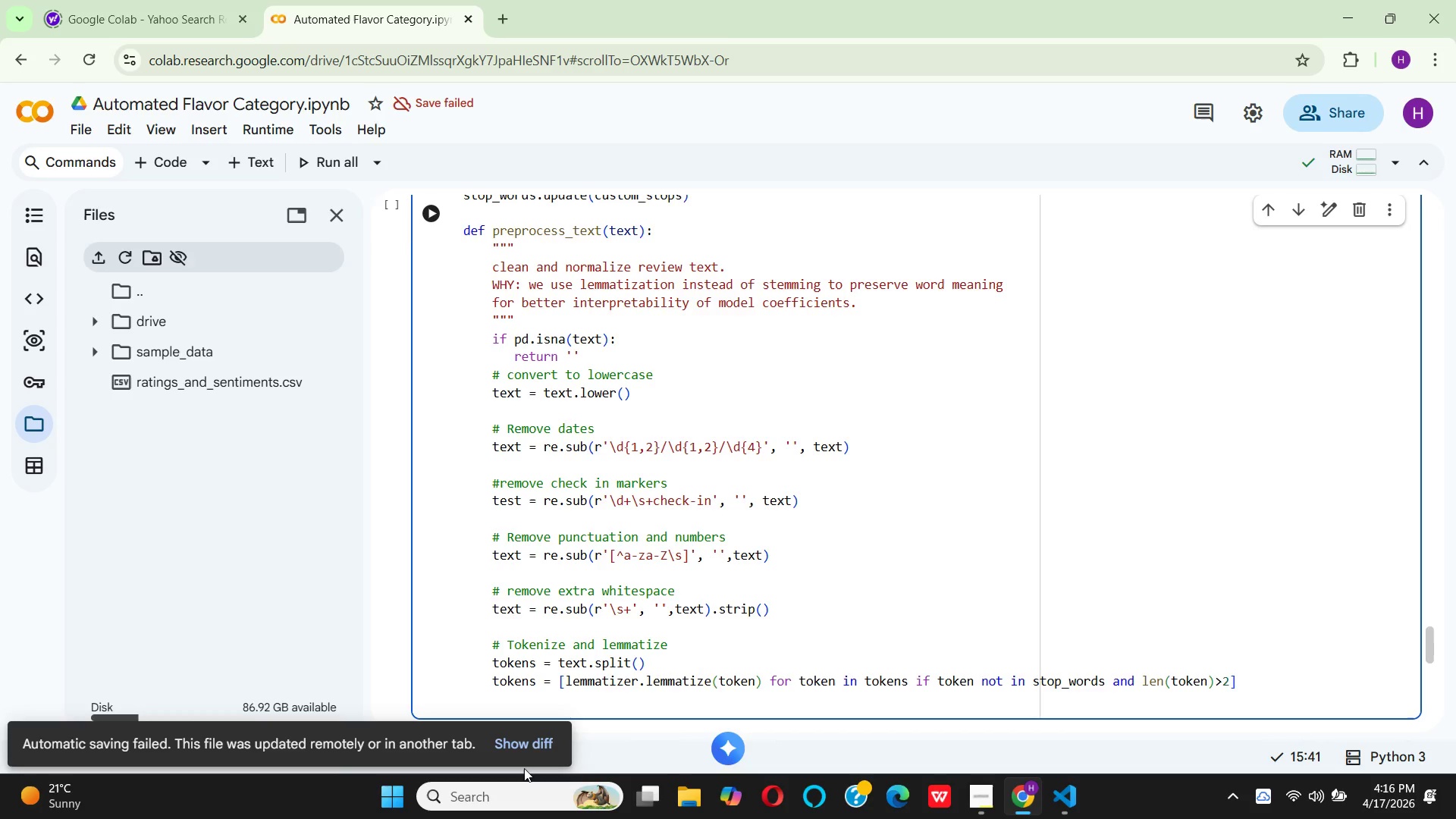 
key(Enter)
 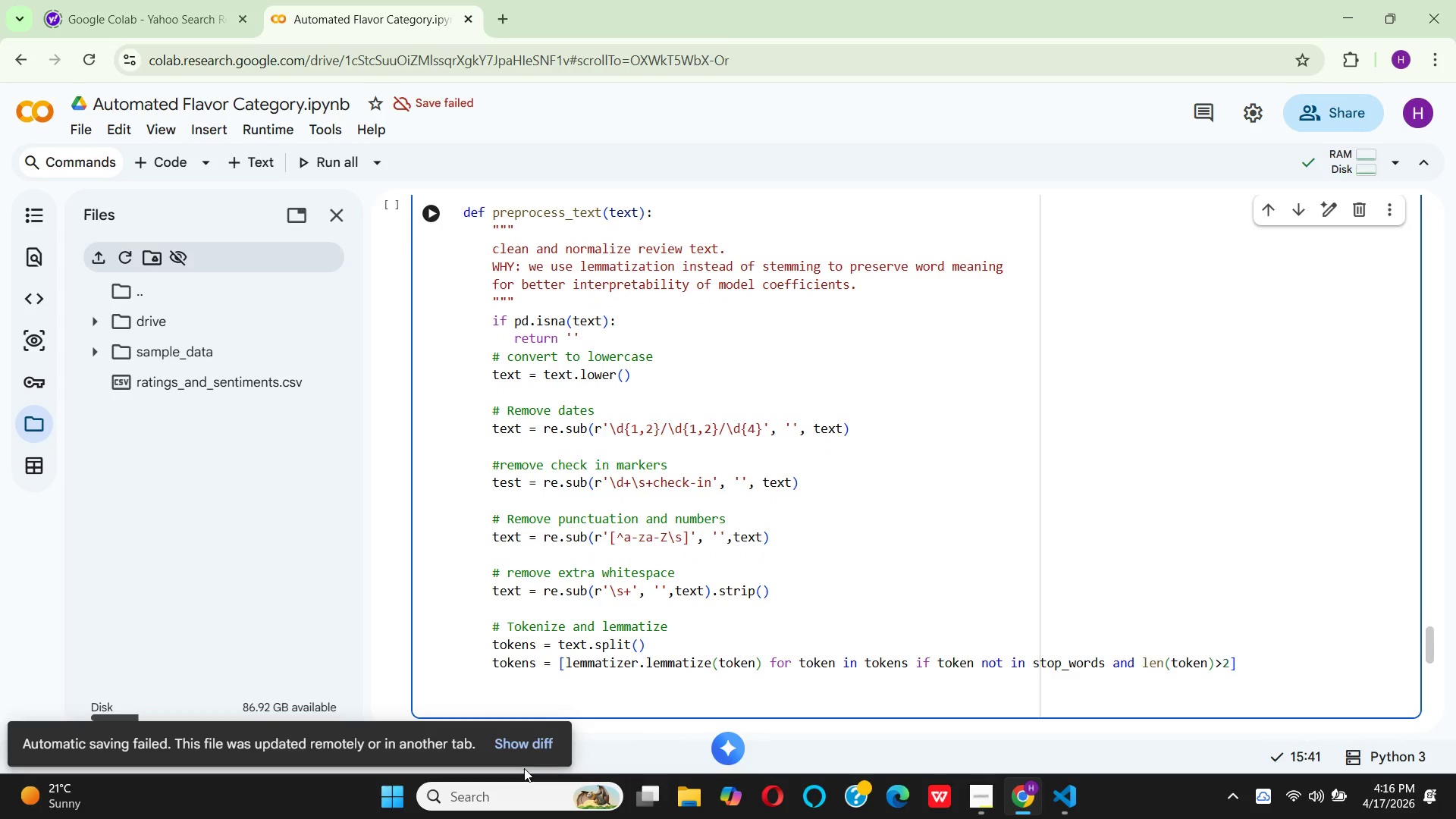 
type(re)
 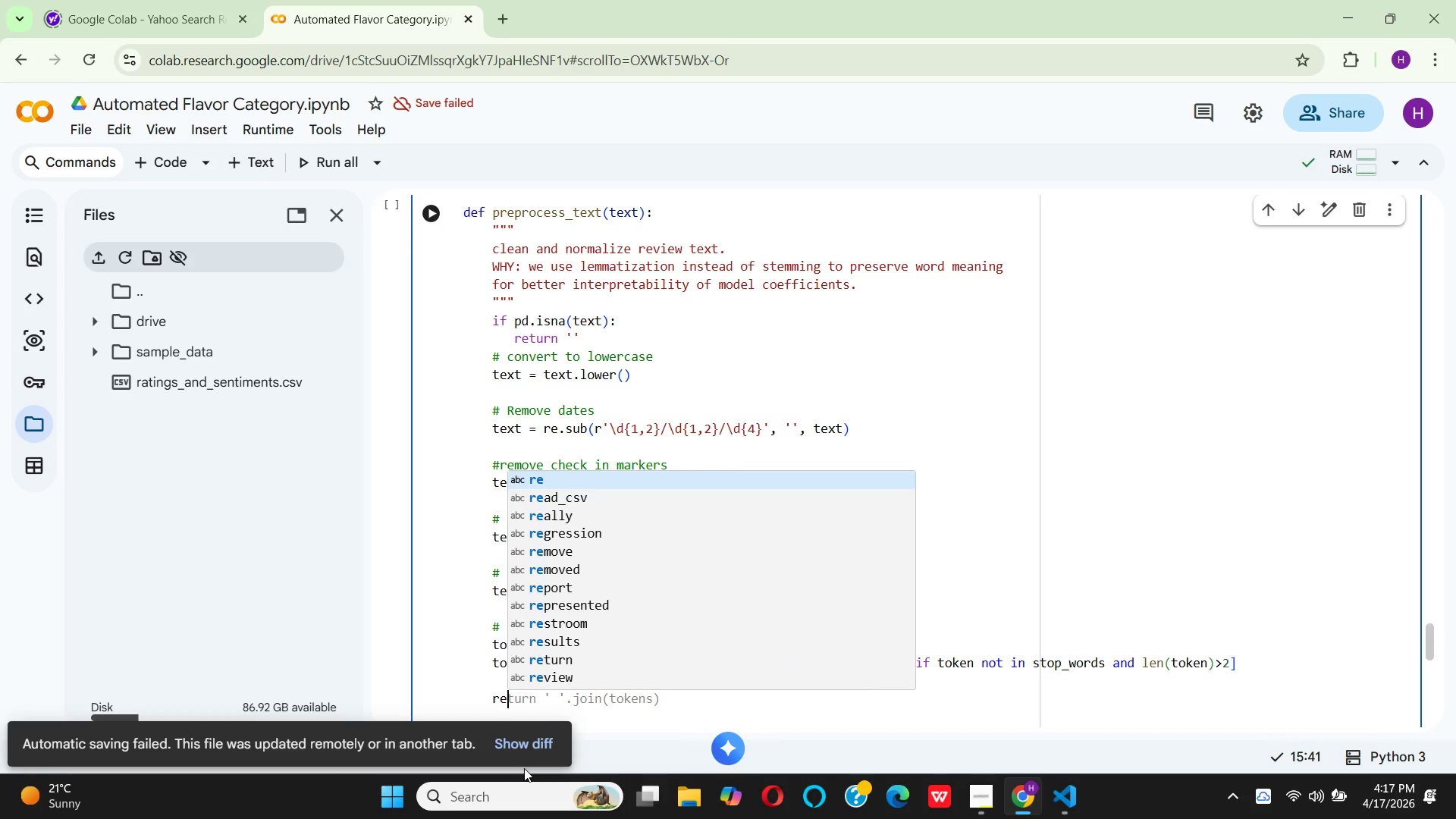 
key(T)
 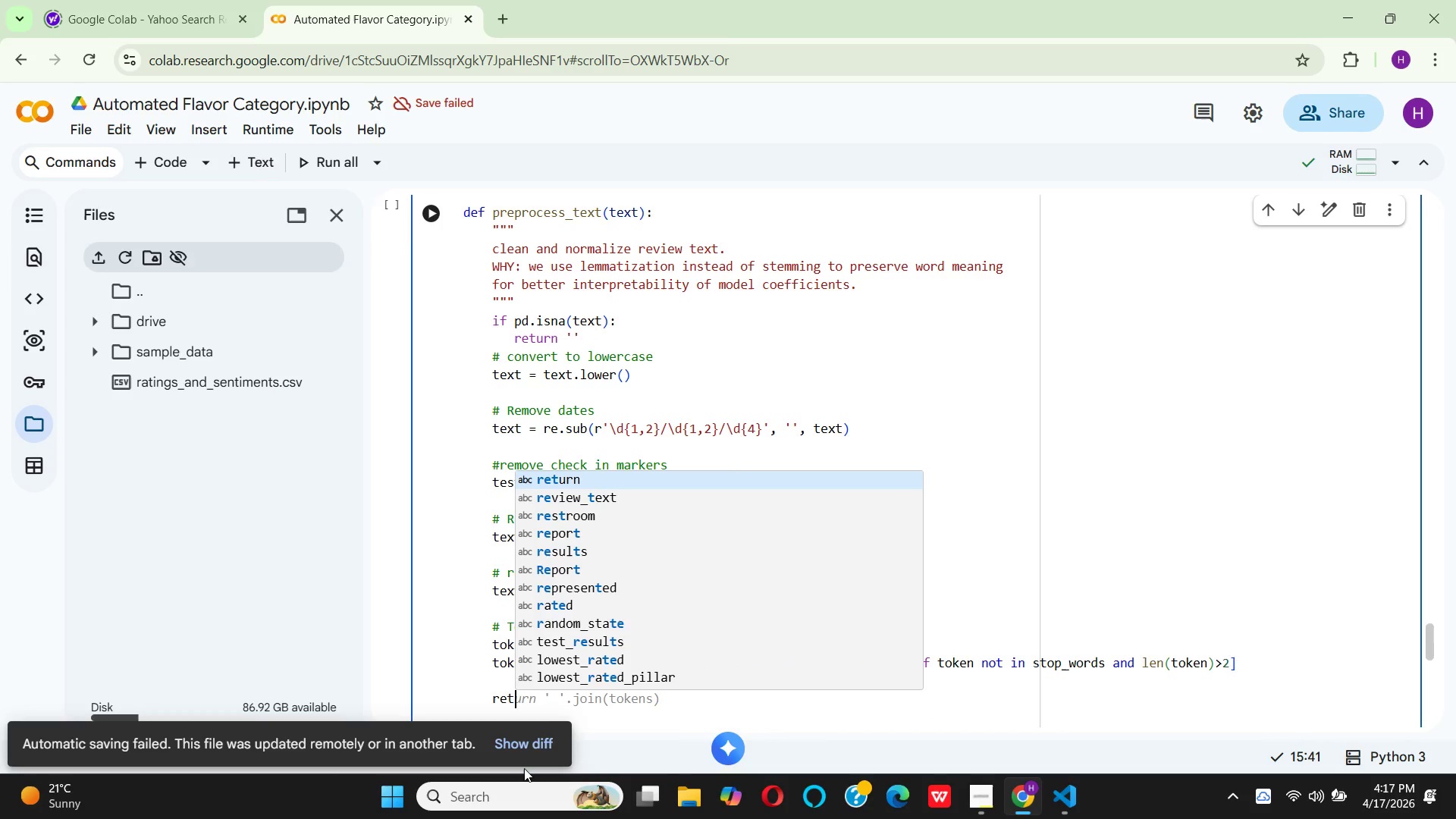 
key(Enter)
 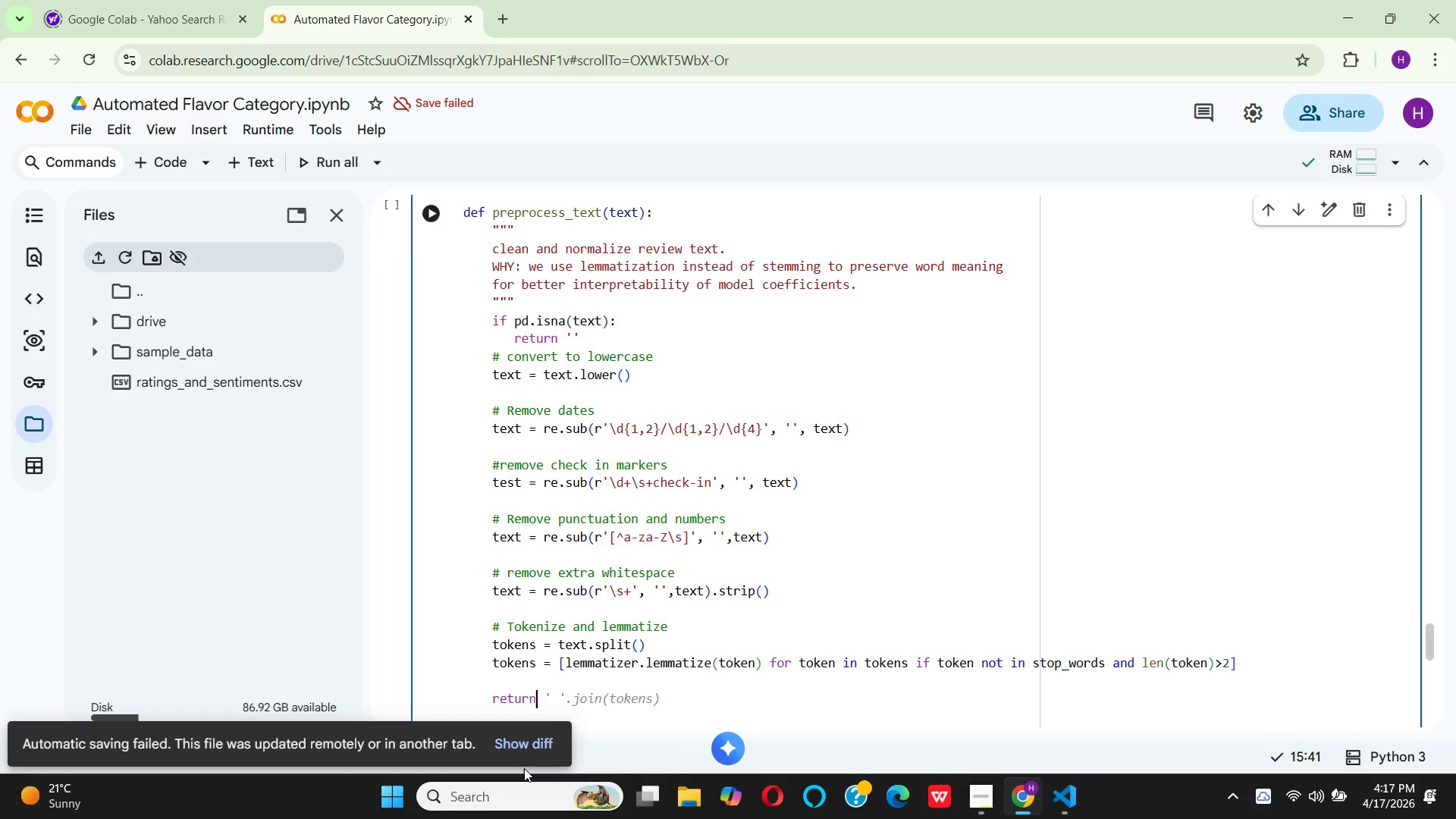 
key(Space)
 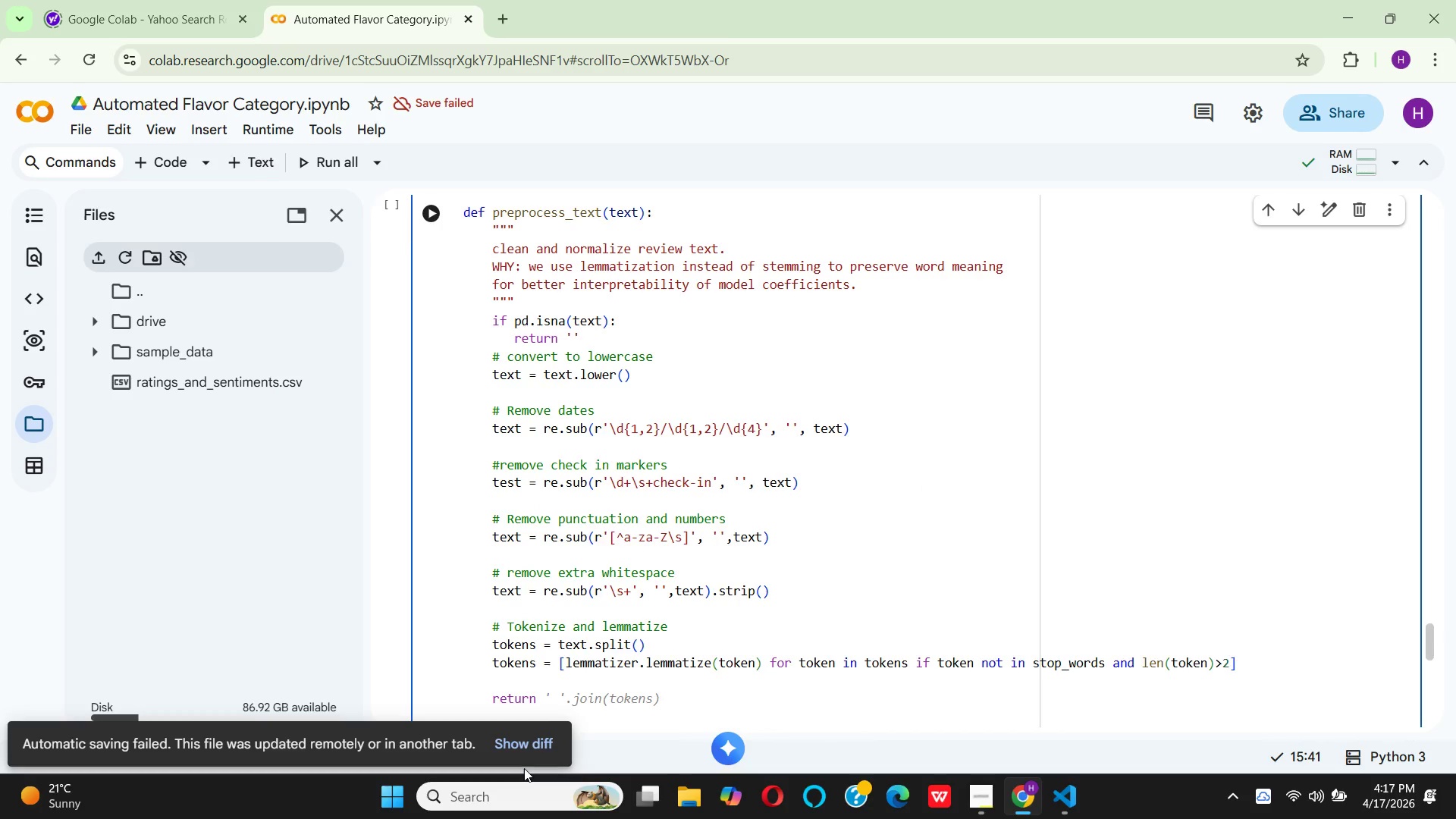 
key(Quote)
 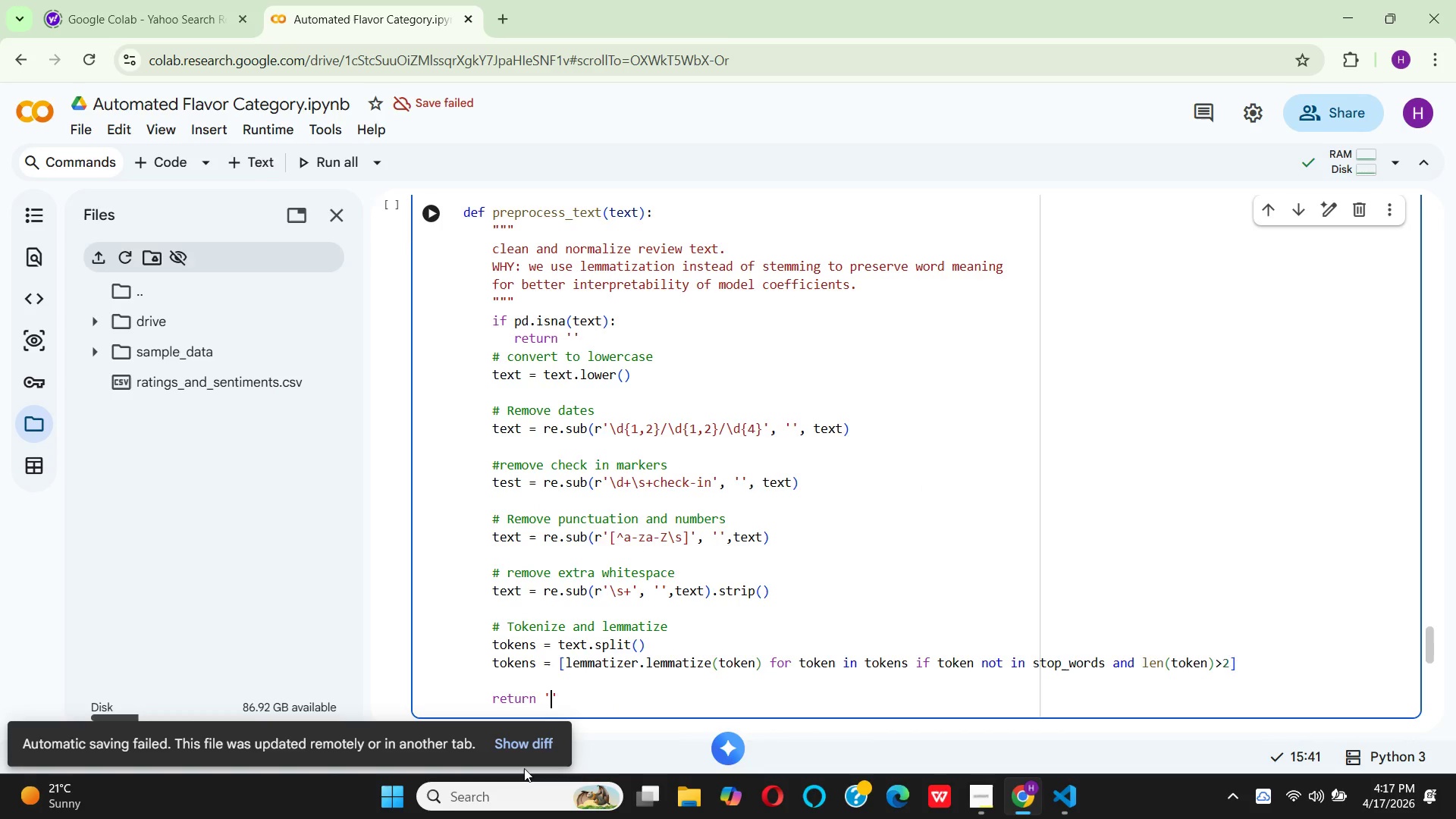 
key(Quote)
 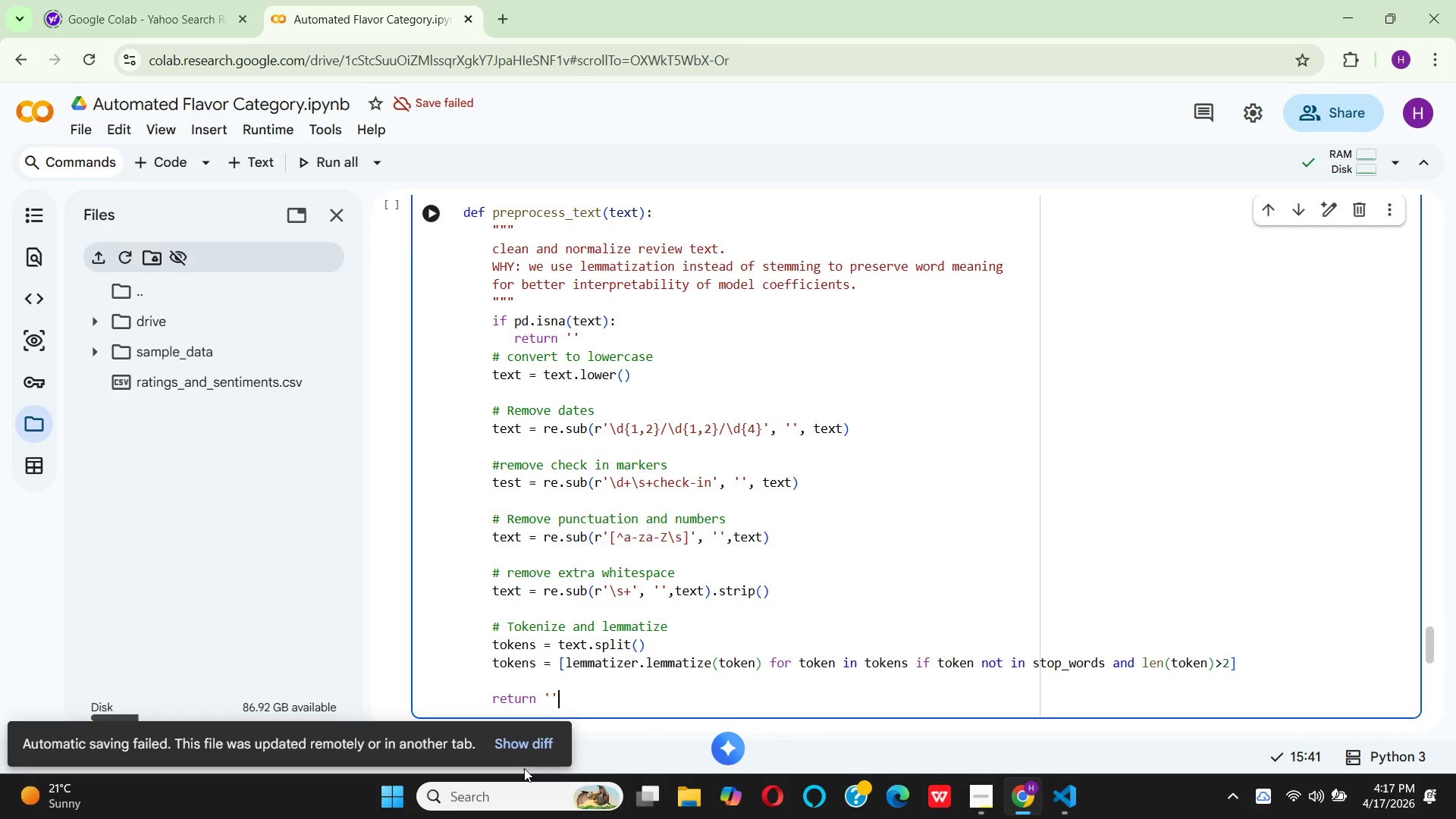 
key(ArrowLeft)
 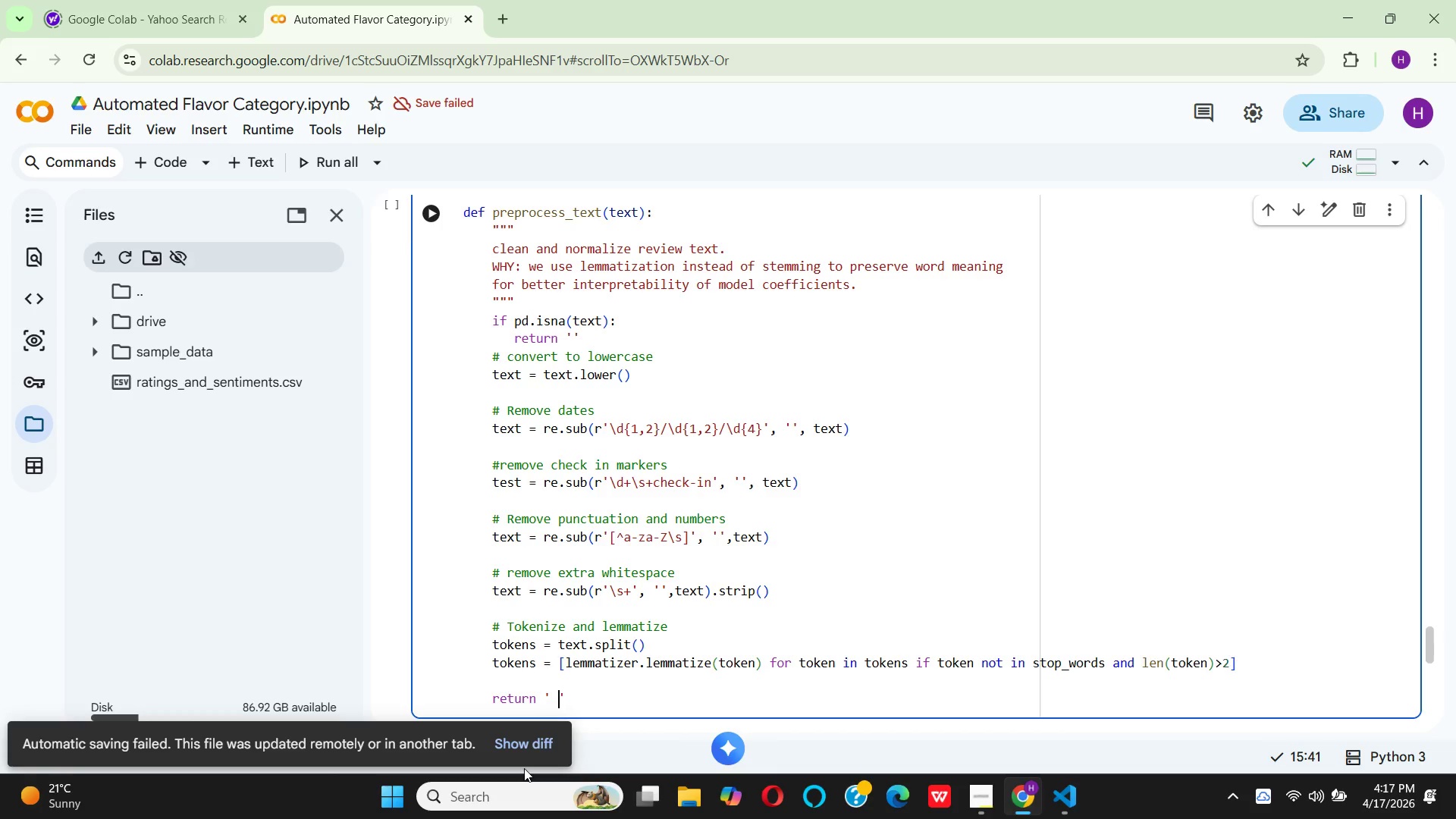 
key(Space)
 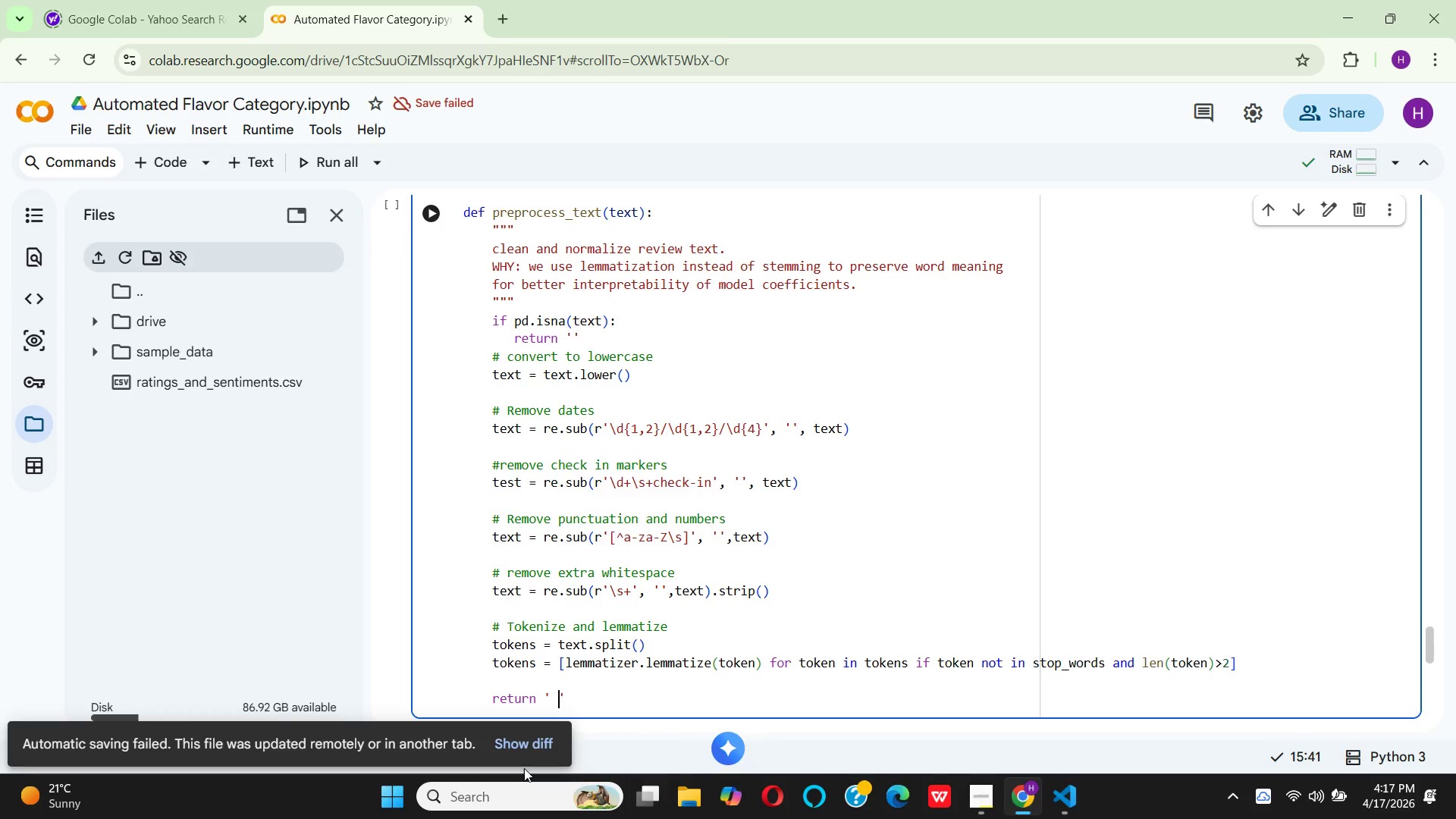 
key(ArrowRight)
 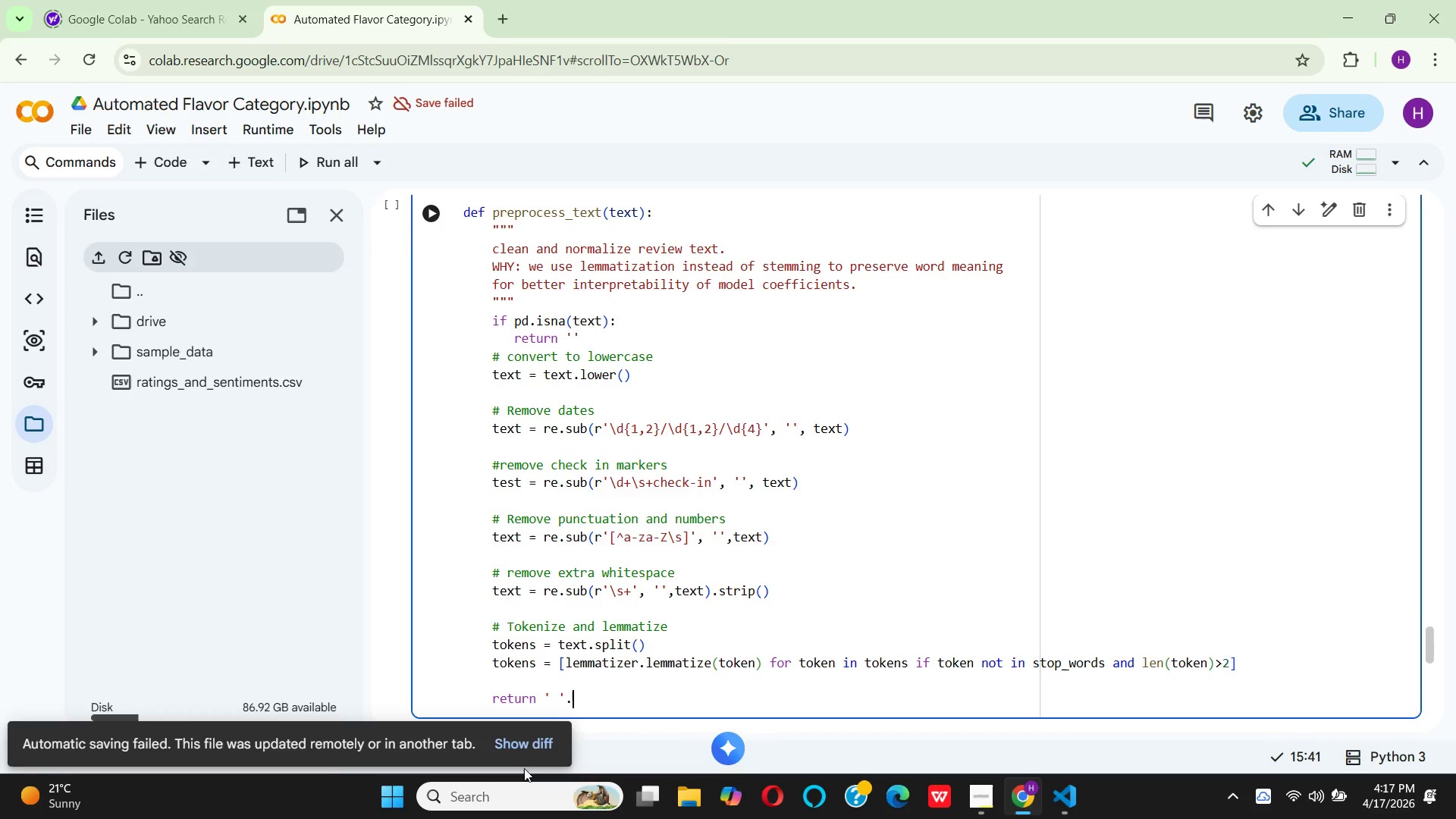 
key(Period)
 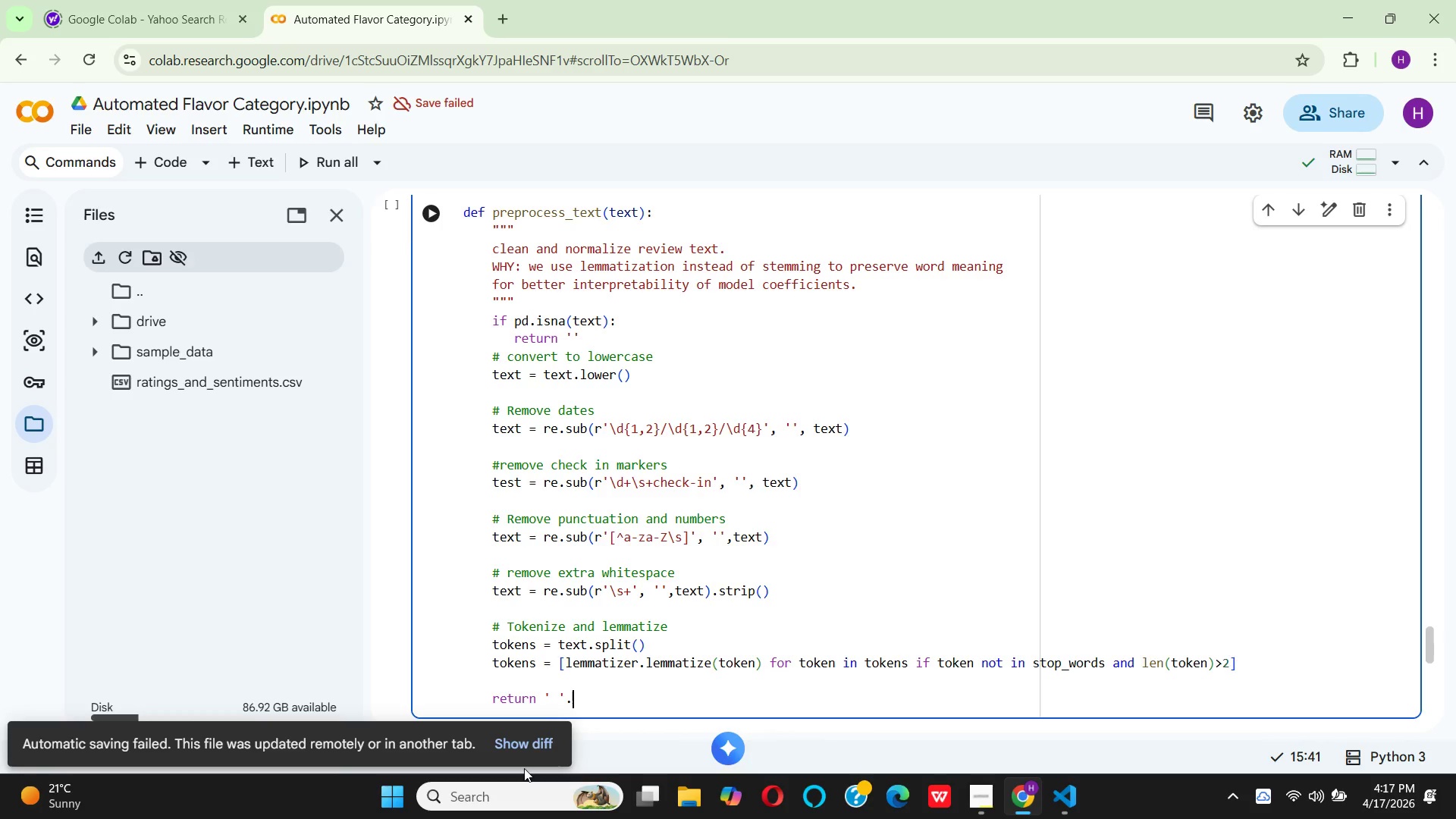 
wait(5.41)
 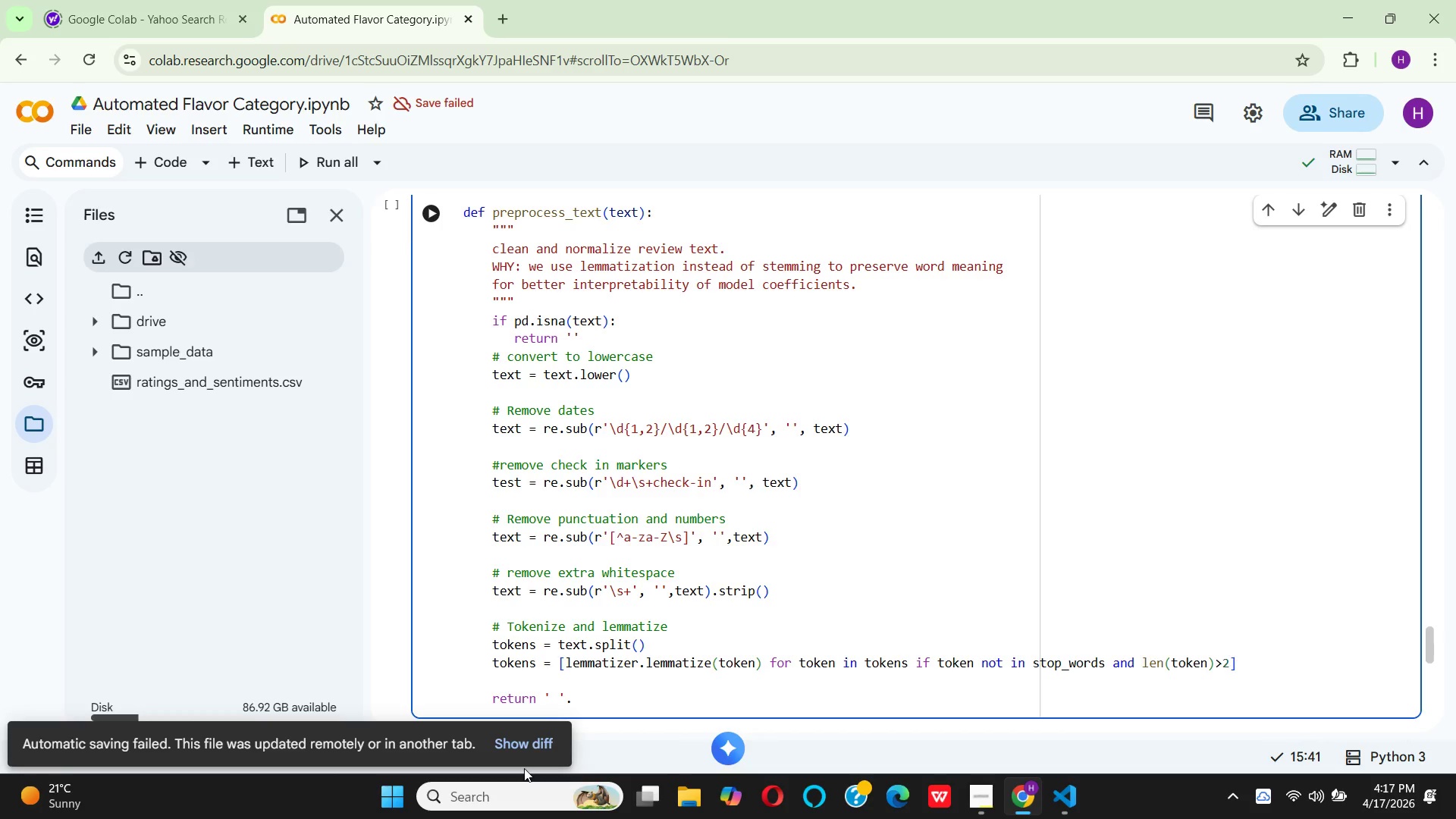 
key(J)
 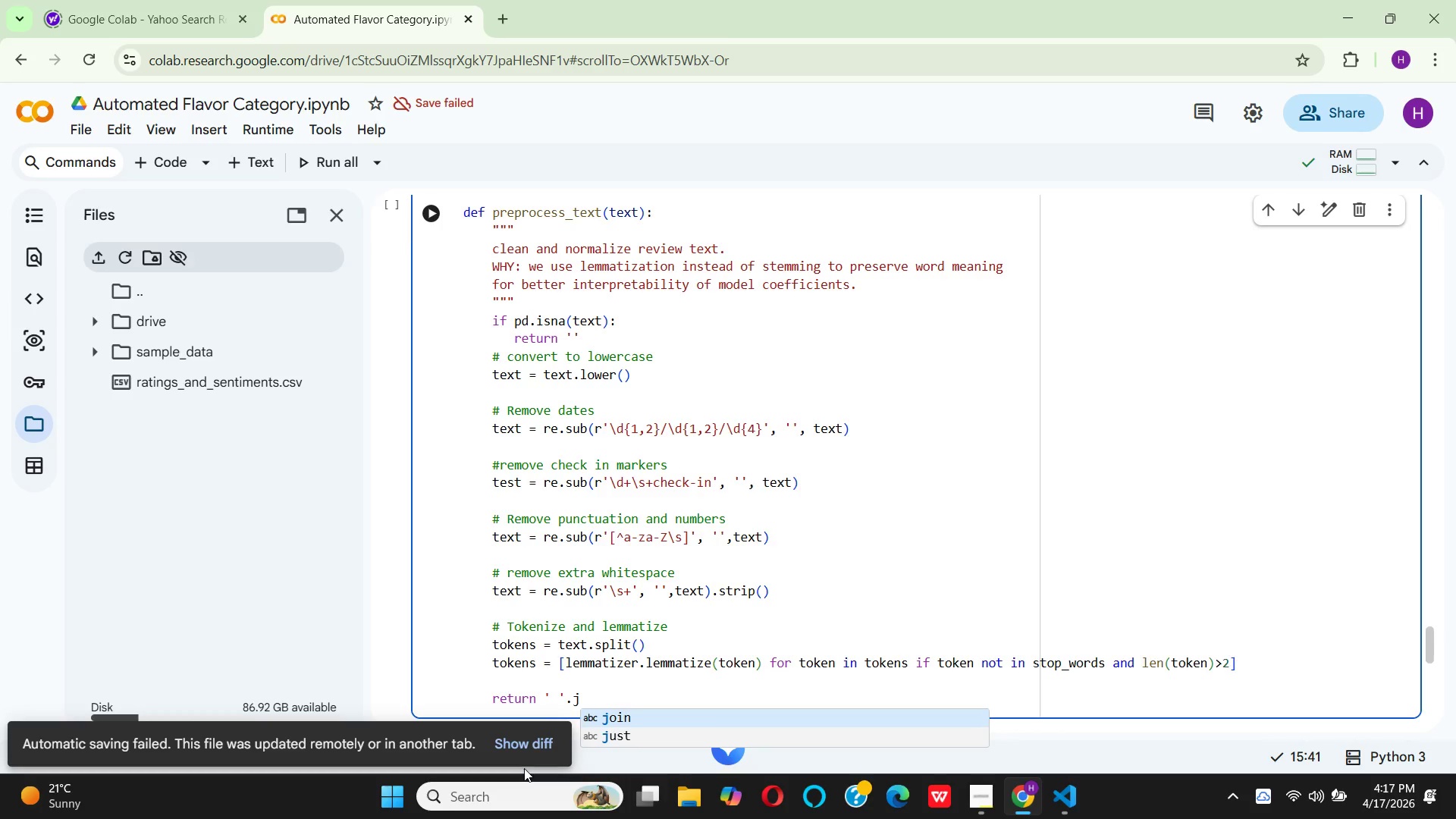 
key(Enter)
 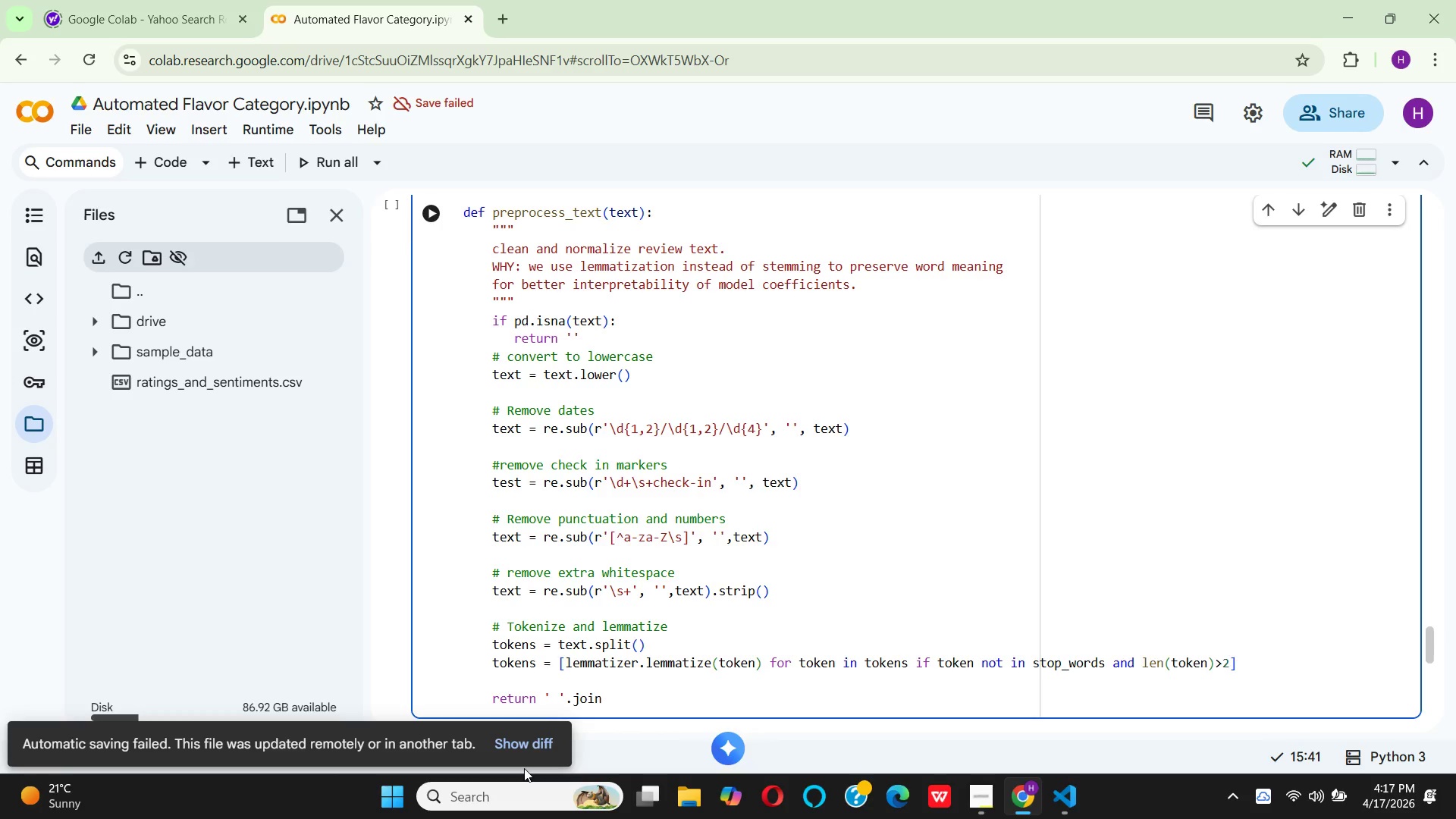 
type((tok)
 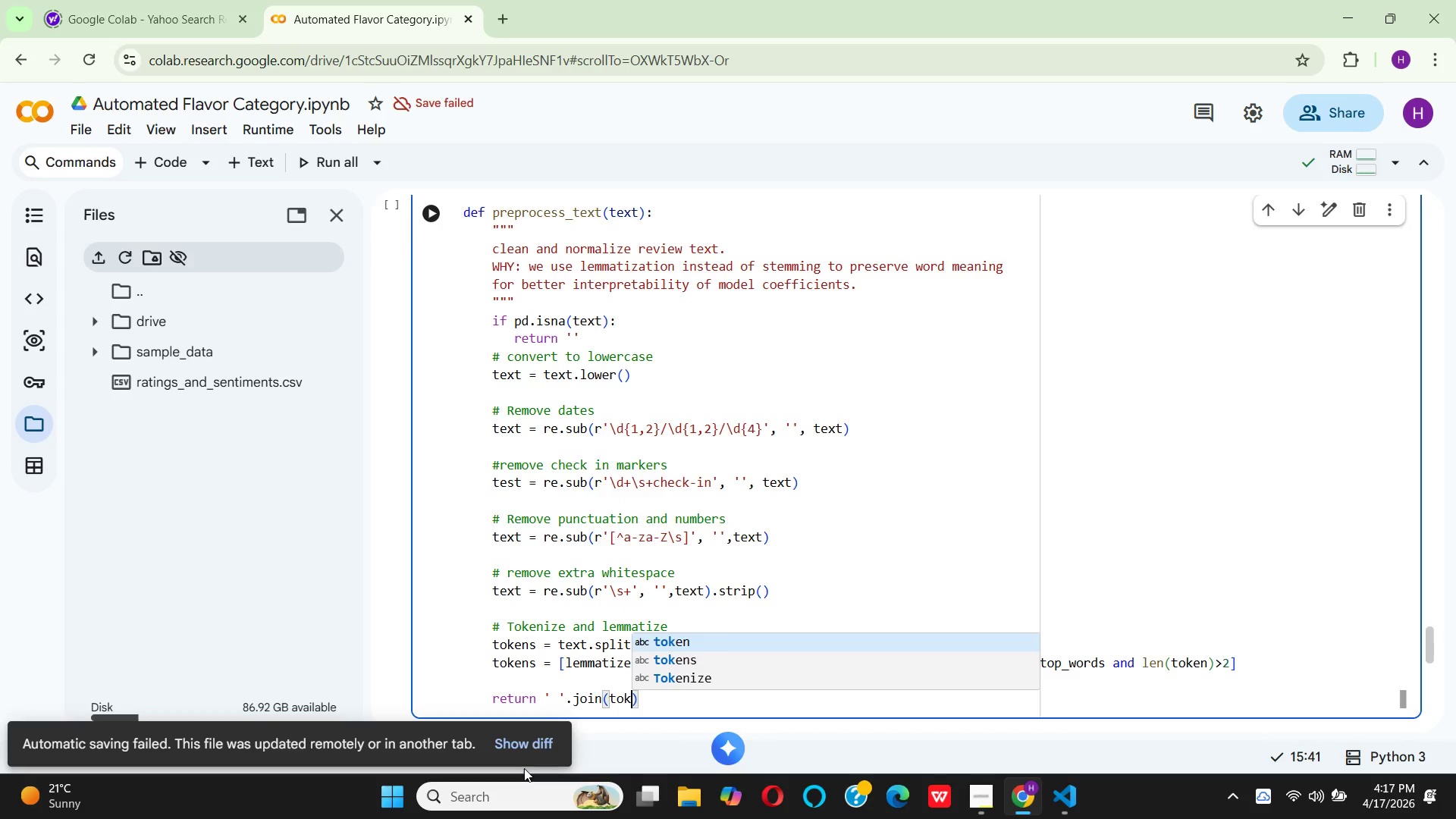 
key(ArrowDown)
 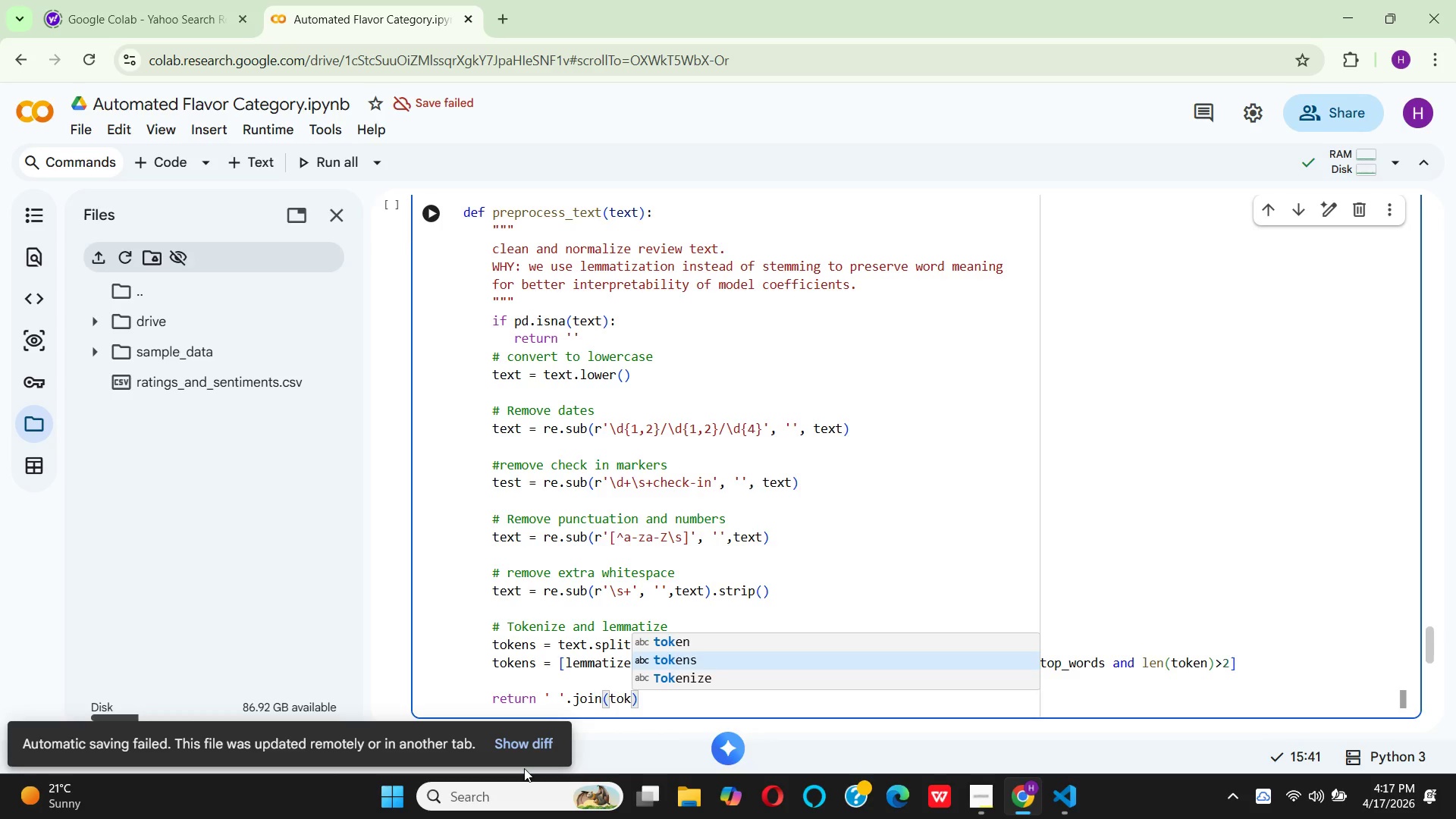 
key(Enter)
 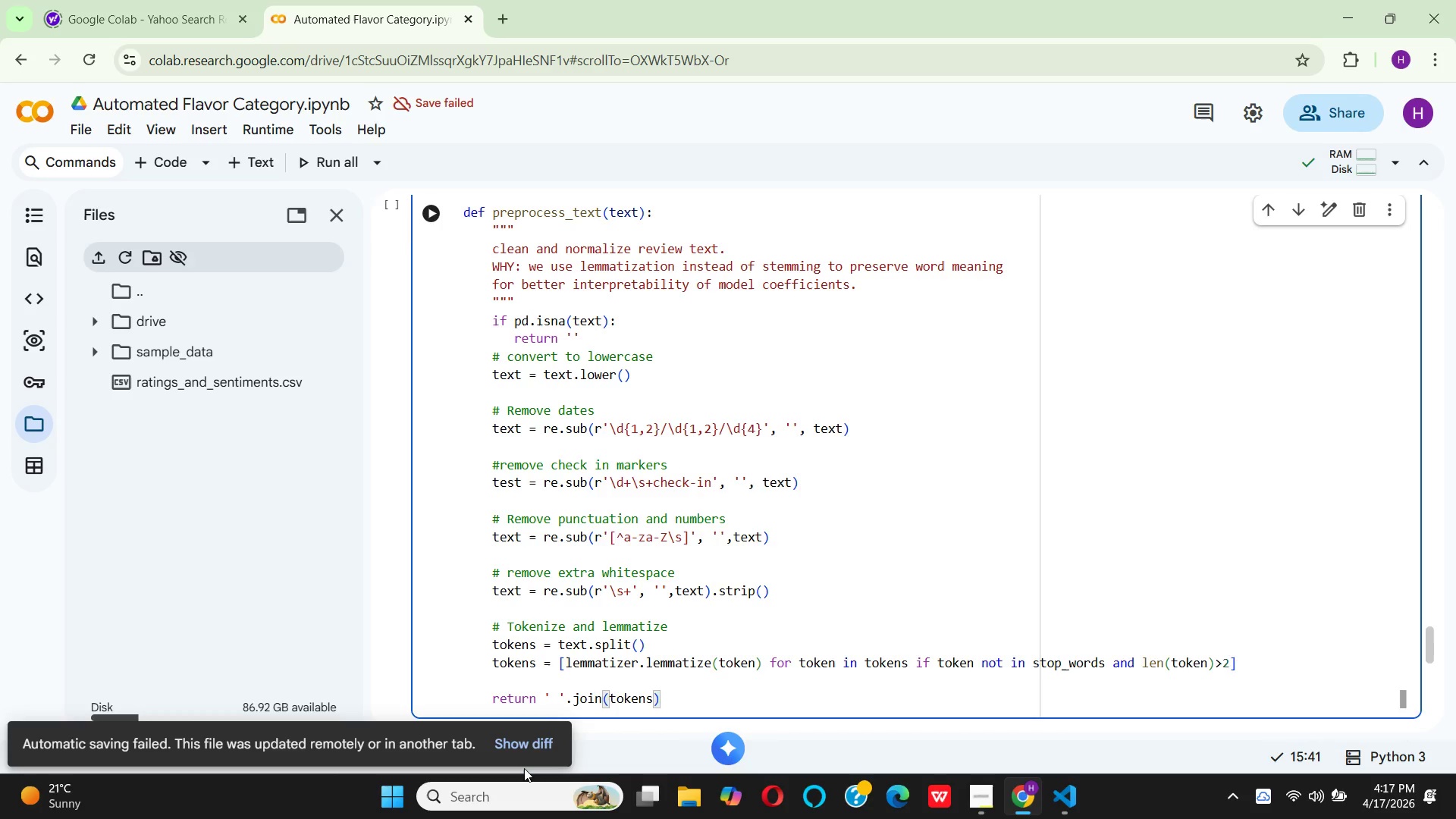 
key(ArrowRight)
 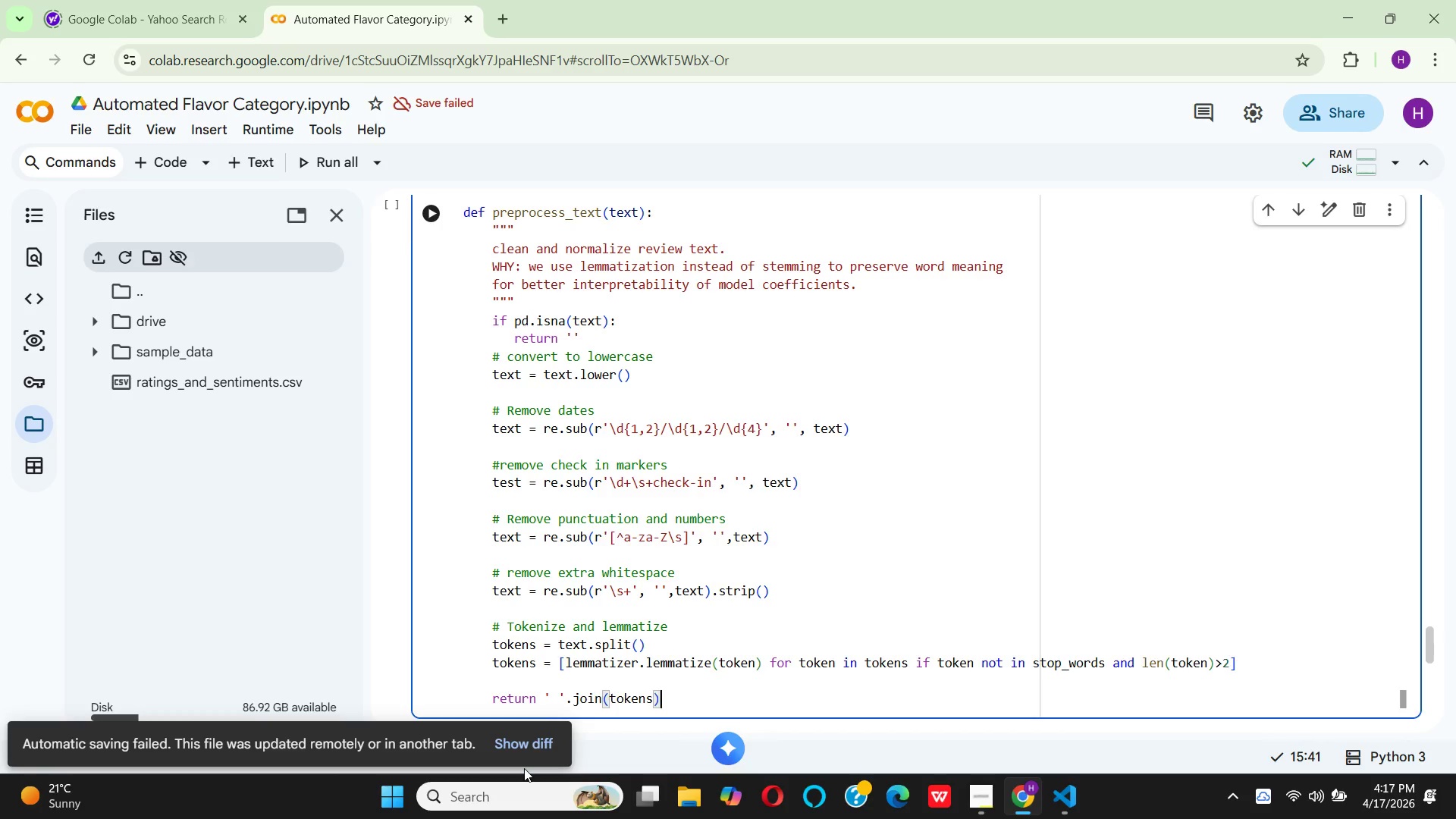 
key(Enter)
 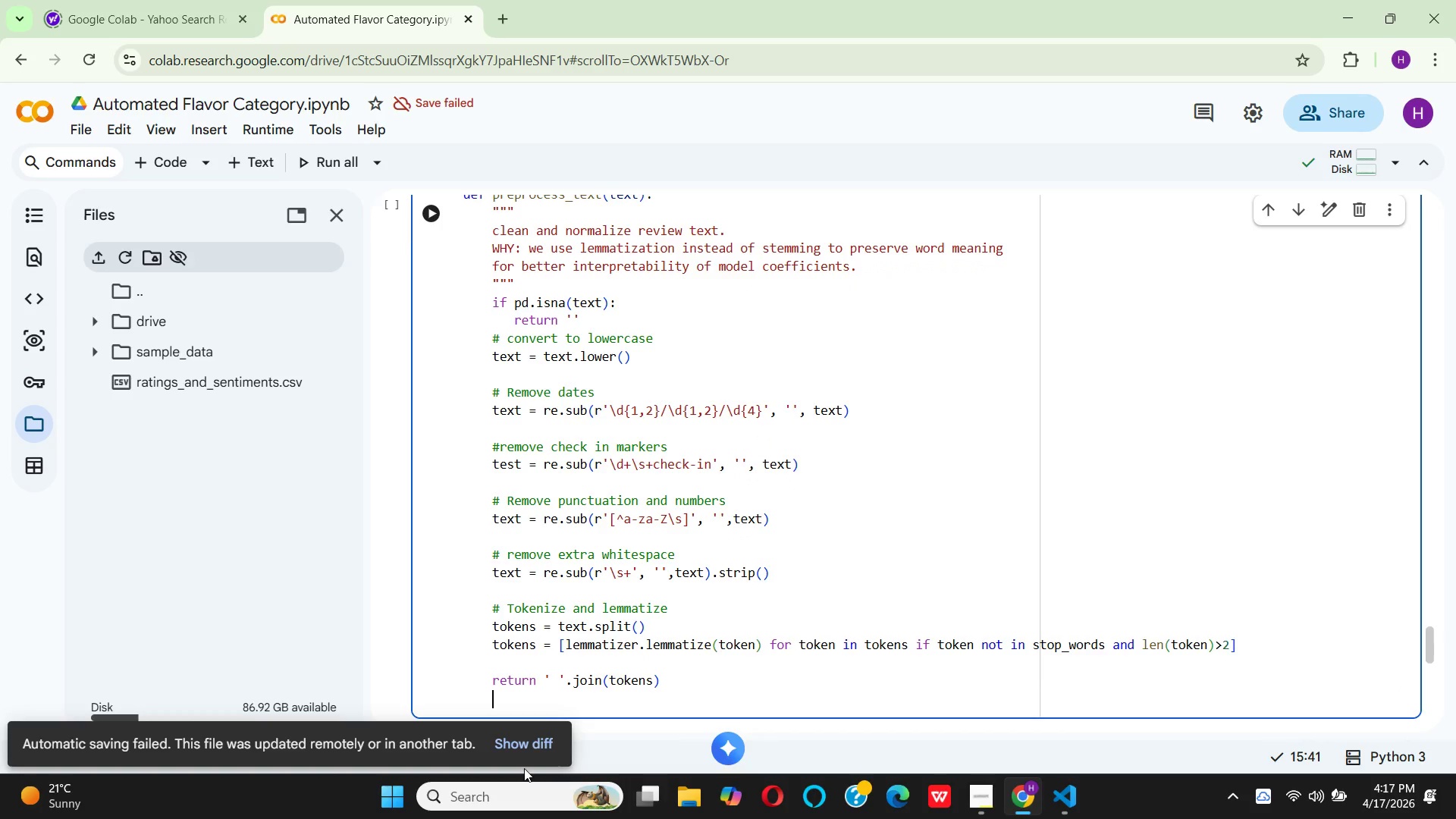 
key(Enter)
 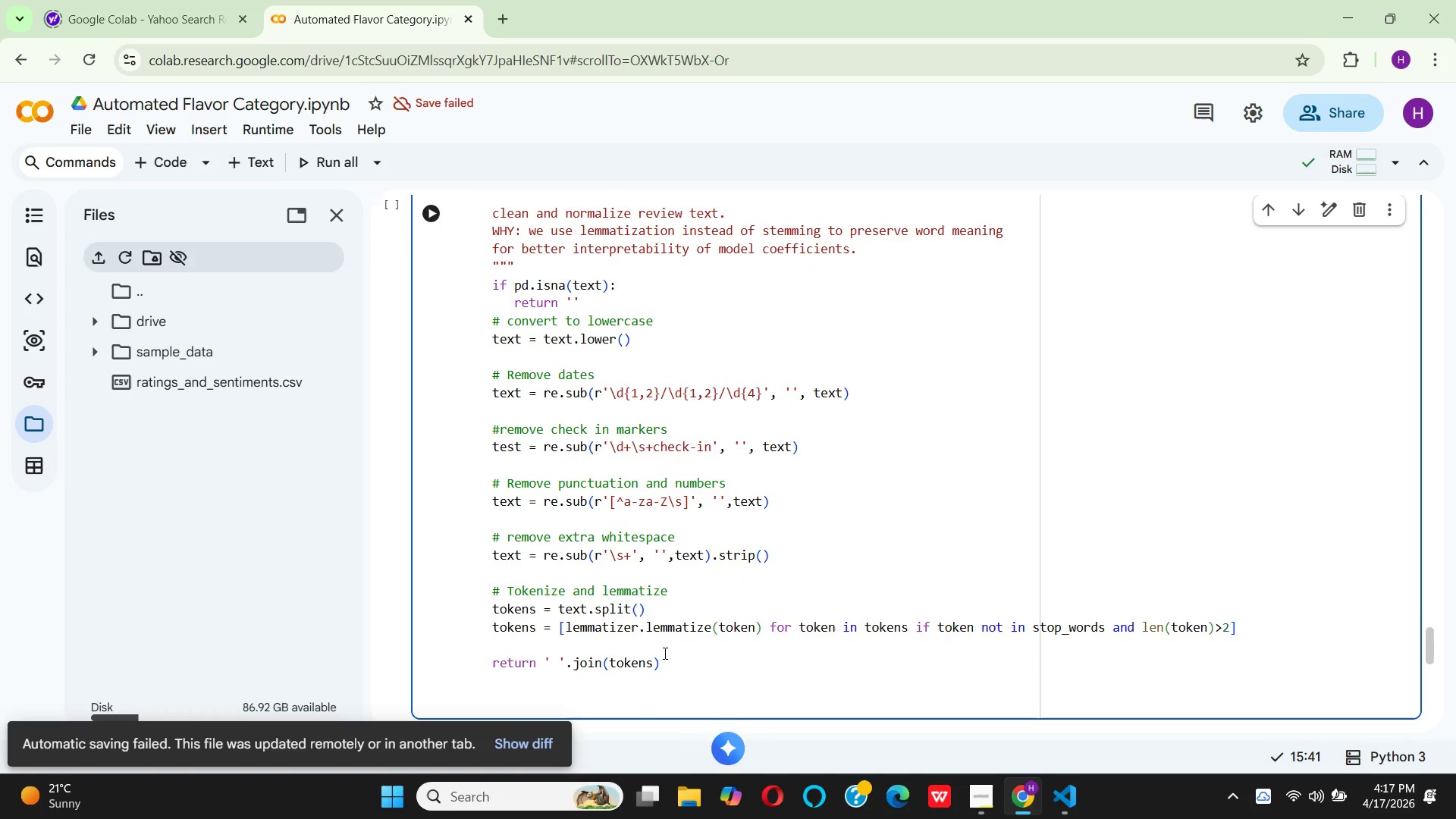 
scroll: coordinate [790, 573], scroll_direction: down, amount: 3.0
 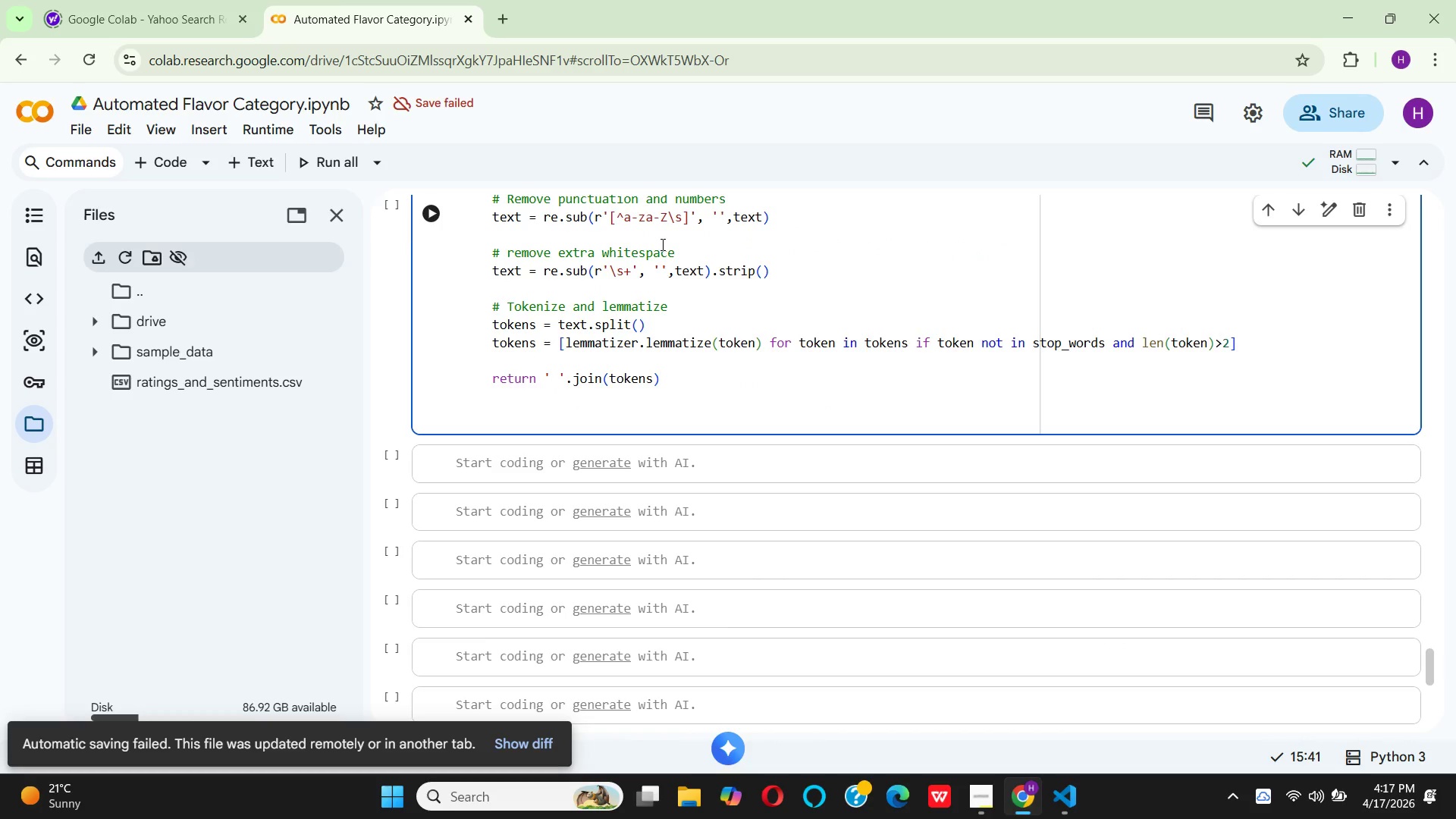 
key(Backspace)
 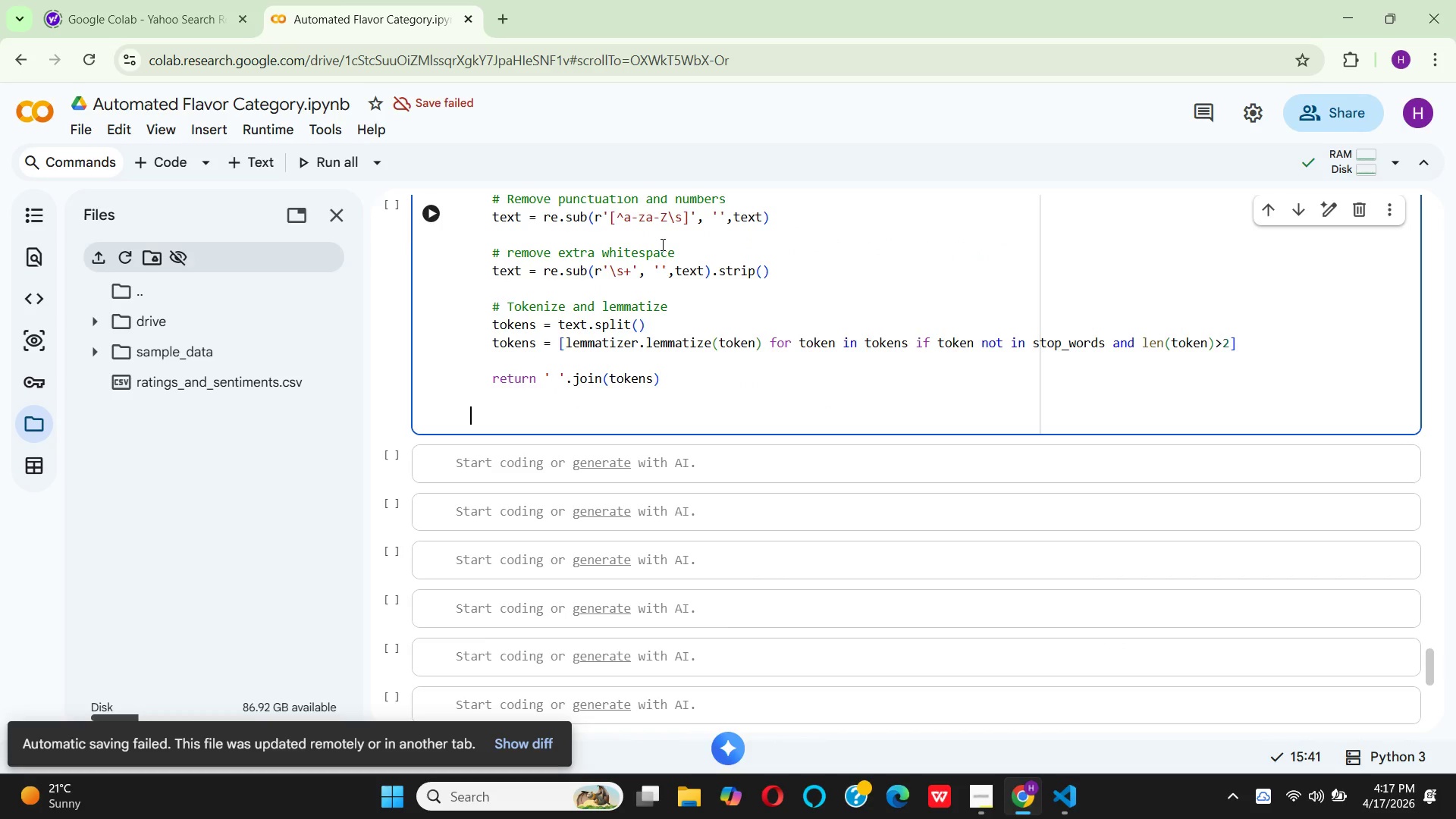 
key(Backspace)
 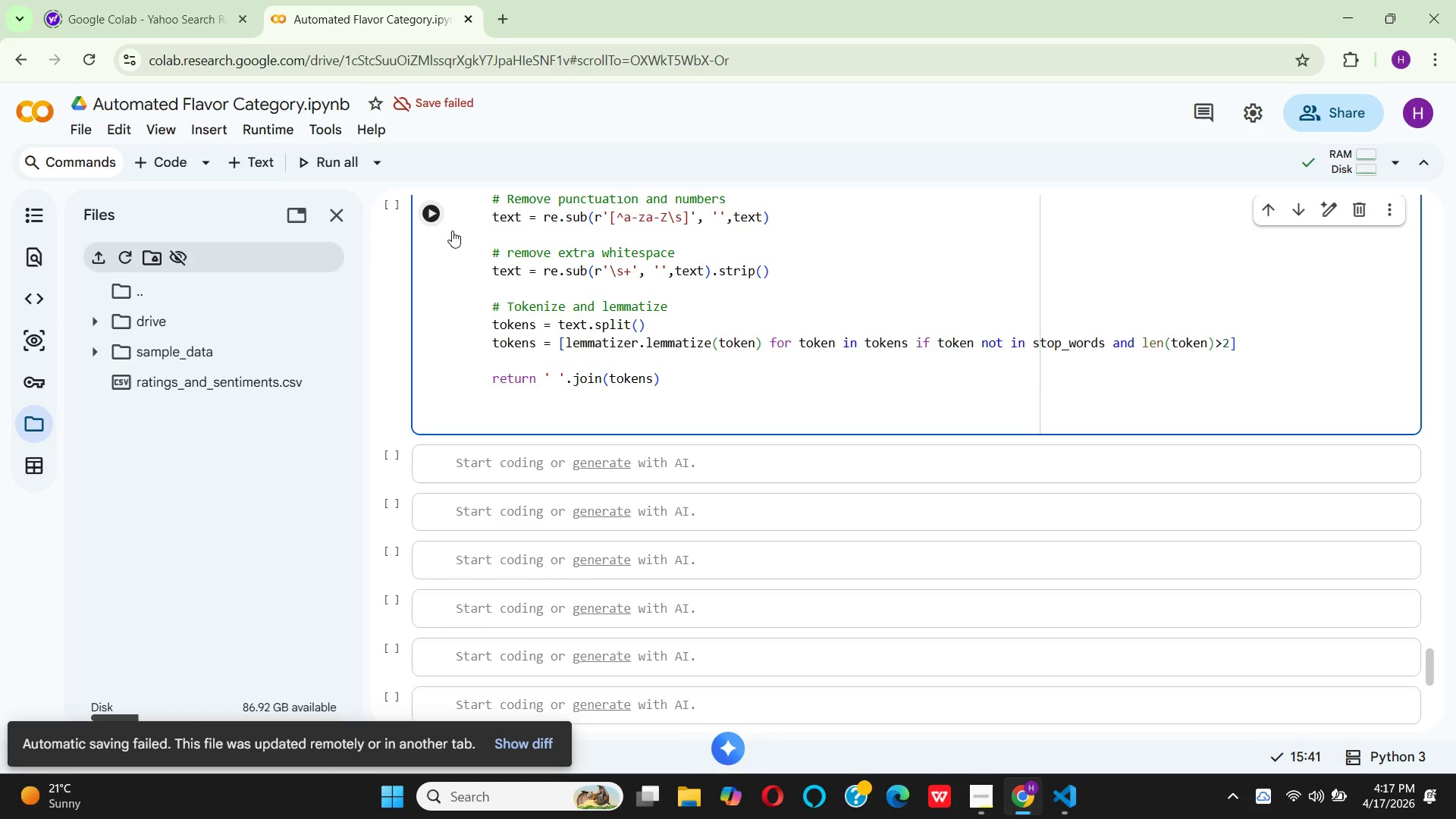 
scroll: coordinate [469, 231], scroll_direction: up, amount: 1.0
 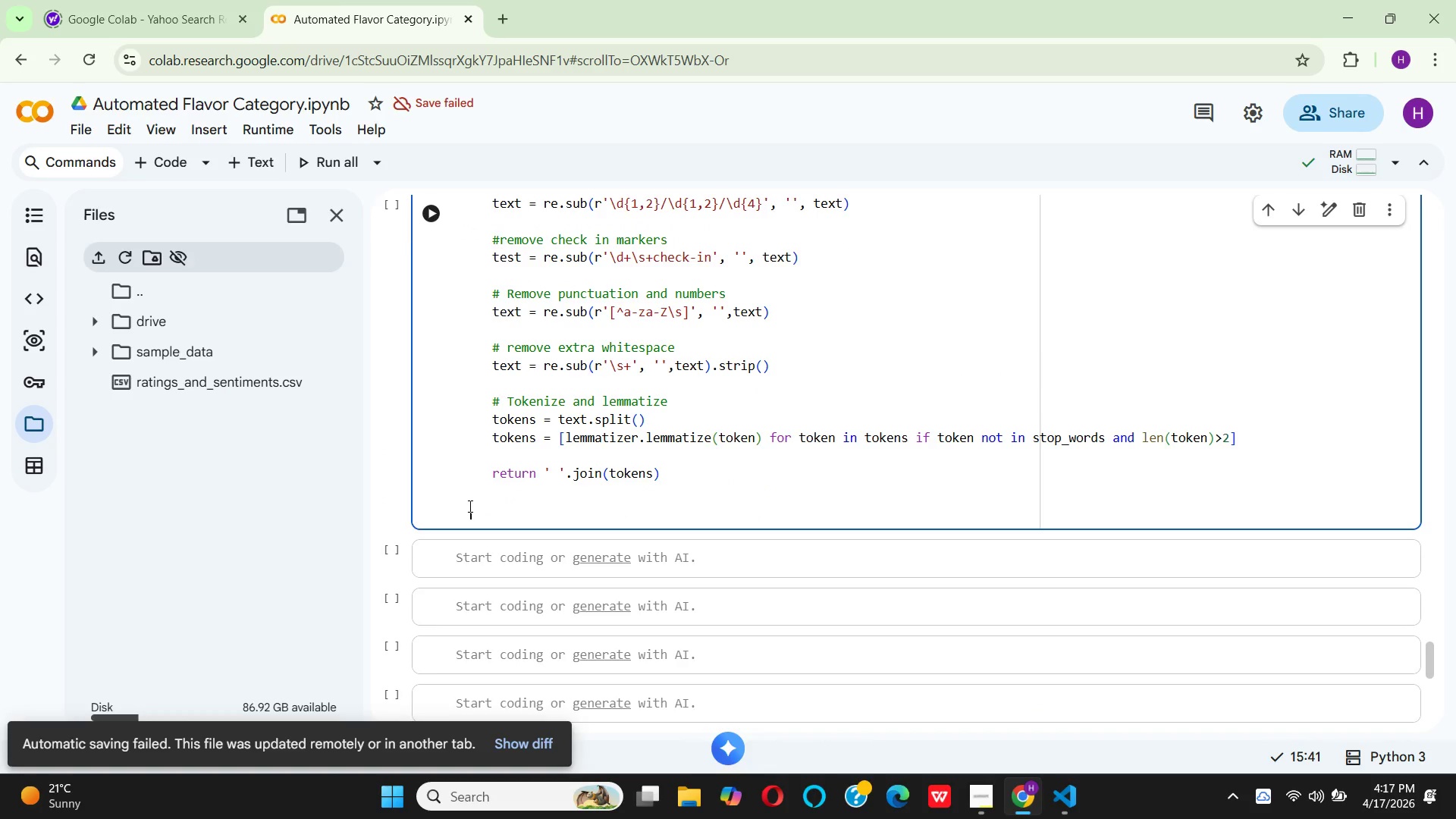 
type(# apply preproc)
 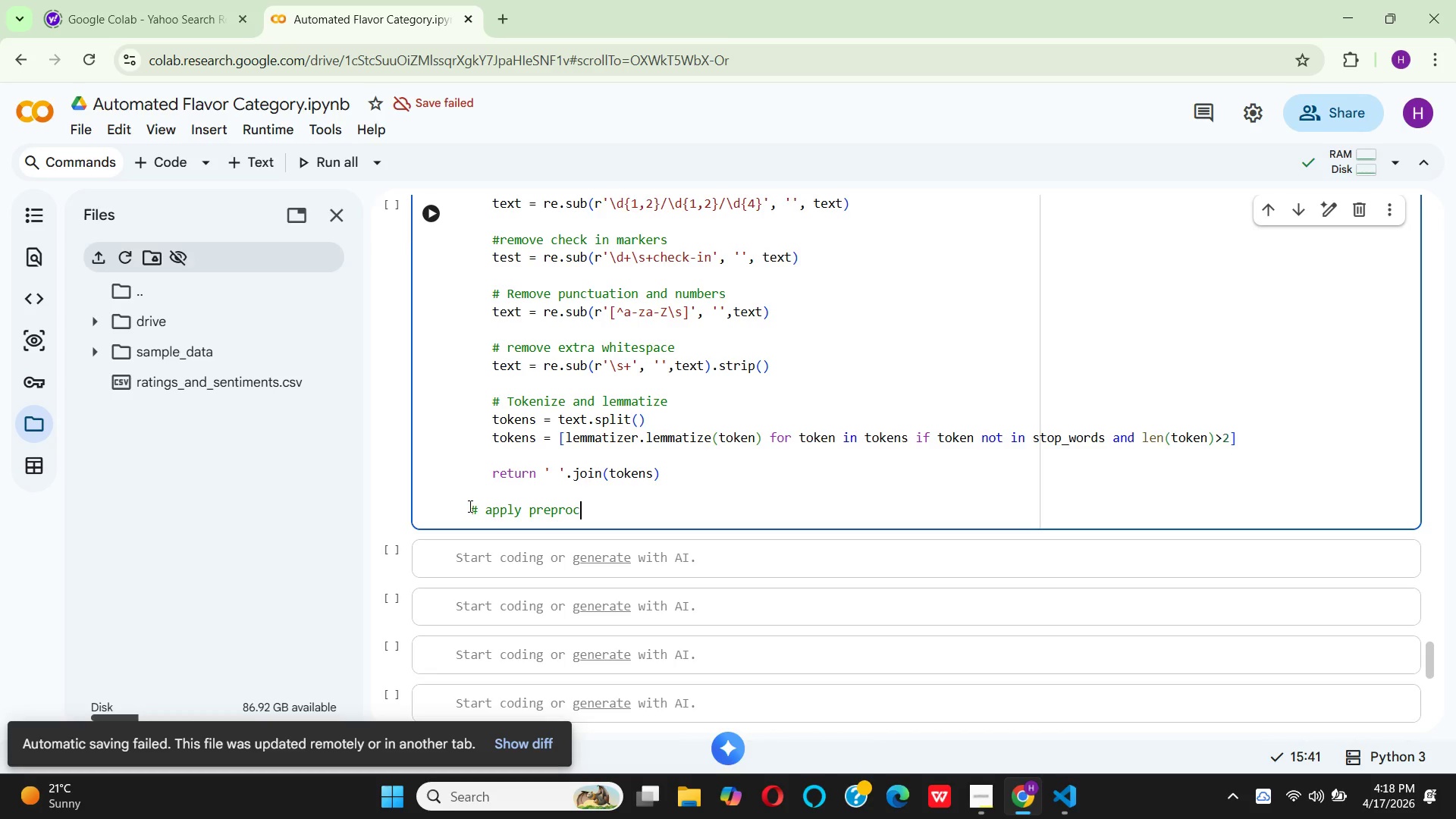 
wait(16.89)
 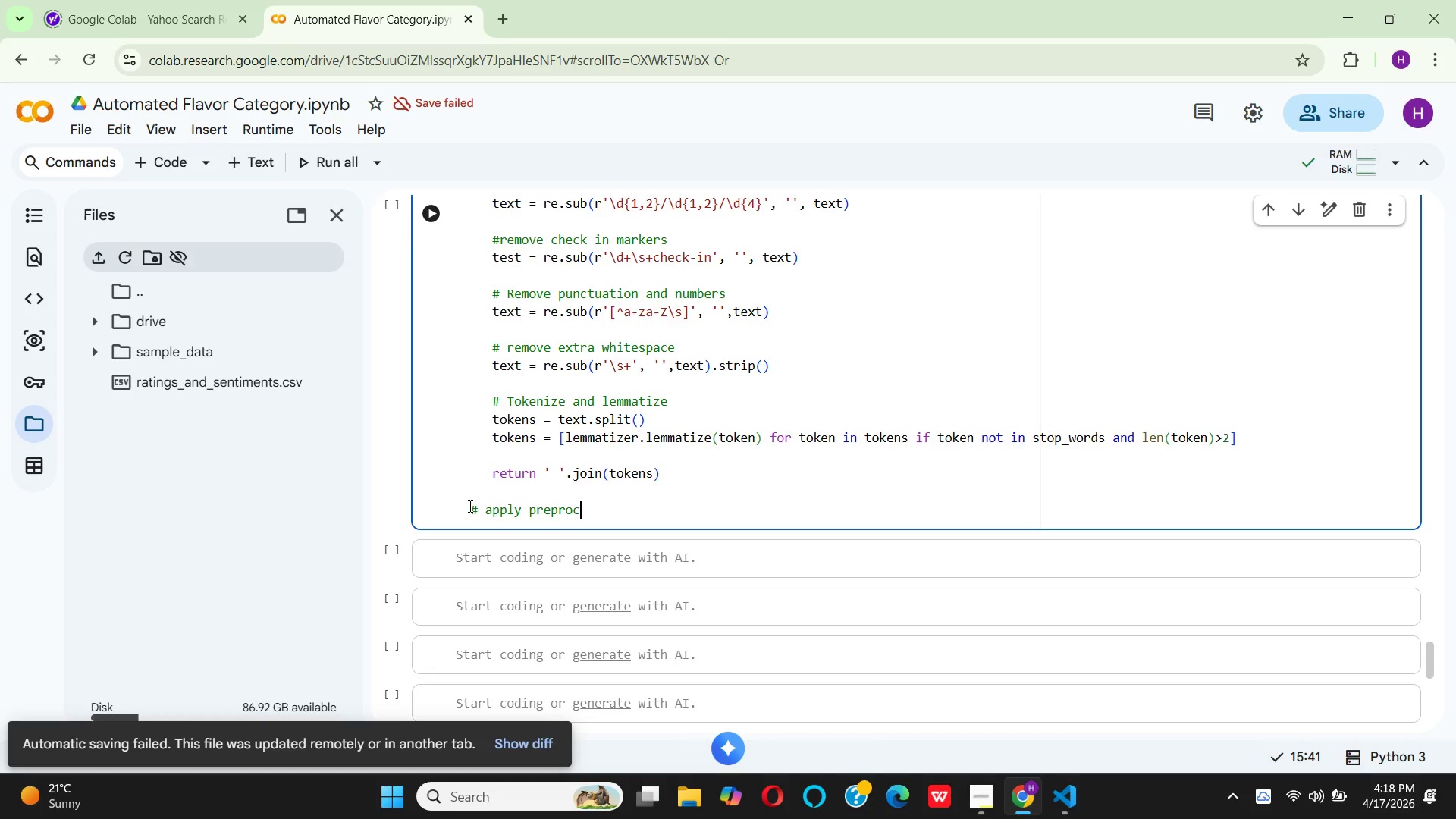 
type(essing)
 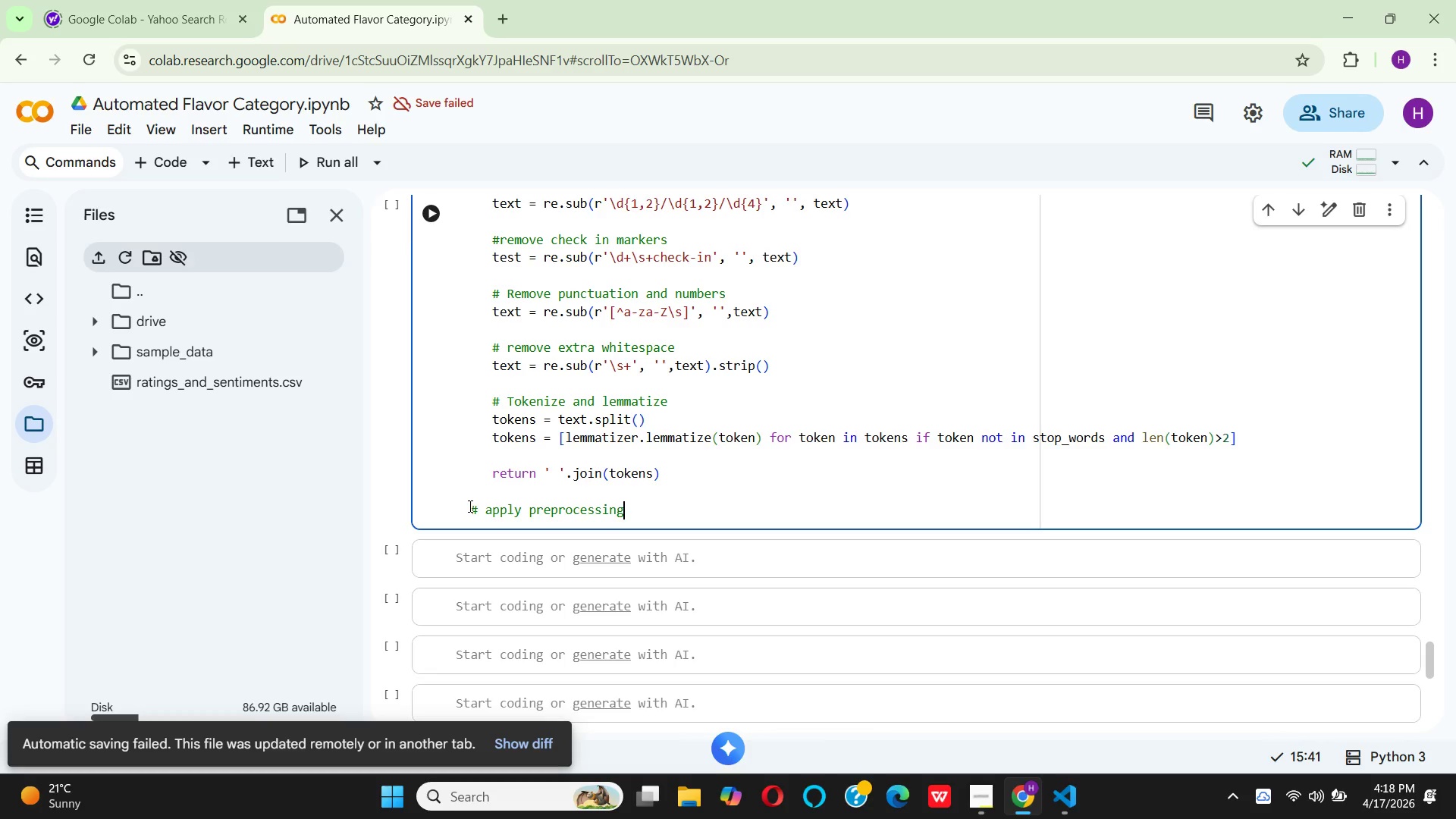 
key(Enter)
 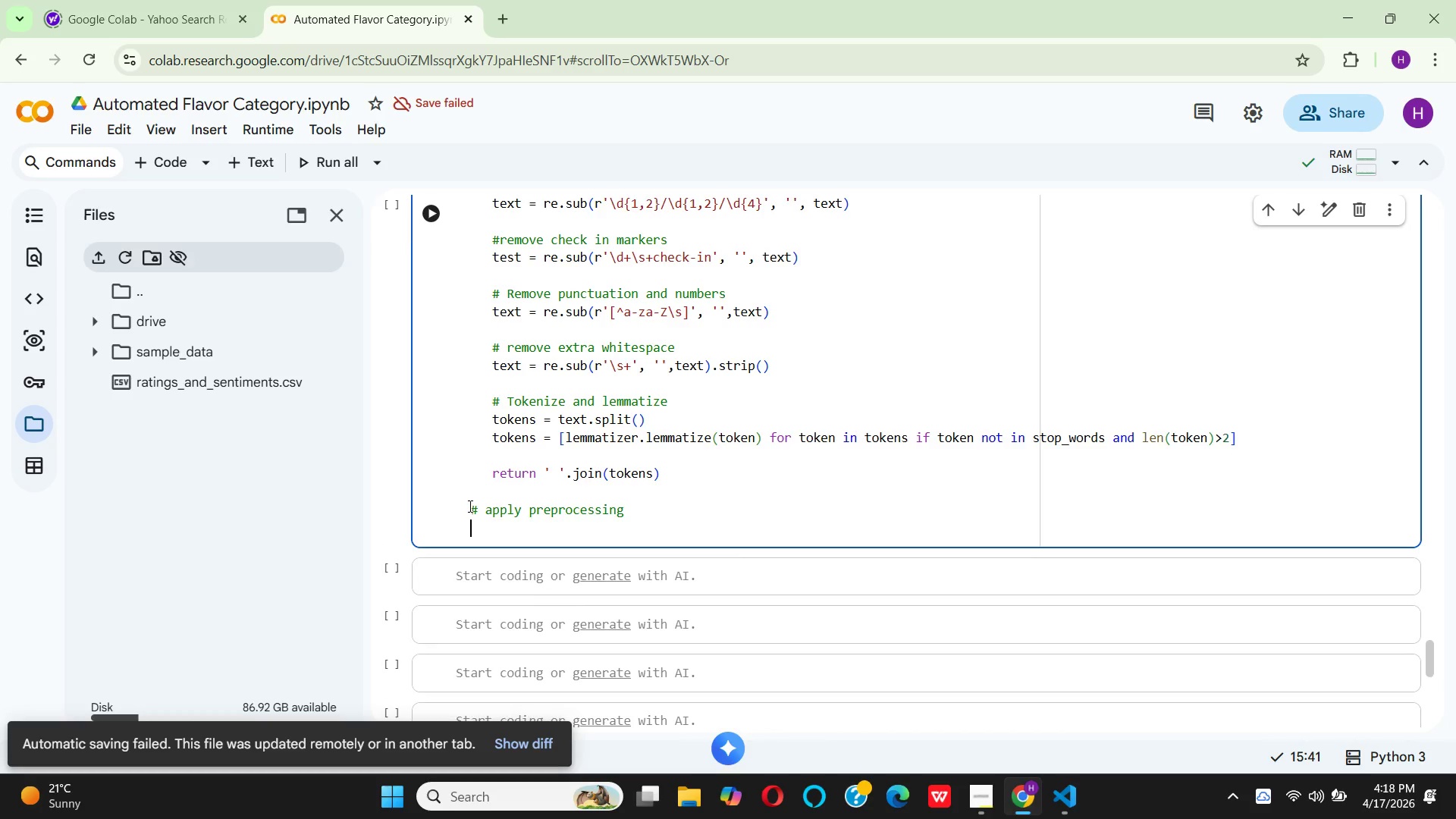 
type( )
key(Backspace)
type(pr)
 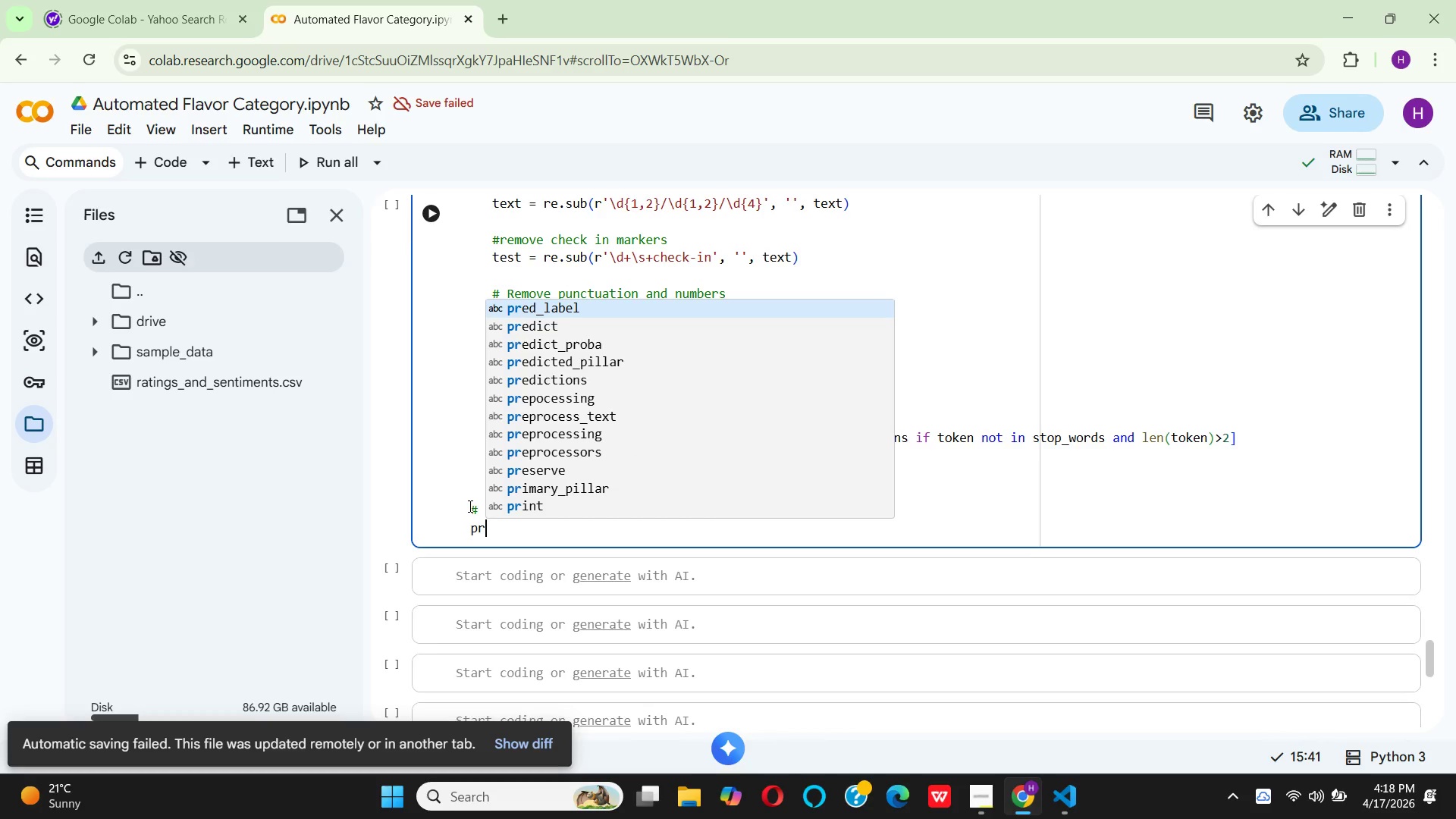 
wait(5.62)
 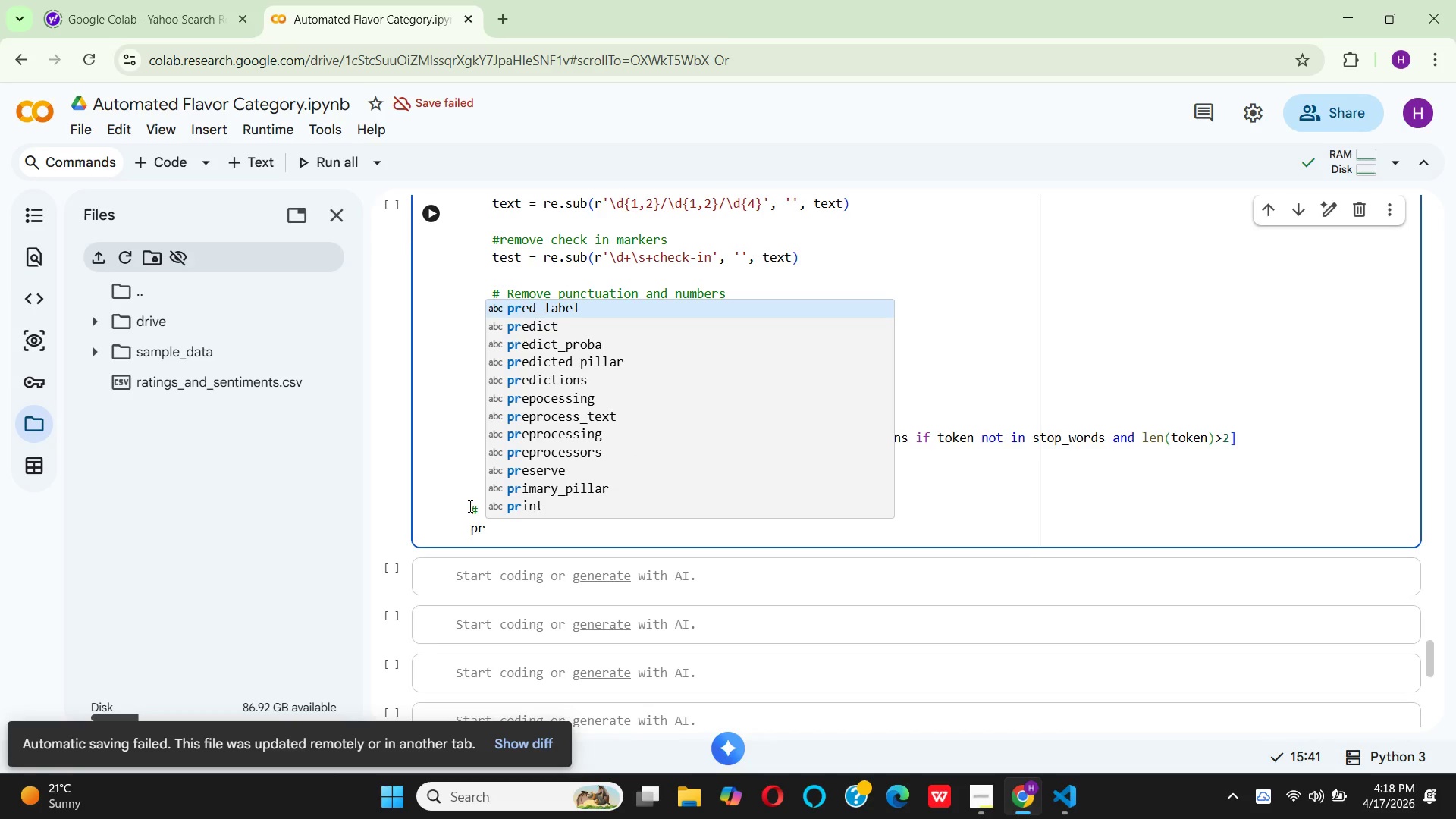 
type(int)
 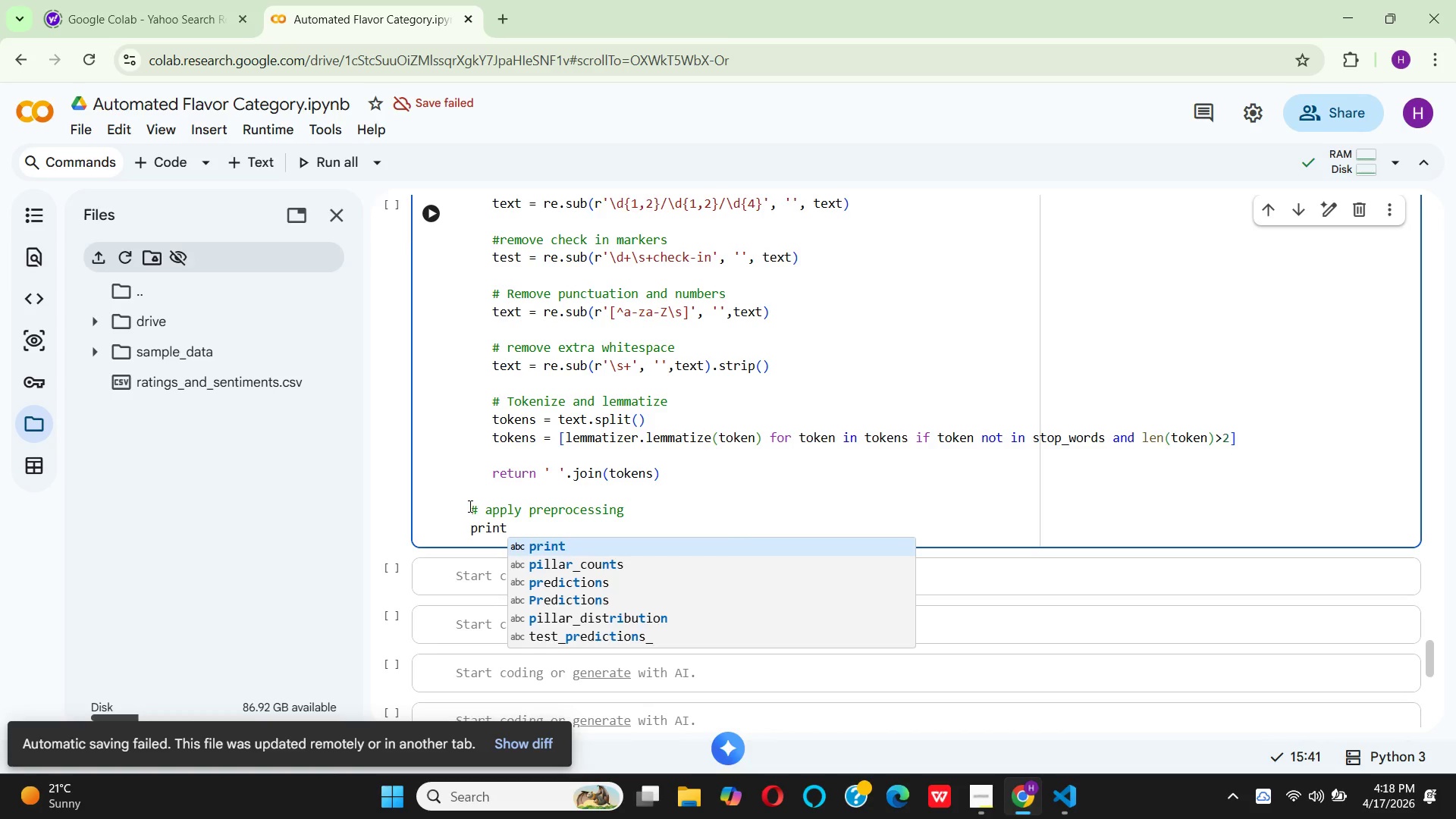 
key(Enter)
 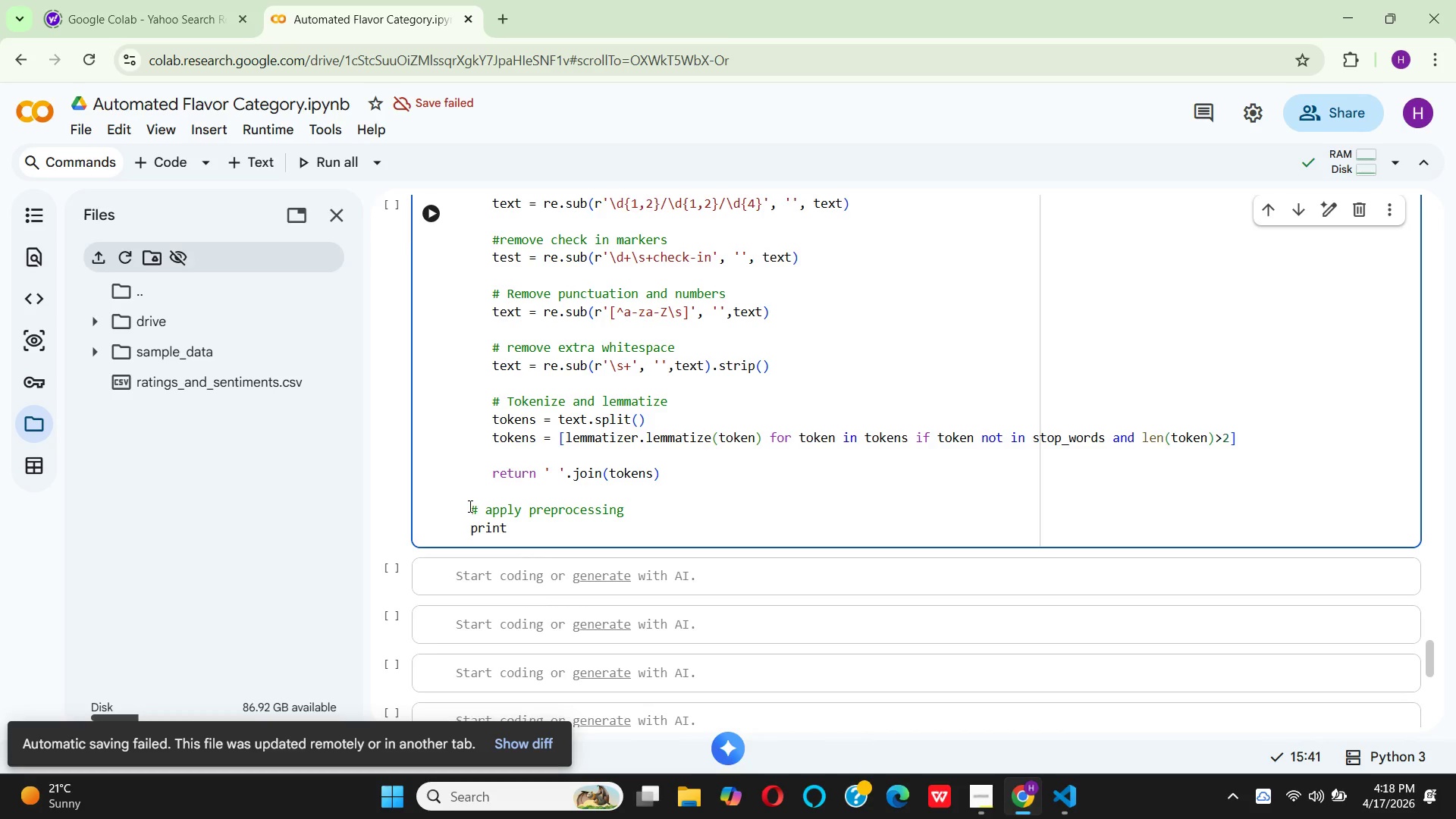 
key(Shift+9)
 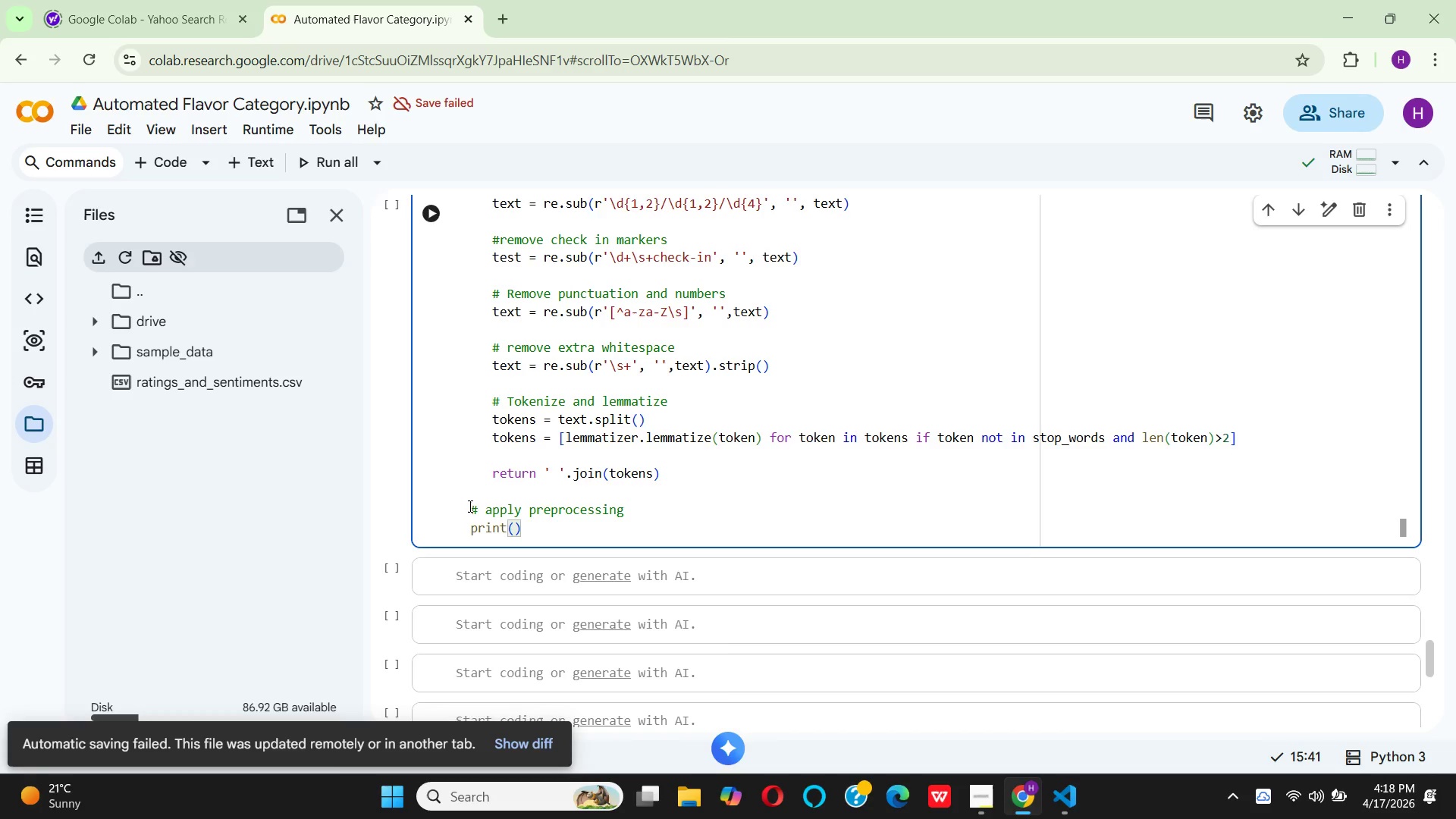 
key(Shift+ShiftRight)
 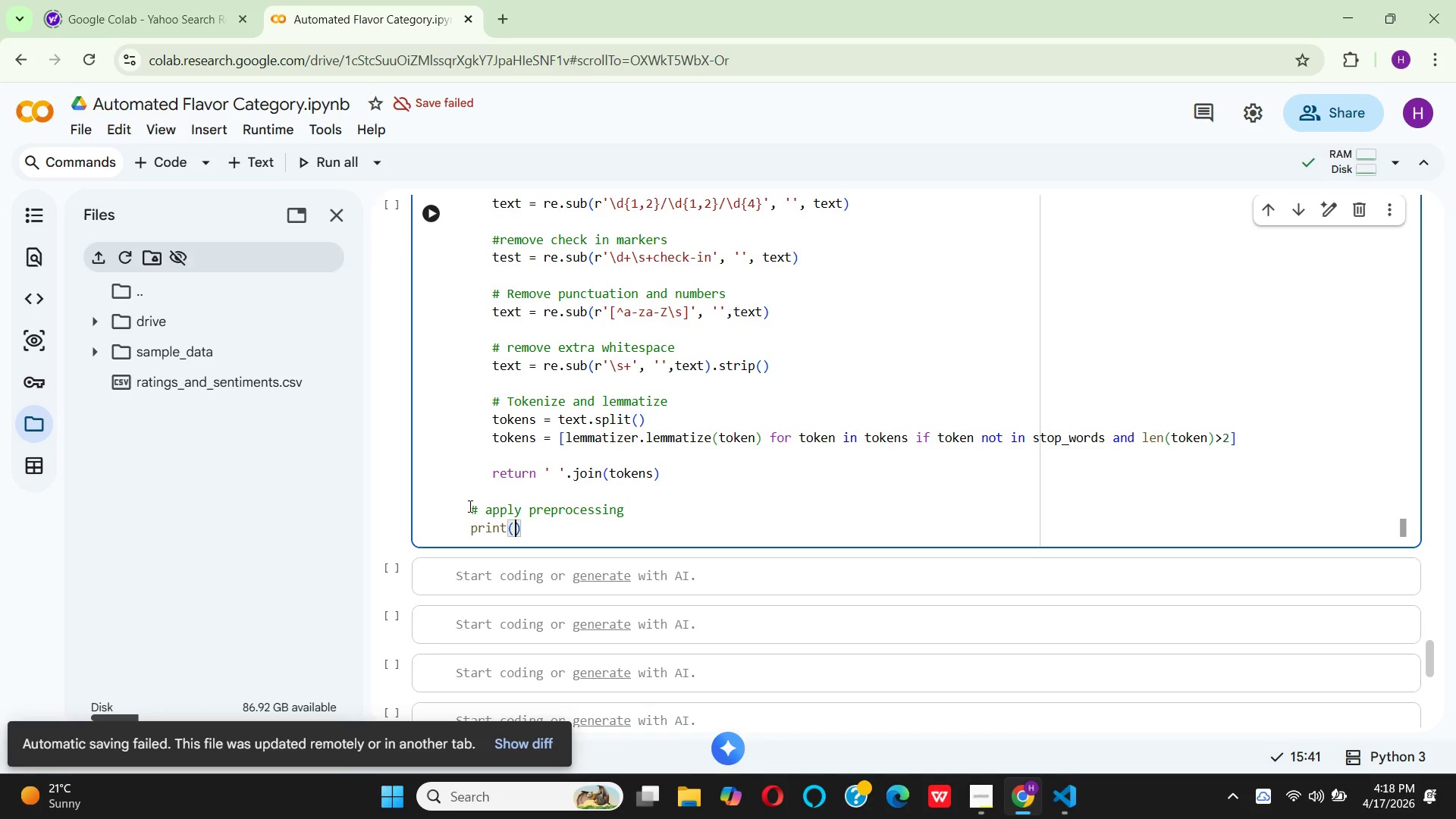 
key(Shift+Quote)
 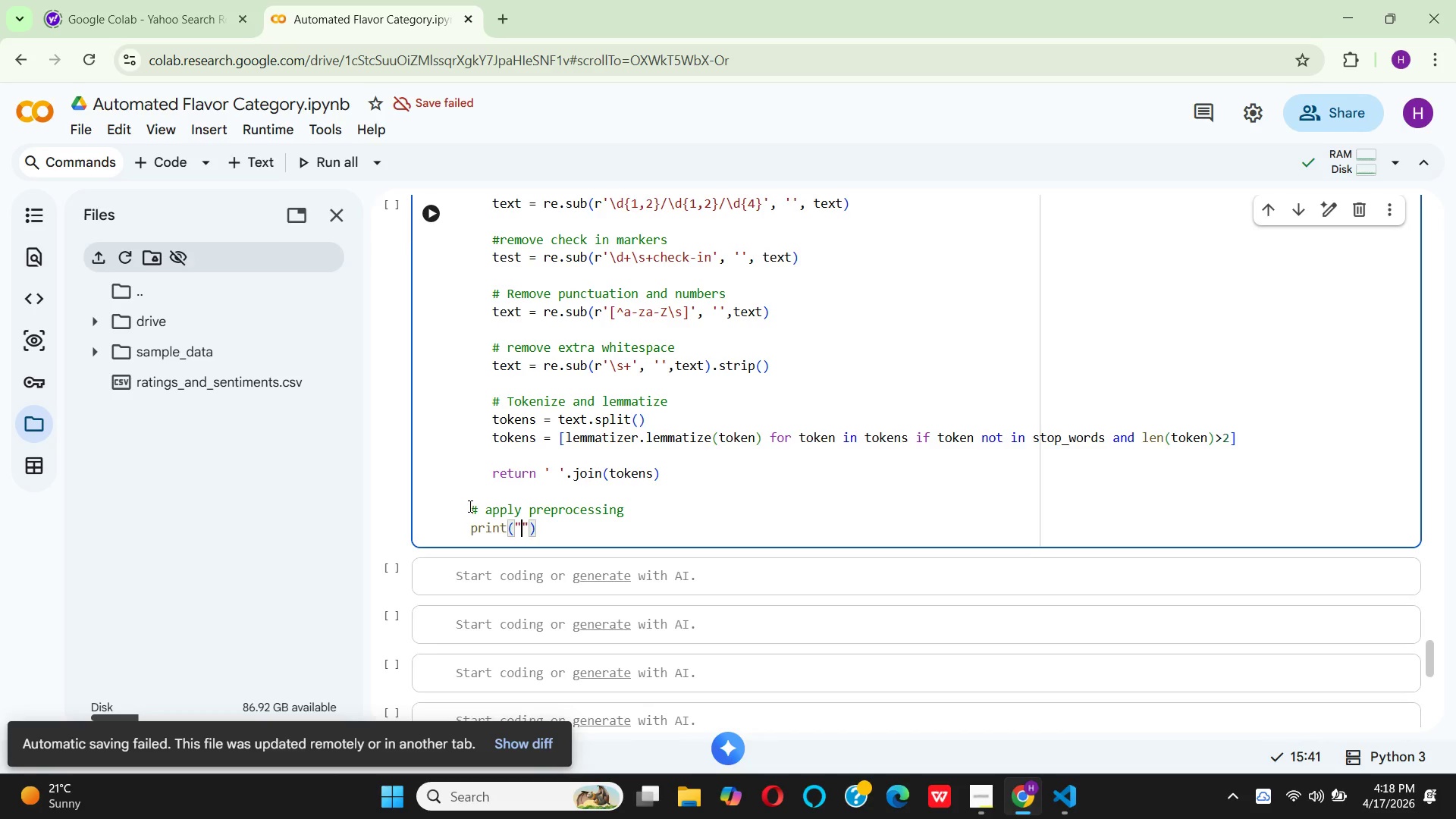 
key(Space)
 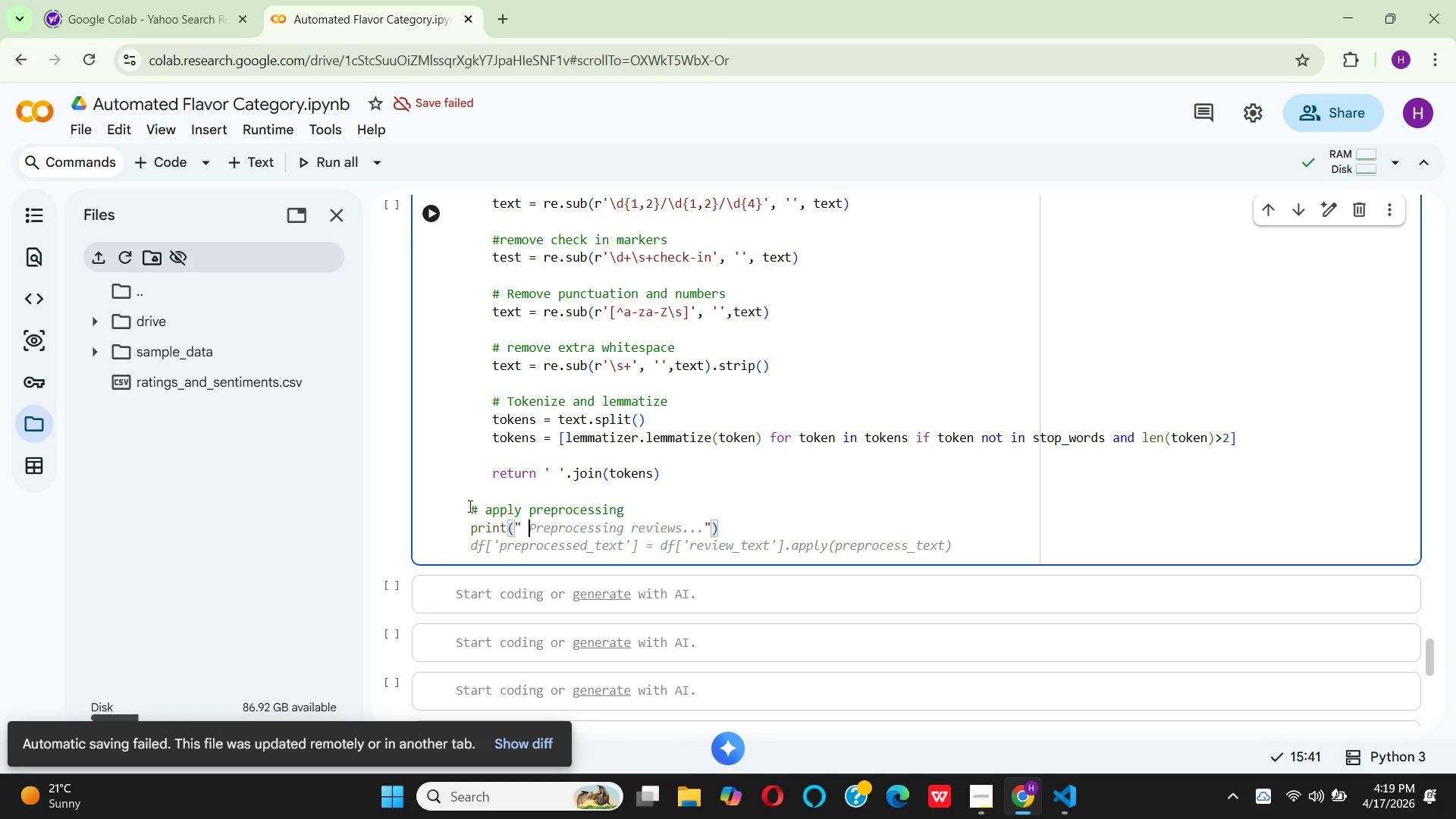 
wait(39.12)
 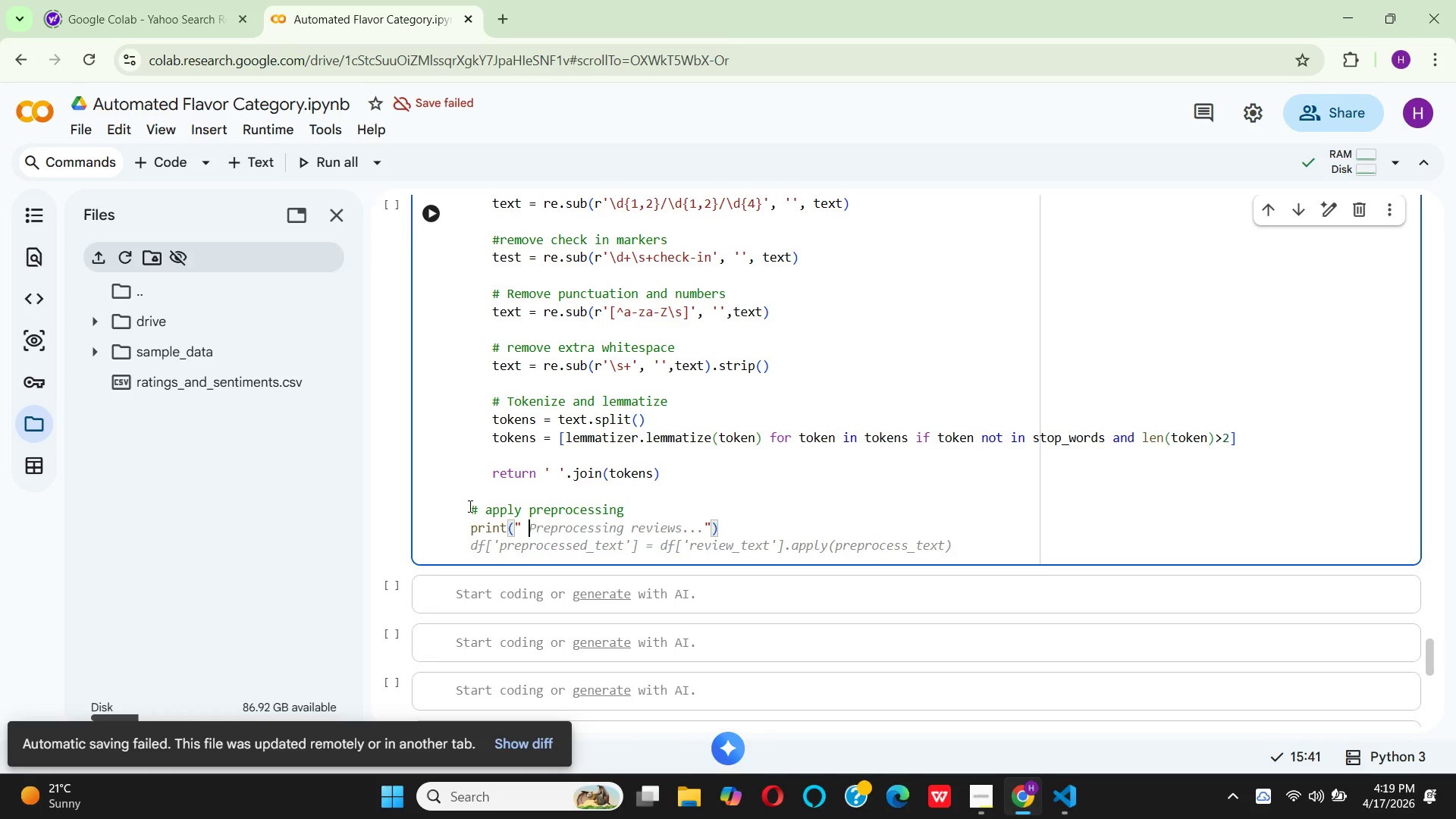 
type(p)
key(Backspace)
type(Preprocrssing reviews...)
 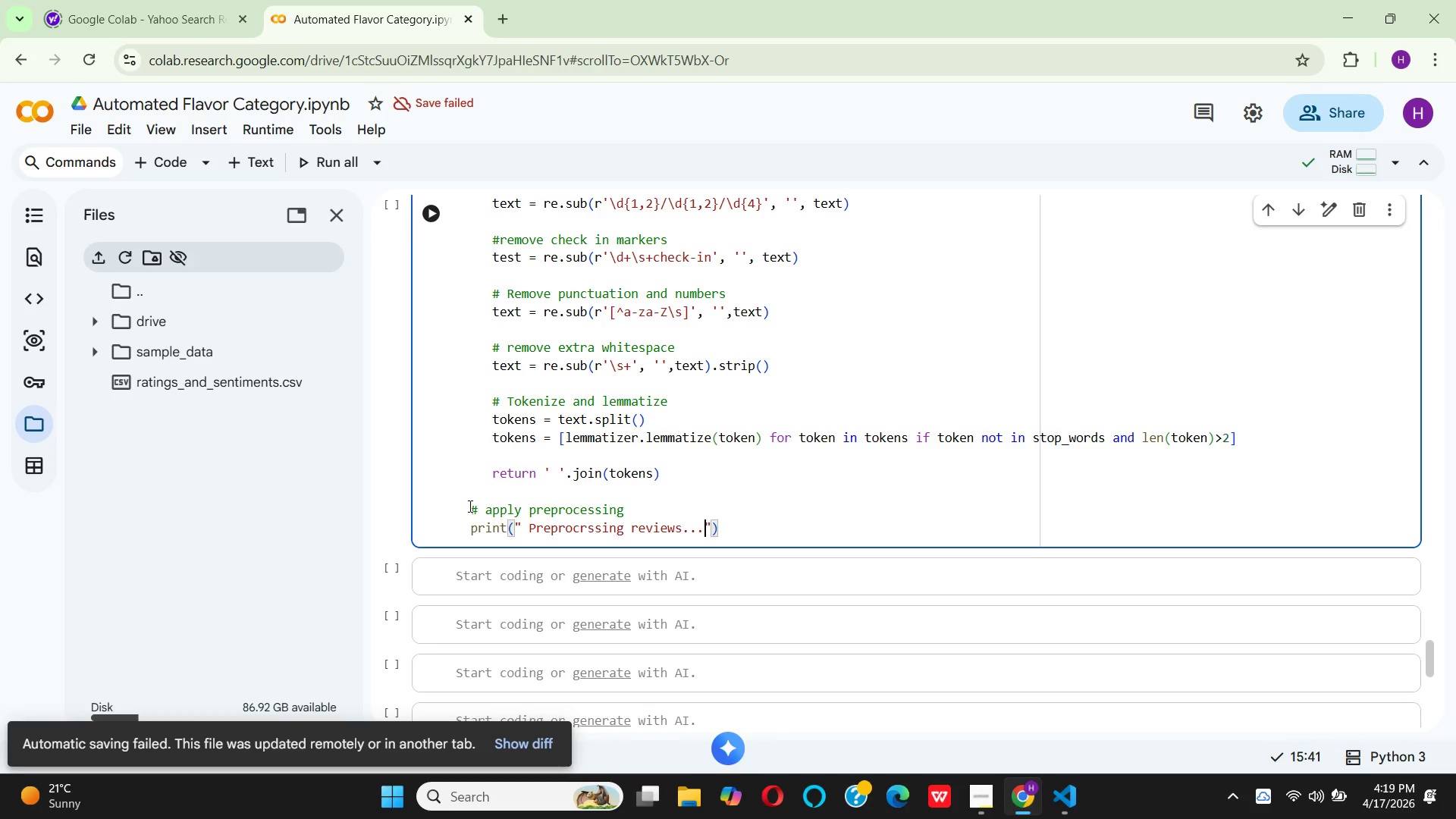 
key(ArrowRight)
 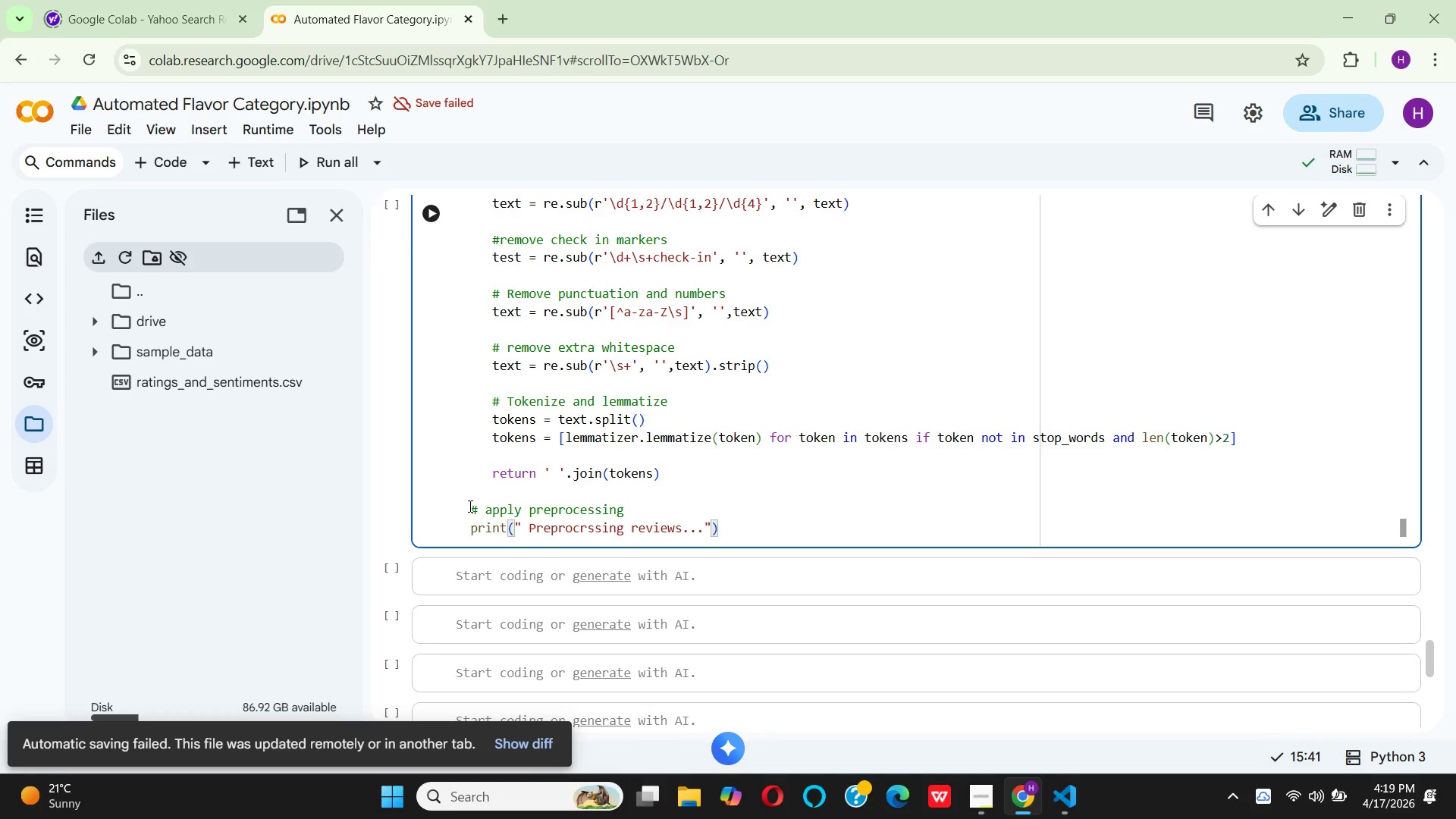 
key(ArrowRight)
 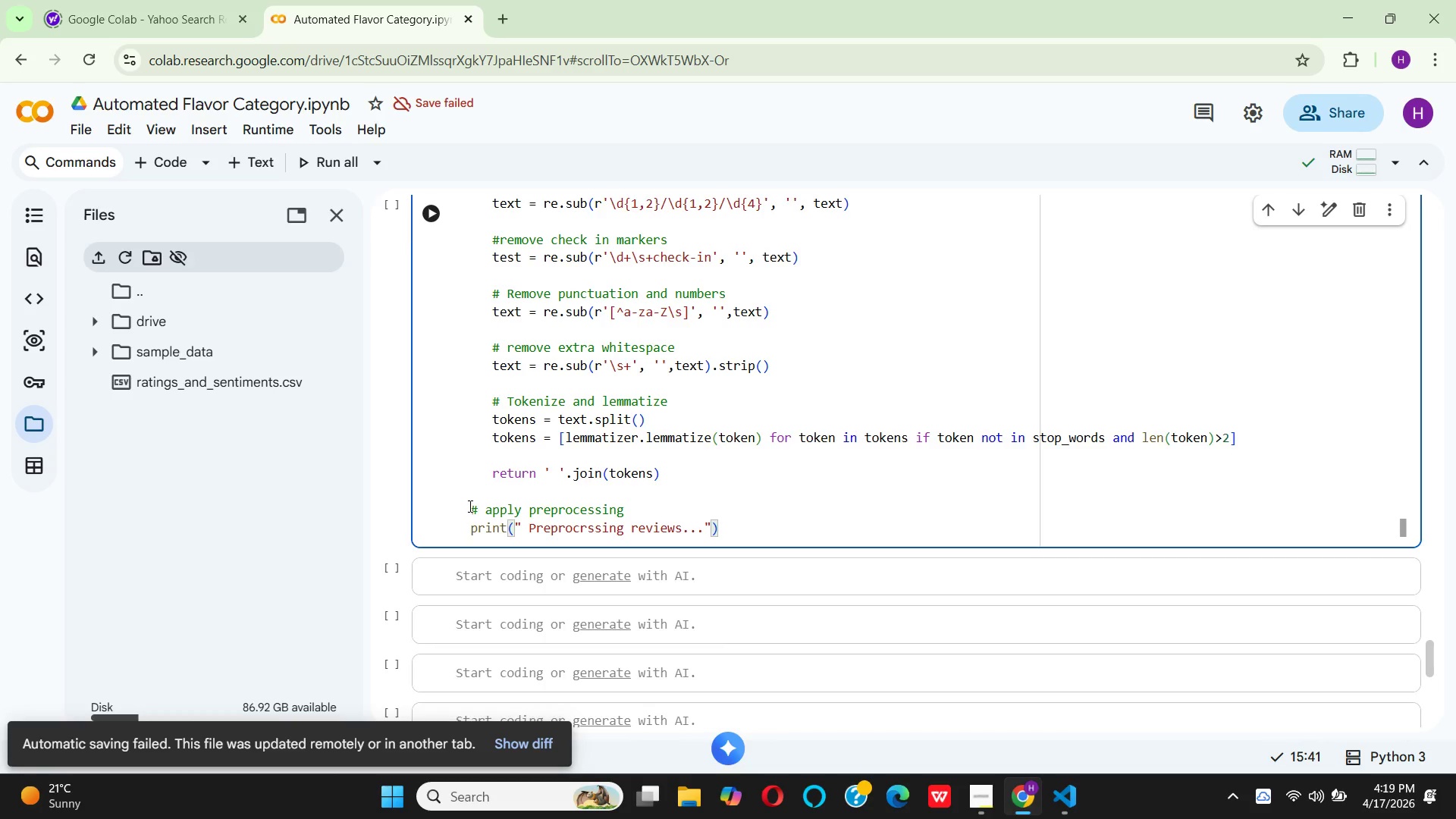 
key(Enter)
 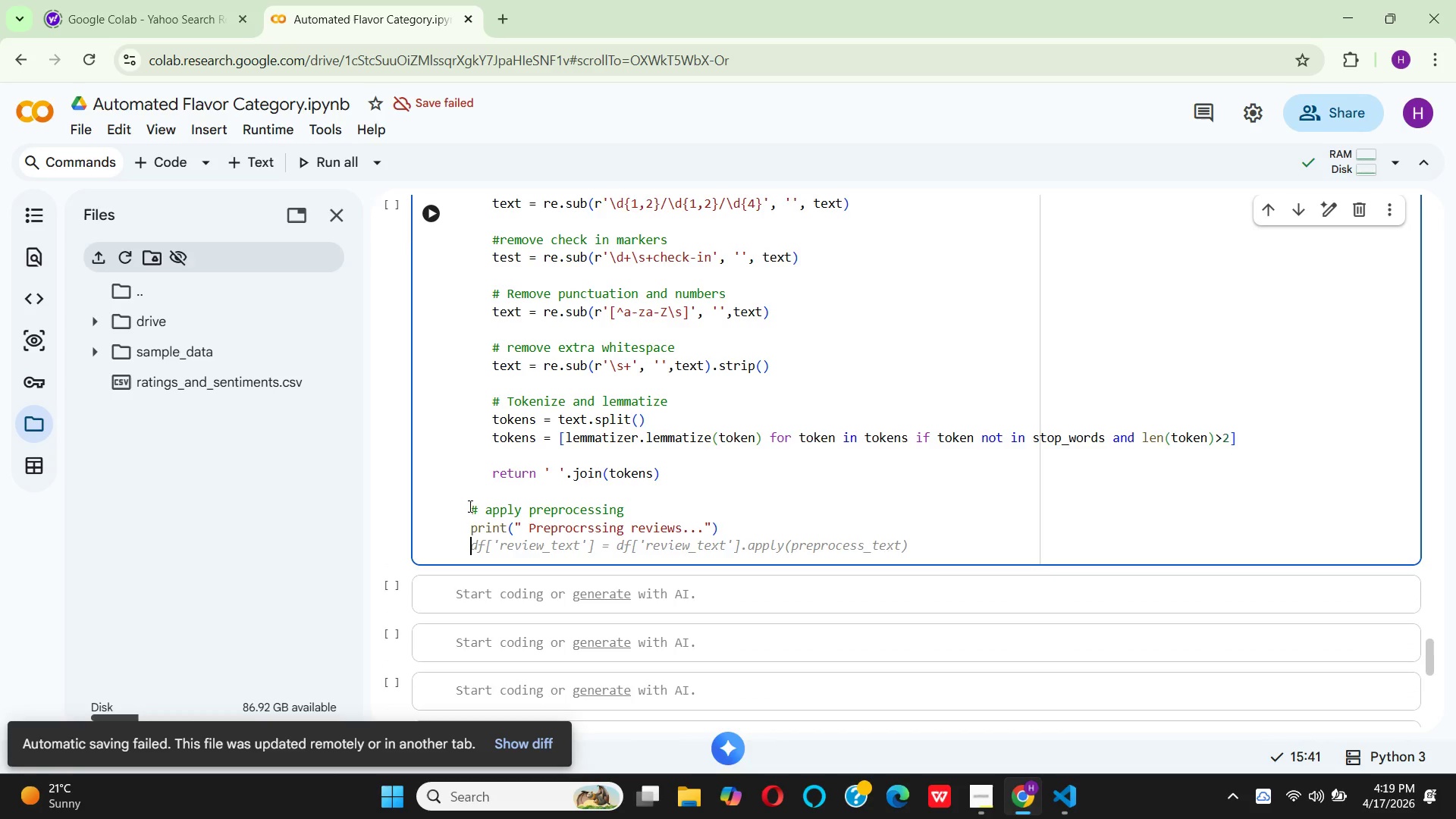 
type(df[')
 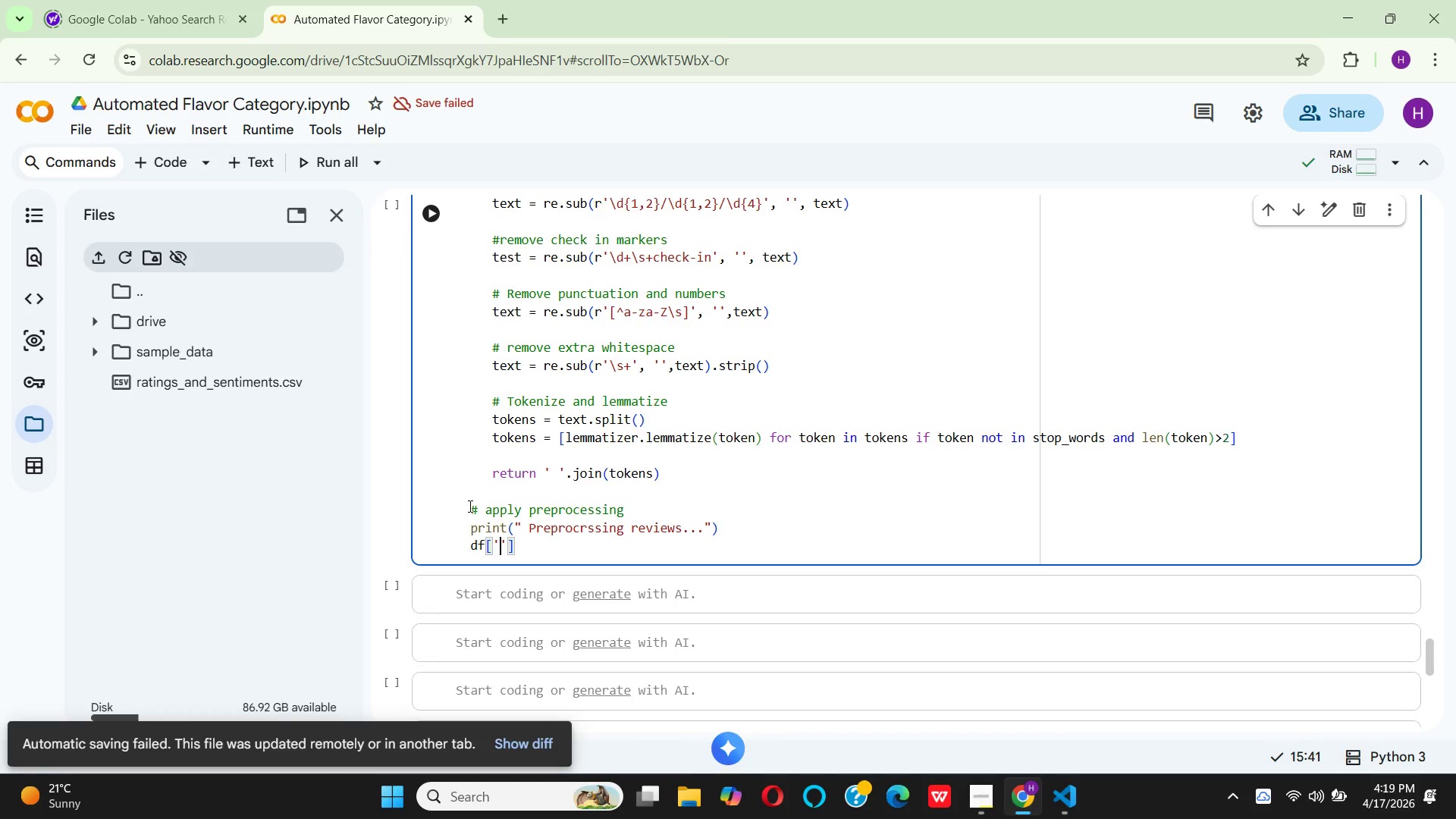 
type(cleaned_review)
 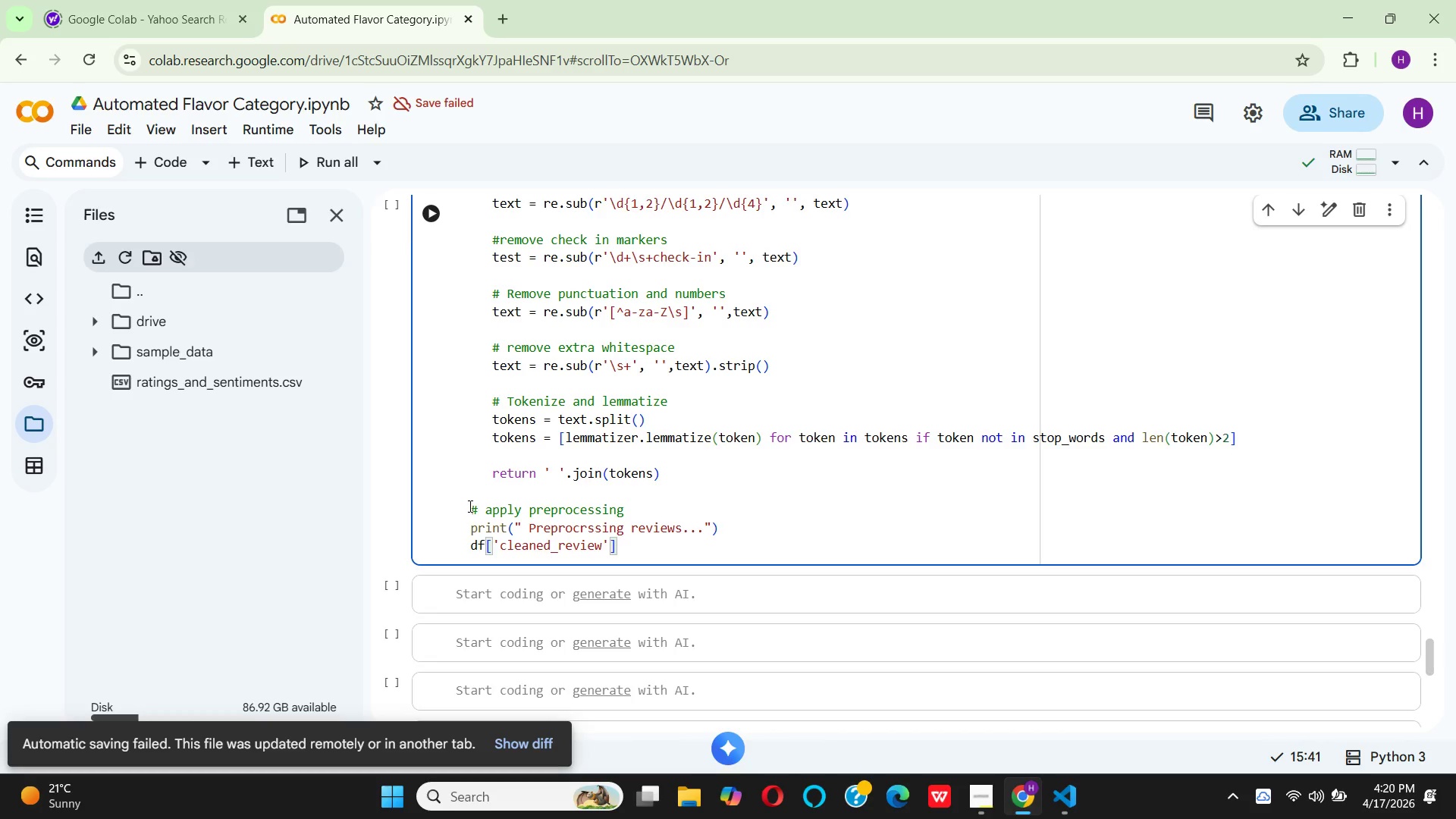 
key(ArrowRight)
 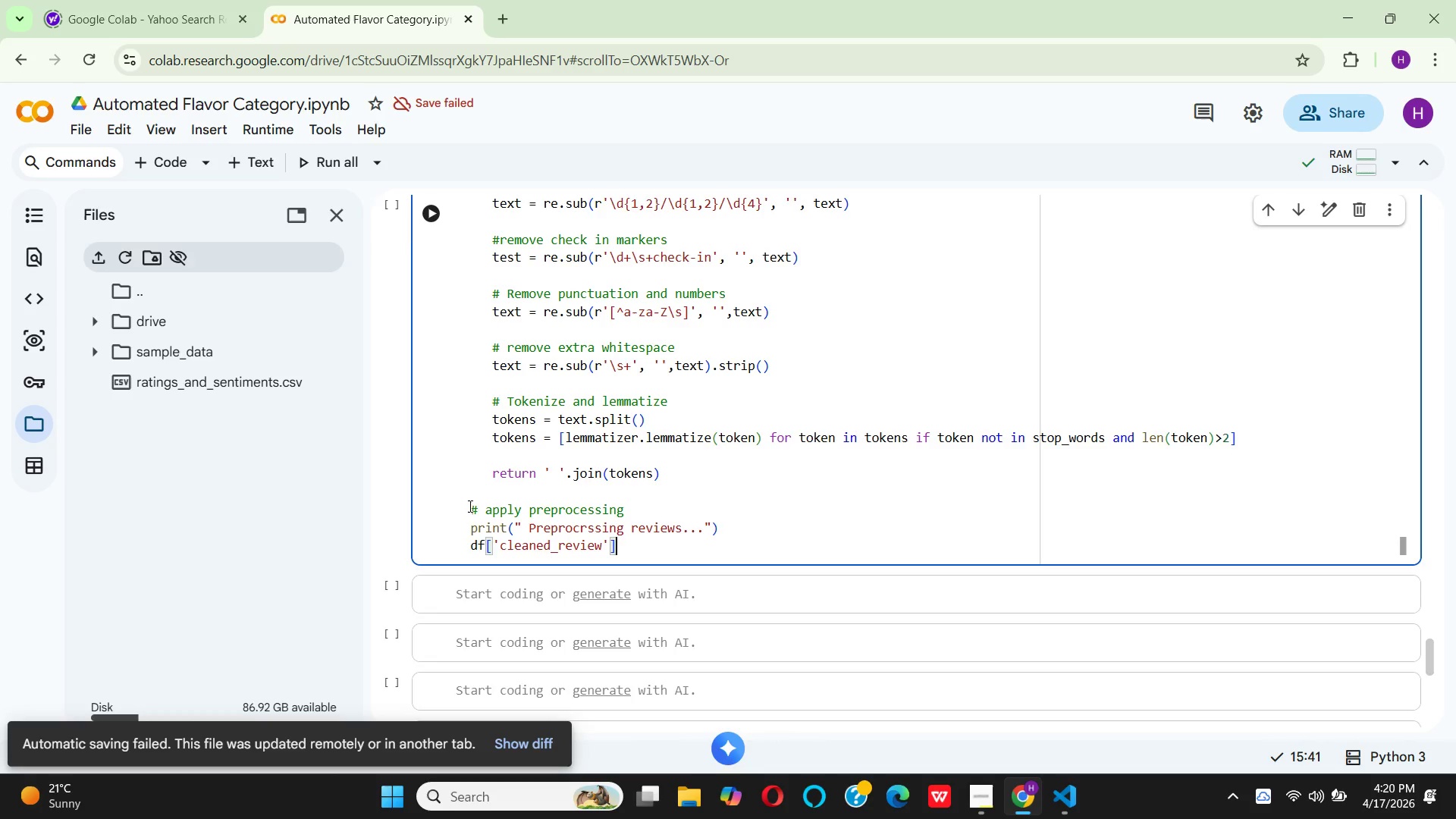 
key(ArrowRight)
 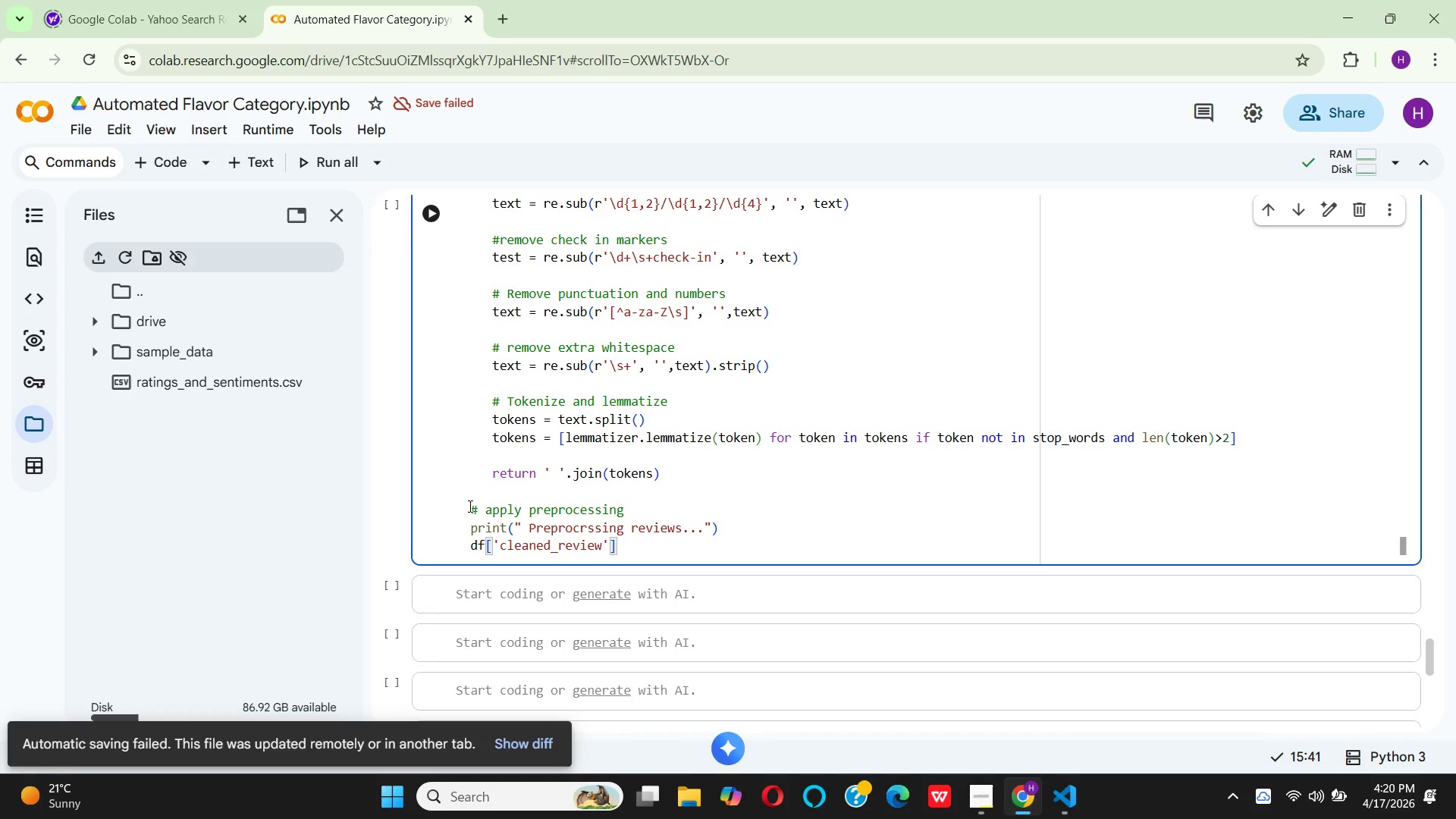 
type( = df[')
 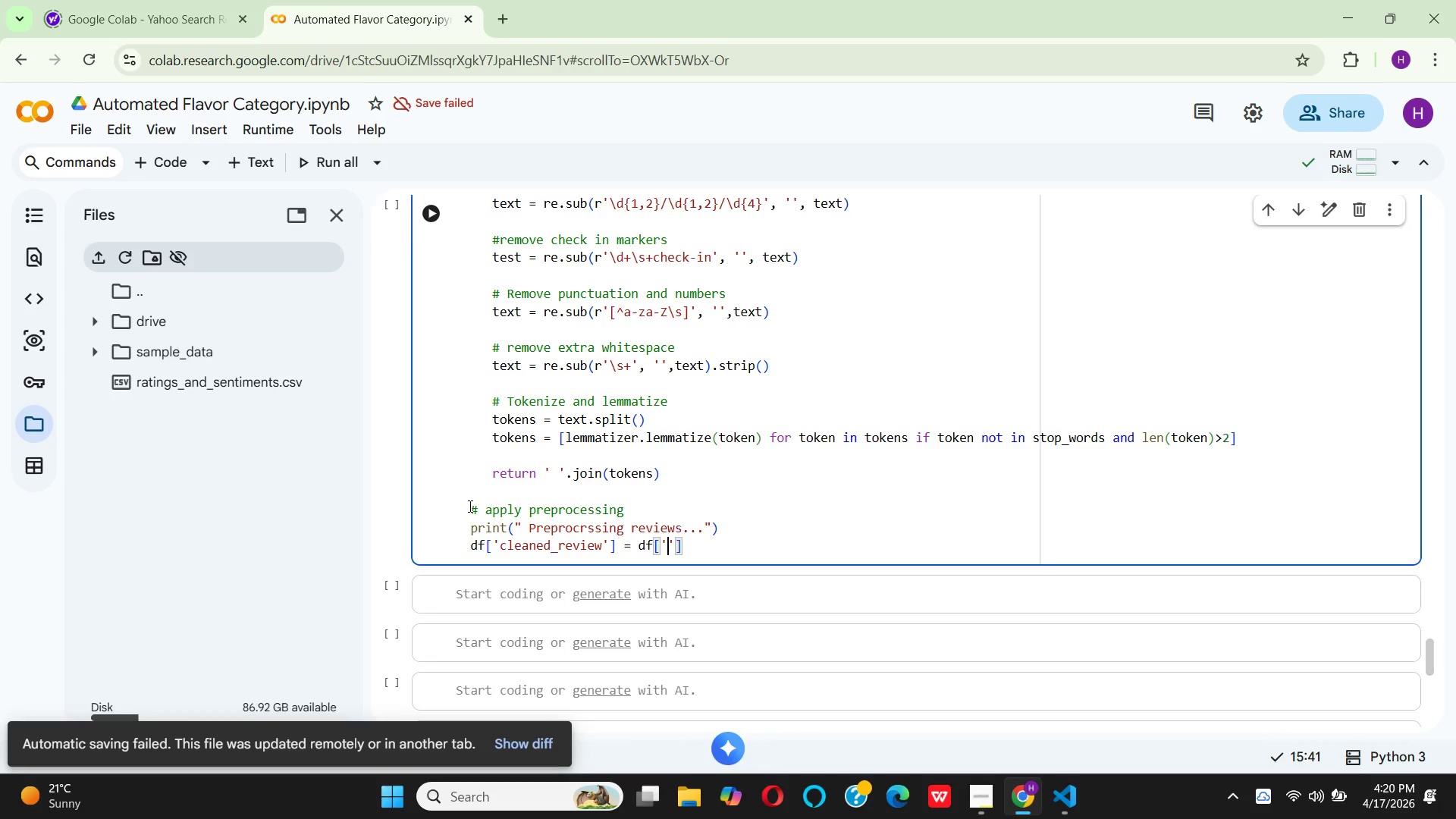 
wait(5.19)
 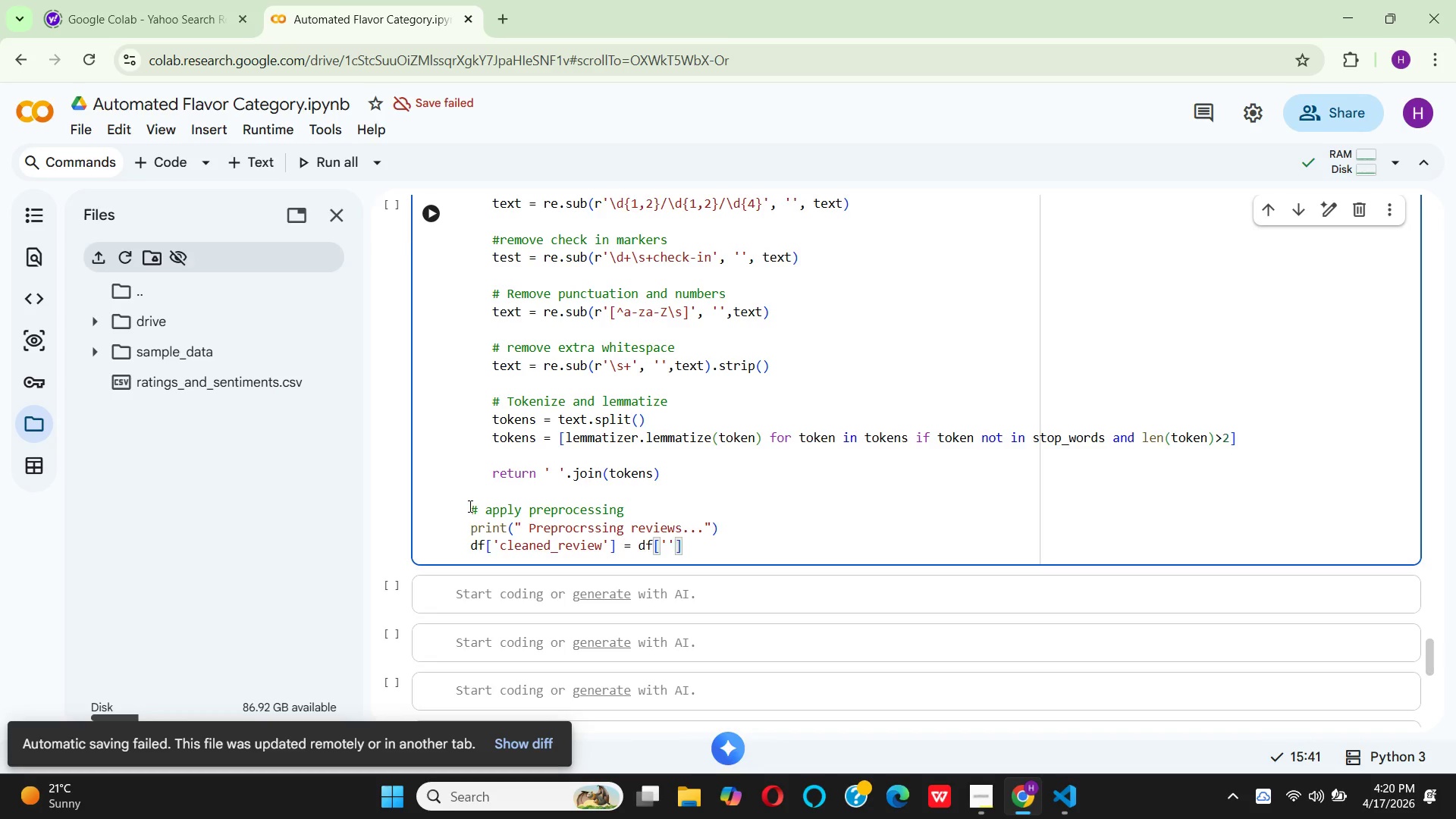 
key(R)
 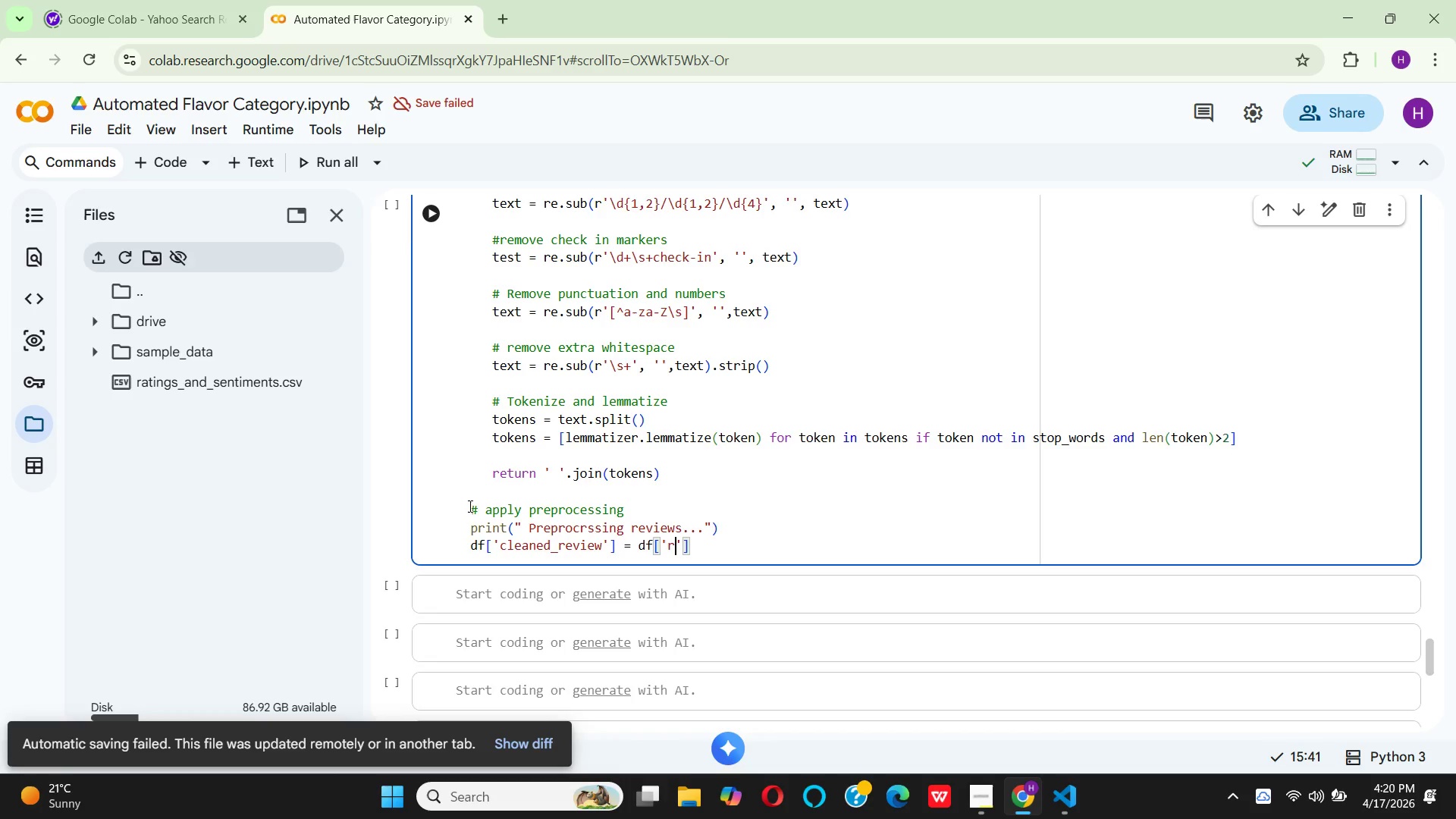 
wait(5.62)
 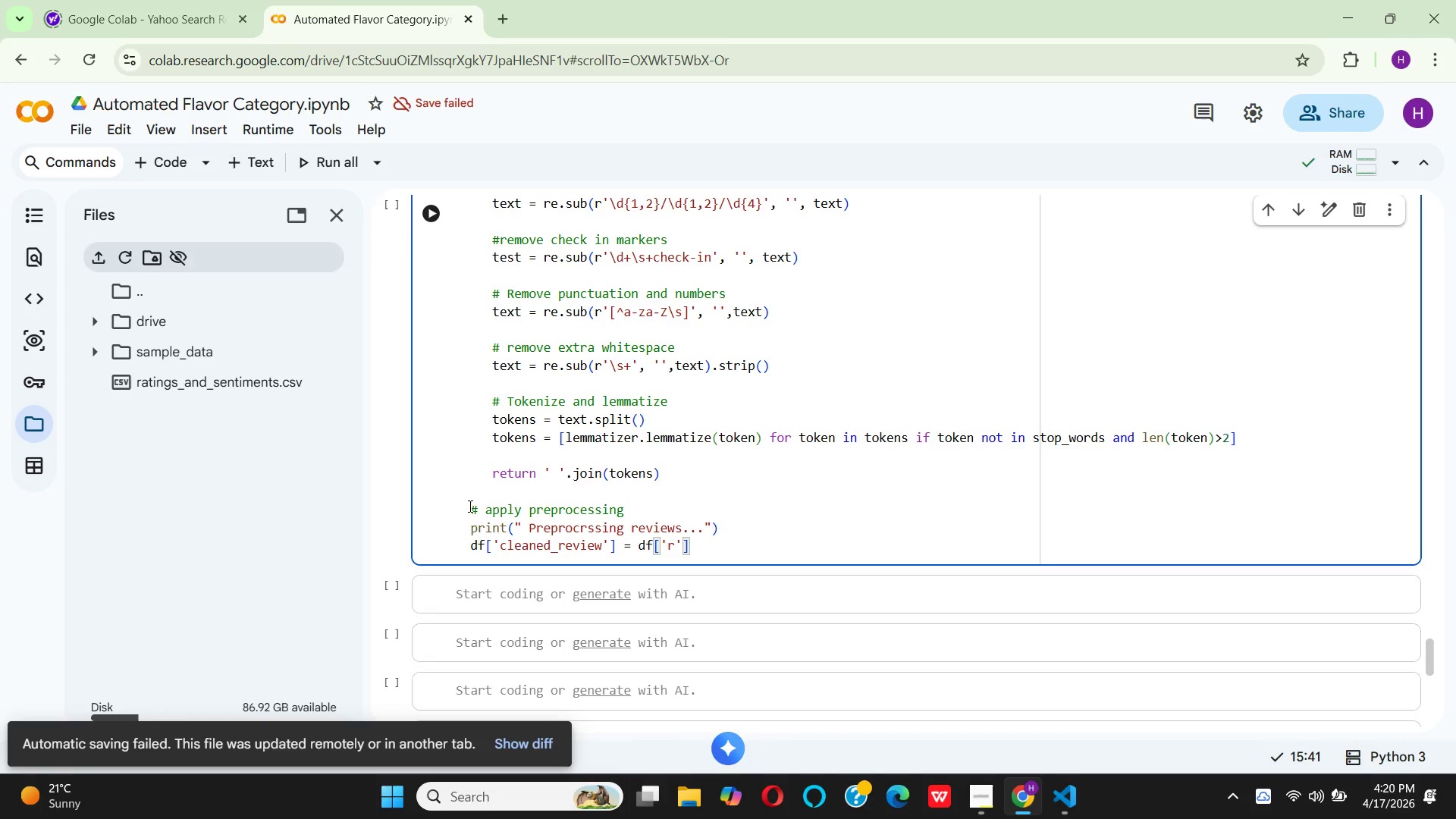 
key(E)
 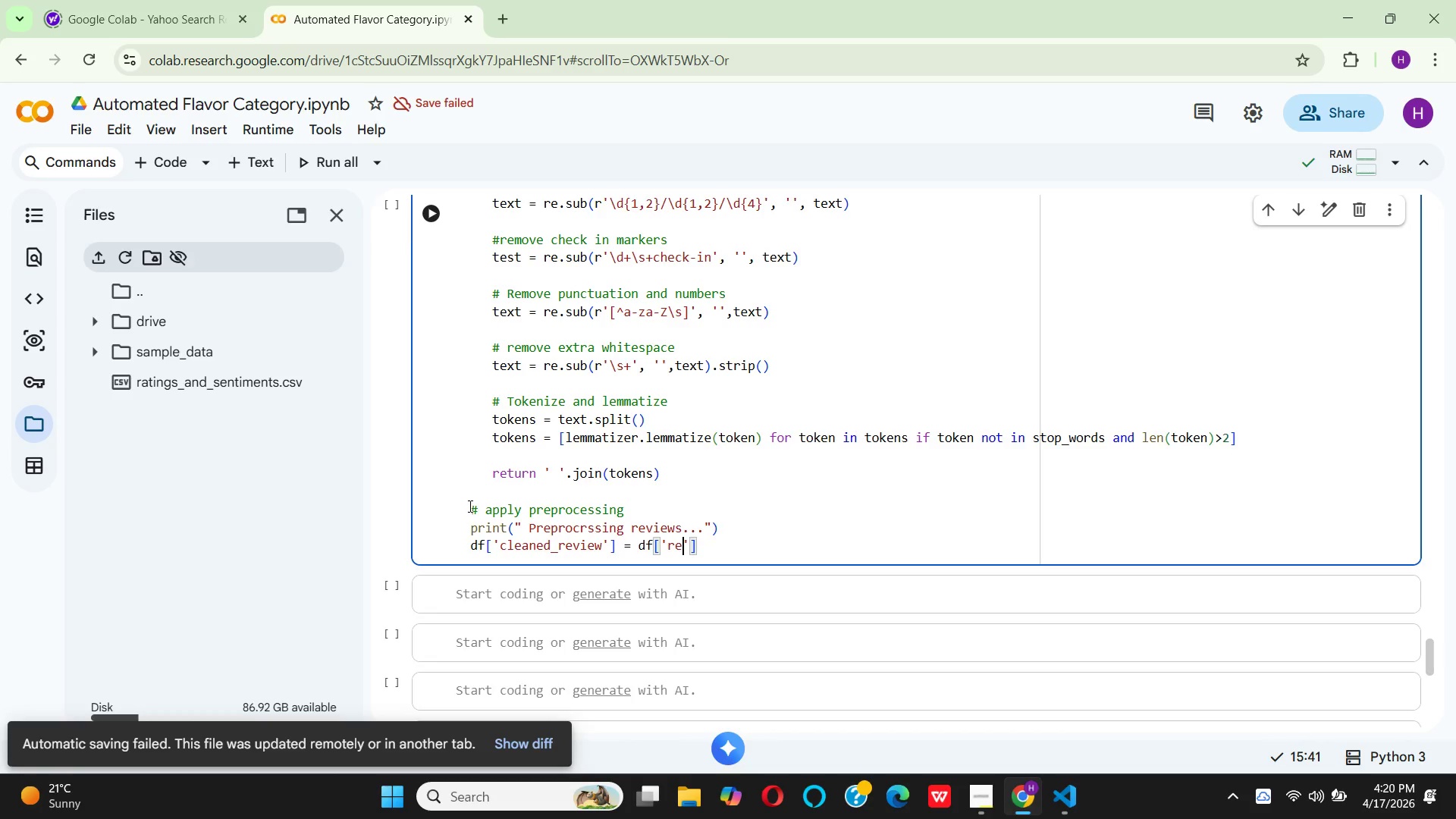 
type(view_text)
 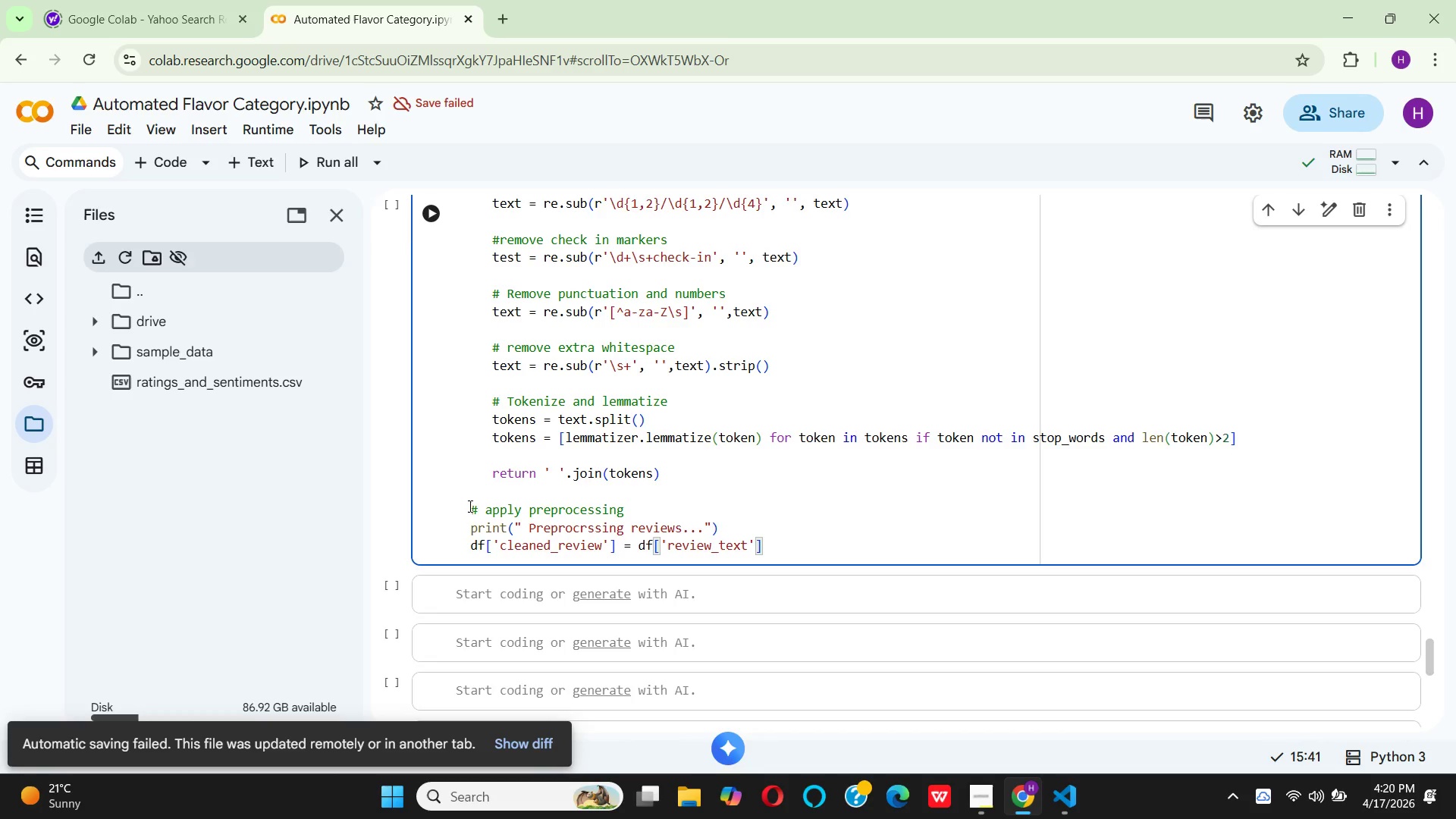 
key(ArrowRight)
 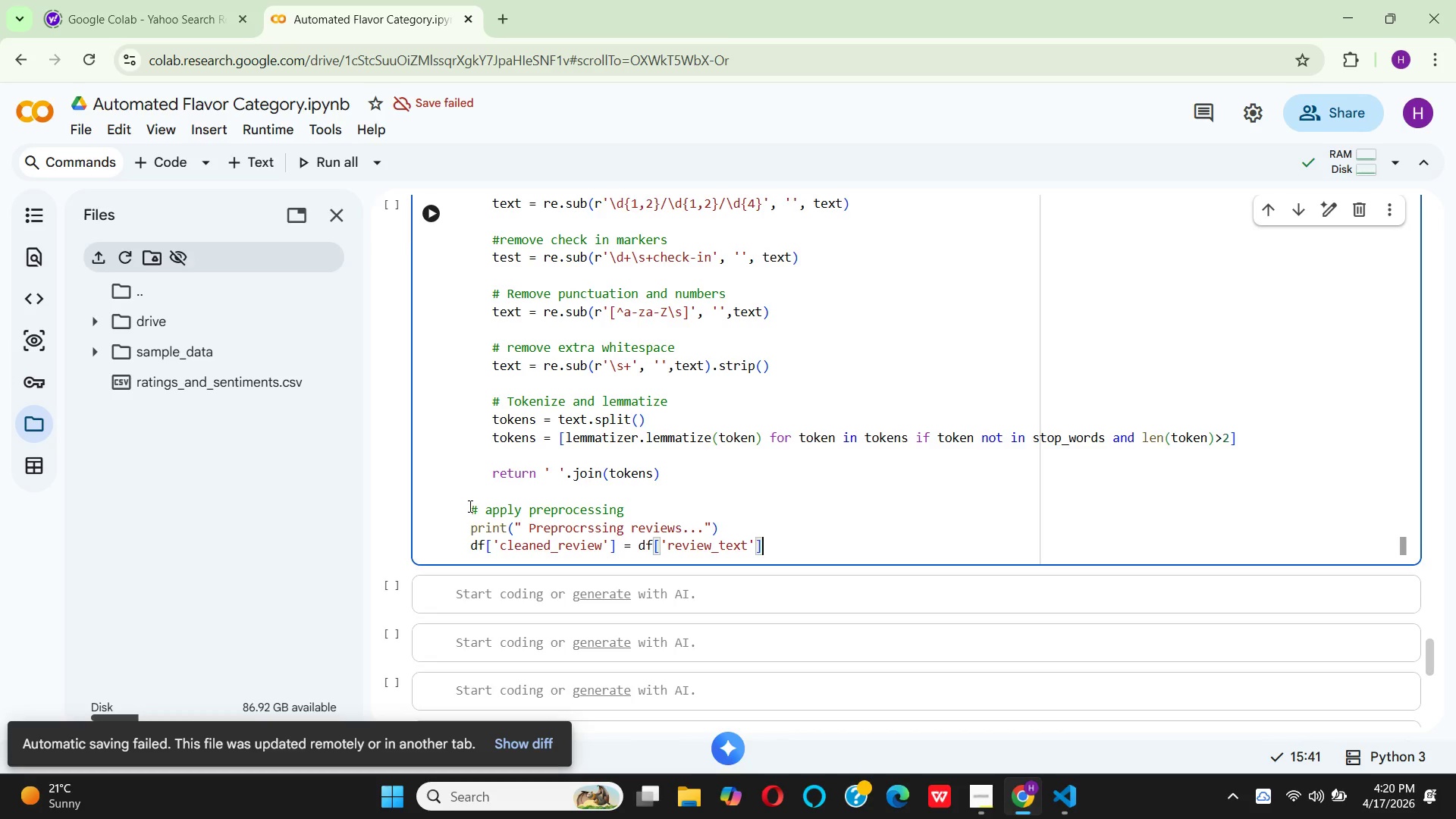 
key(ArrowRight)
 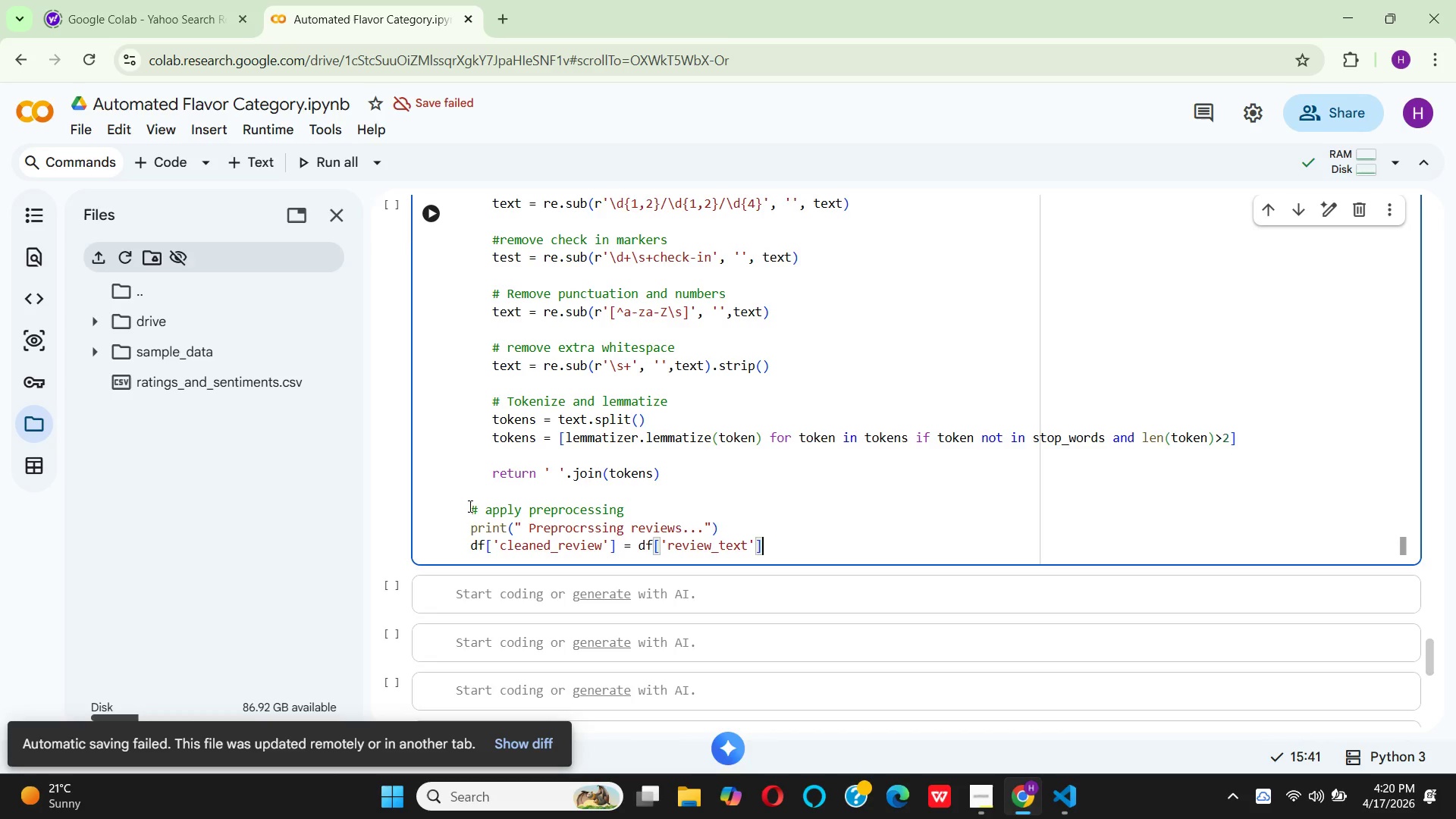 
type(.appl)
 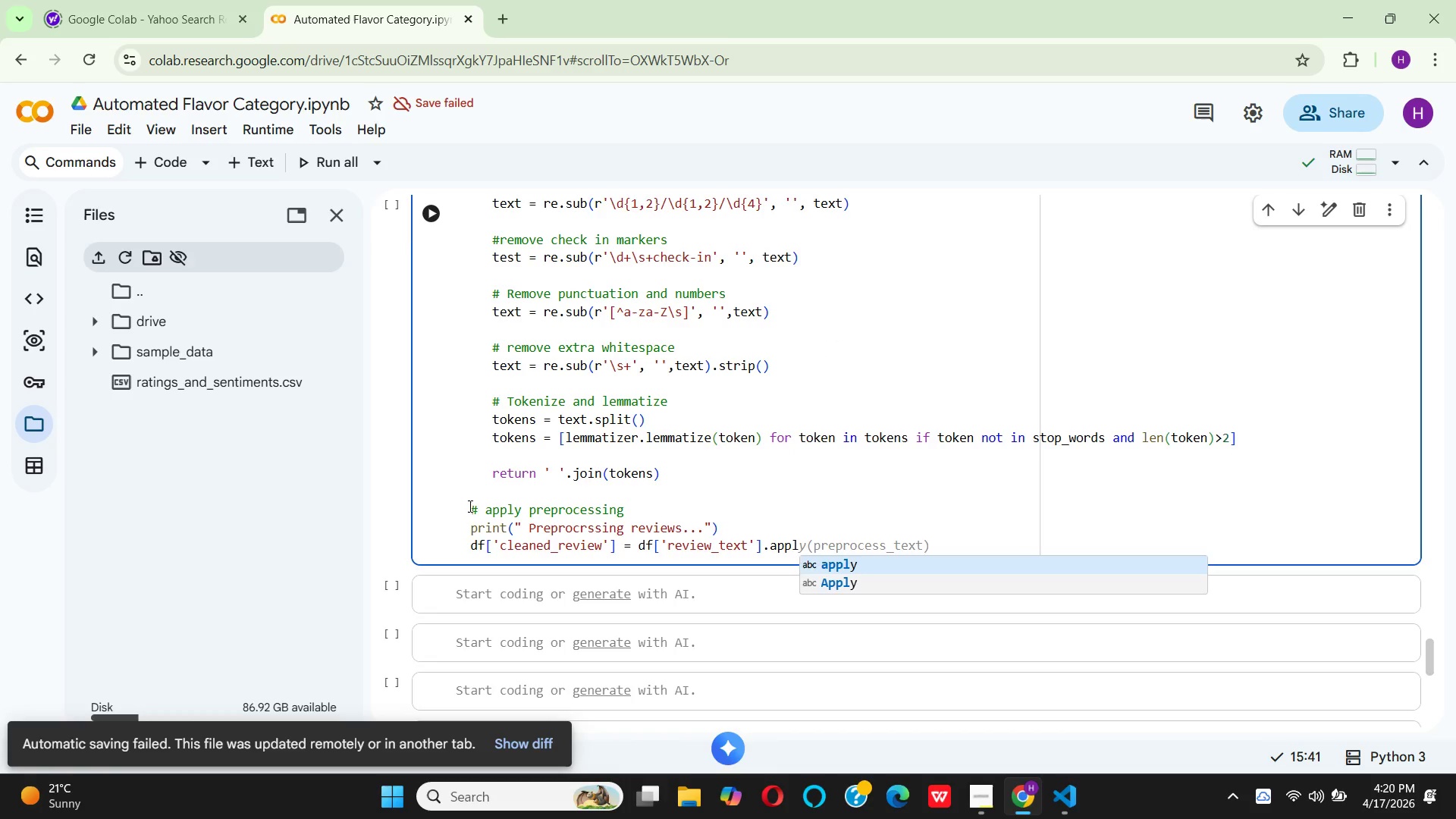 
key(Enter)
 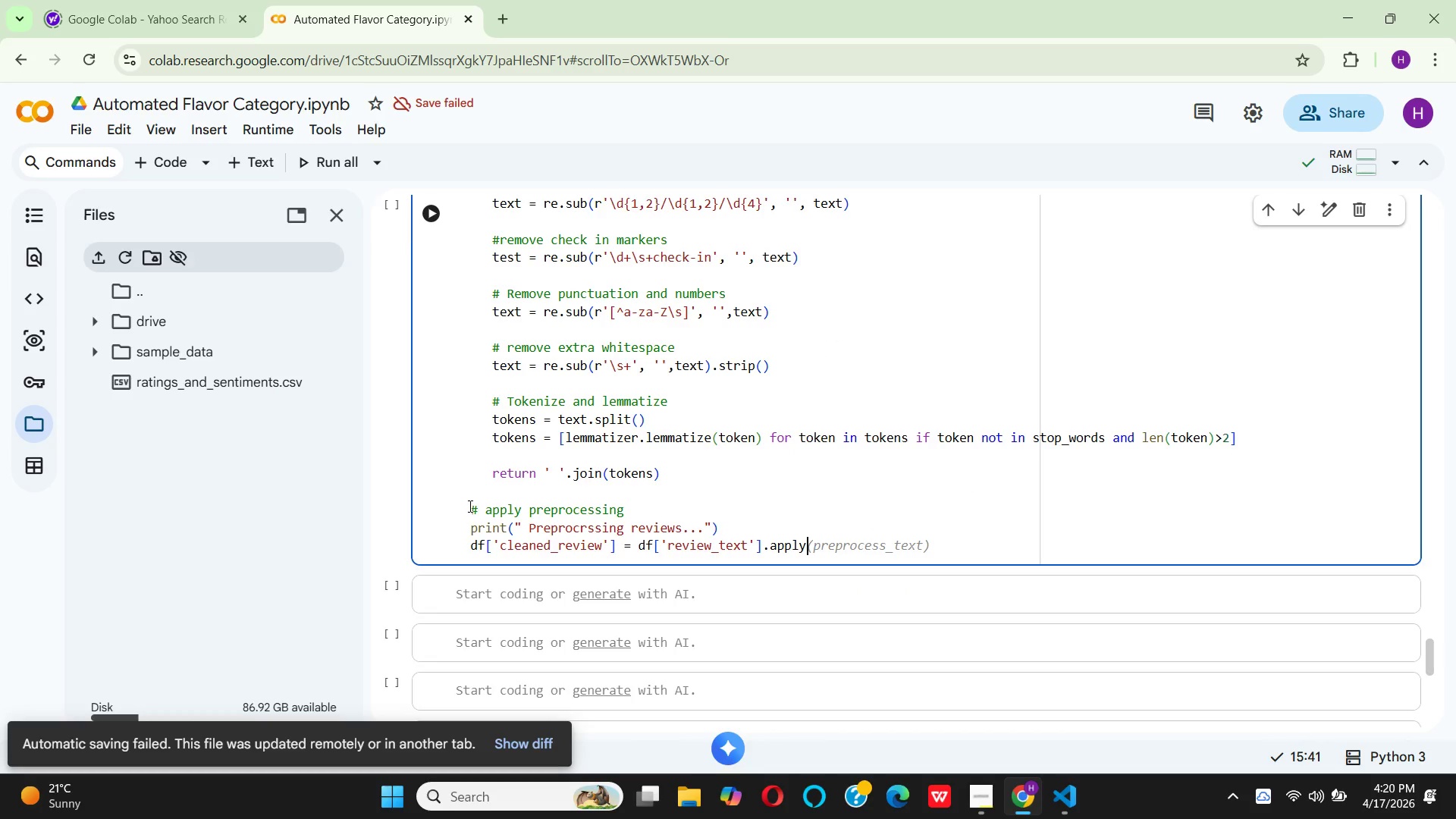 
key(Shift+9)
 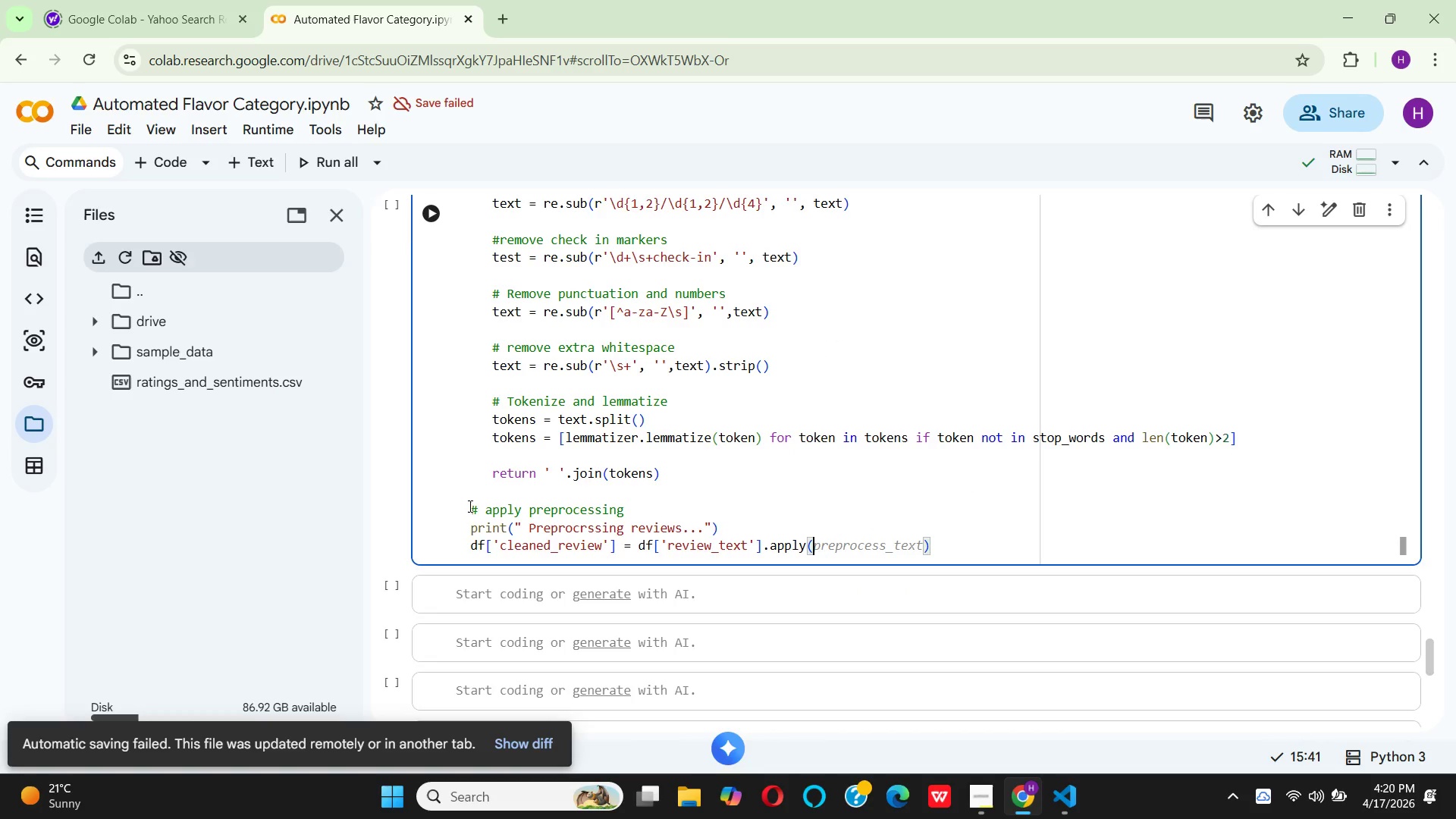 
key(BracketLeft)
 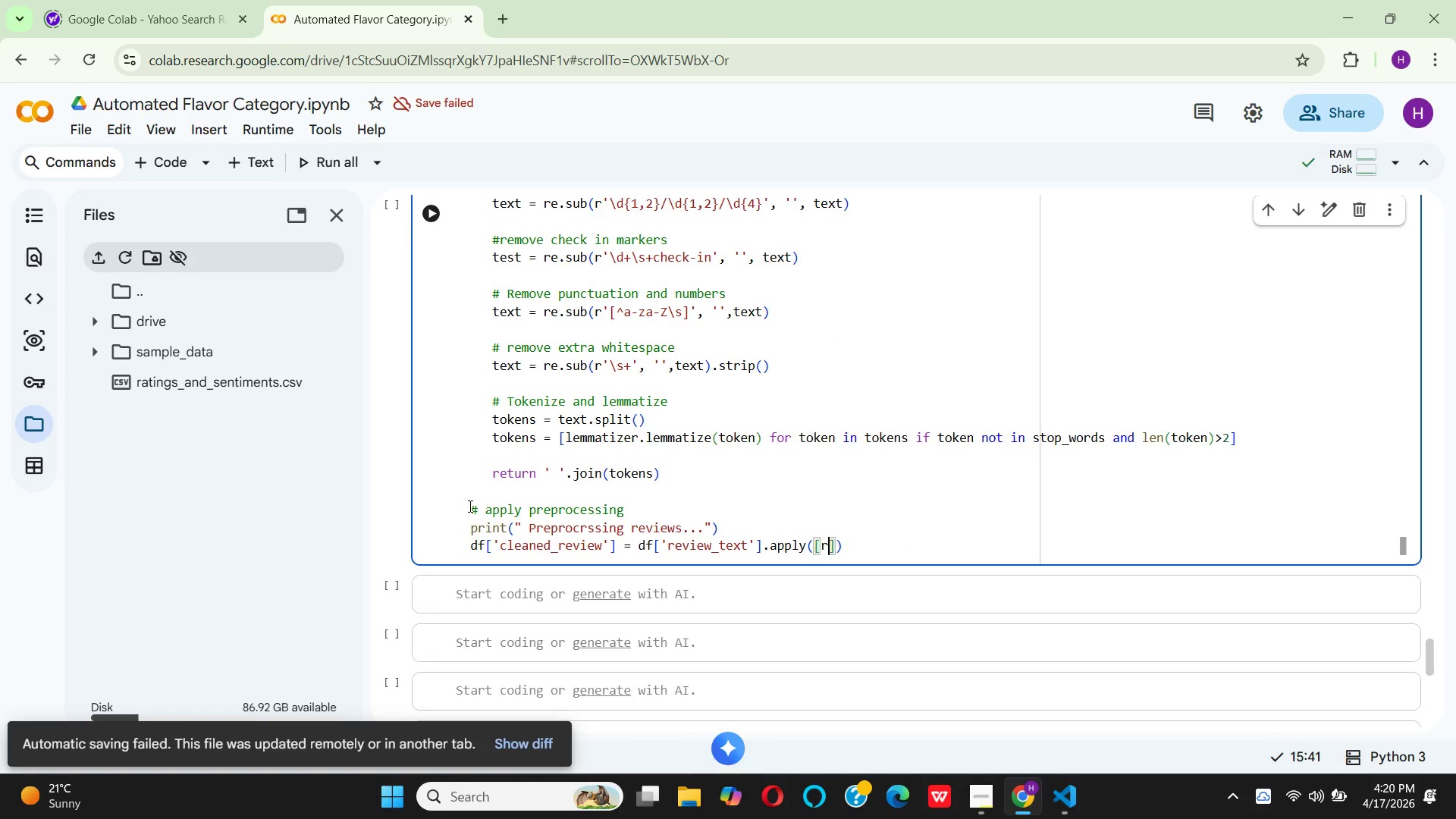 
key(R)
 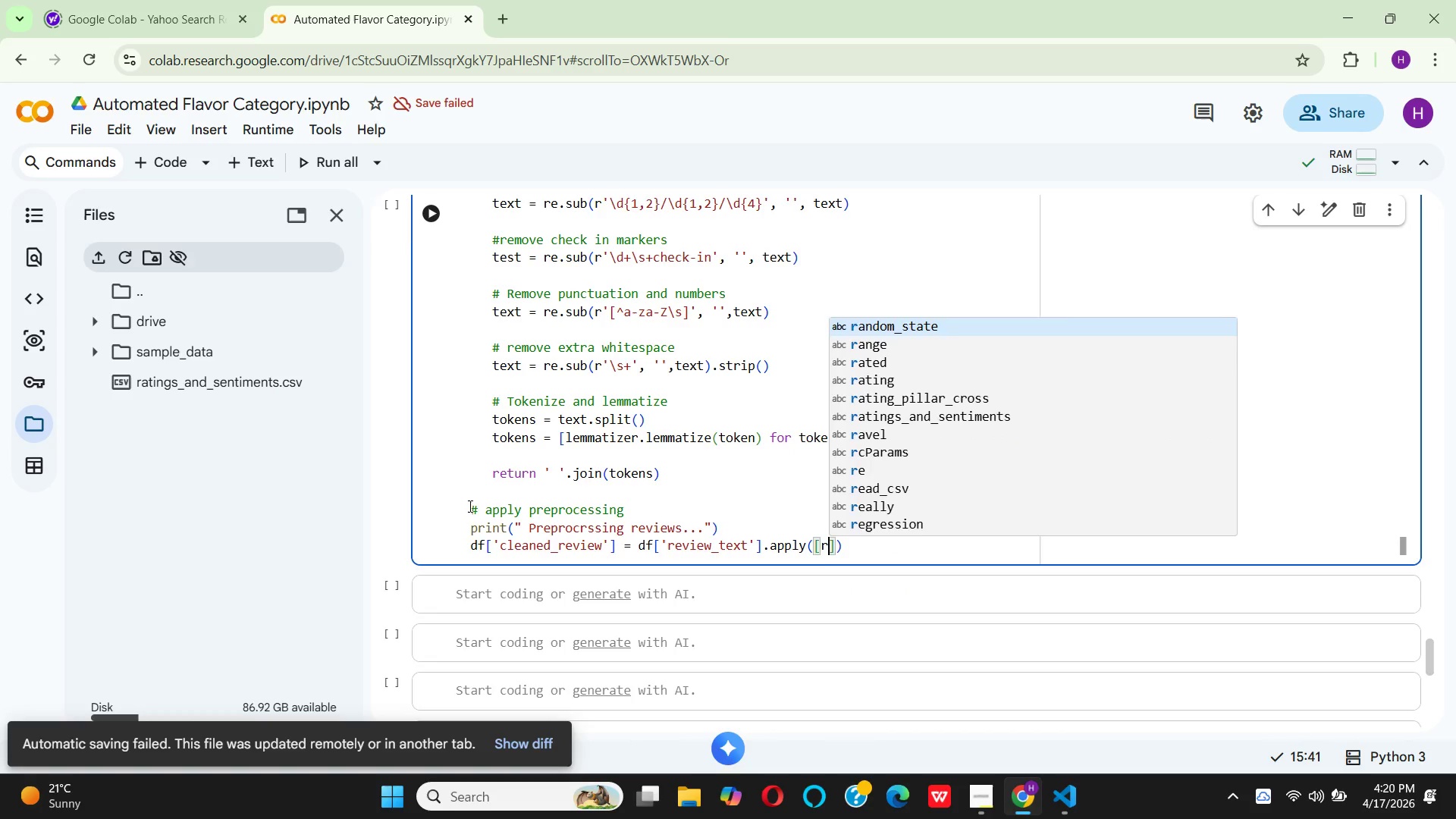 
key(Backspace)
 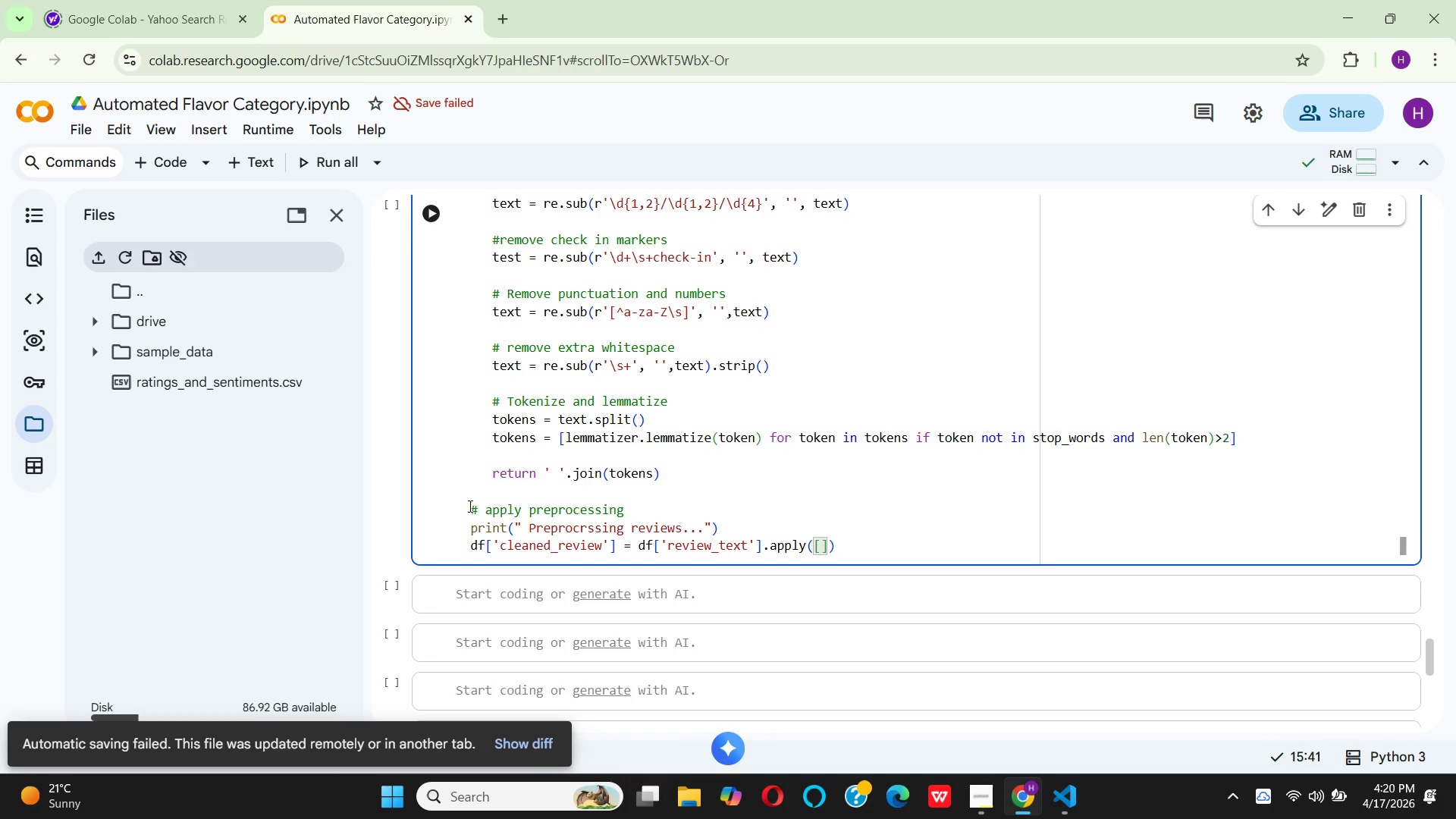 
key(Backspace)
 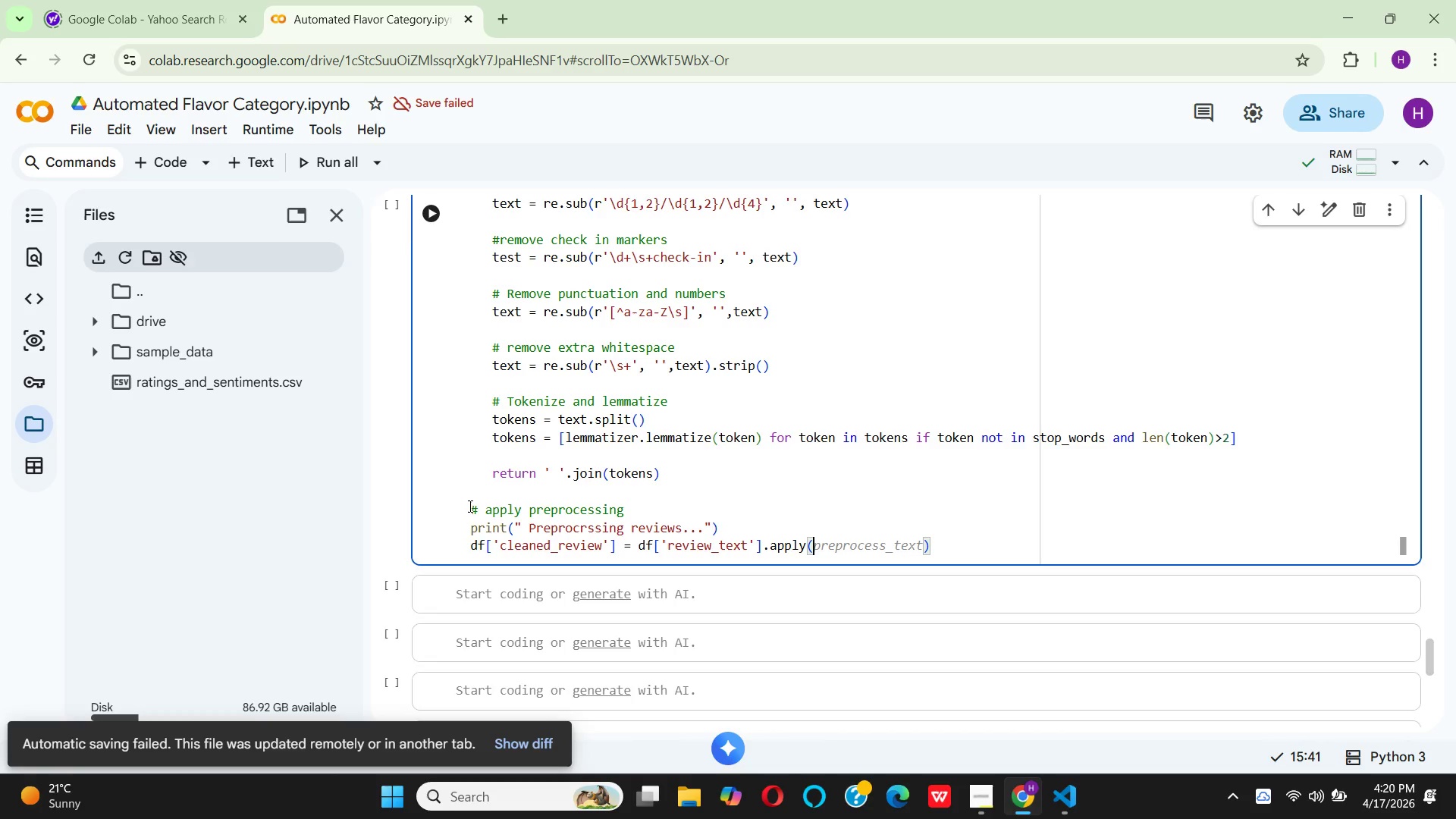 
wait(5.55)
 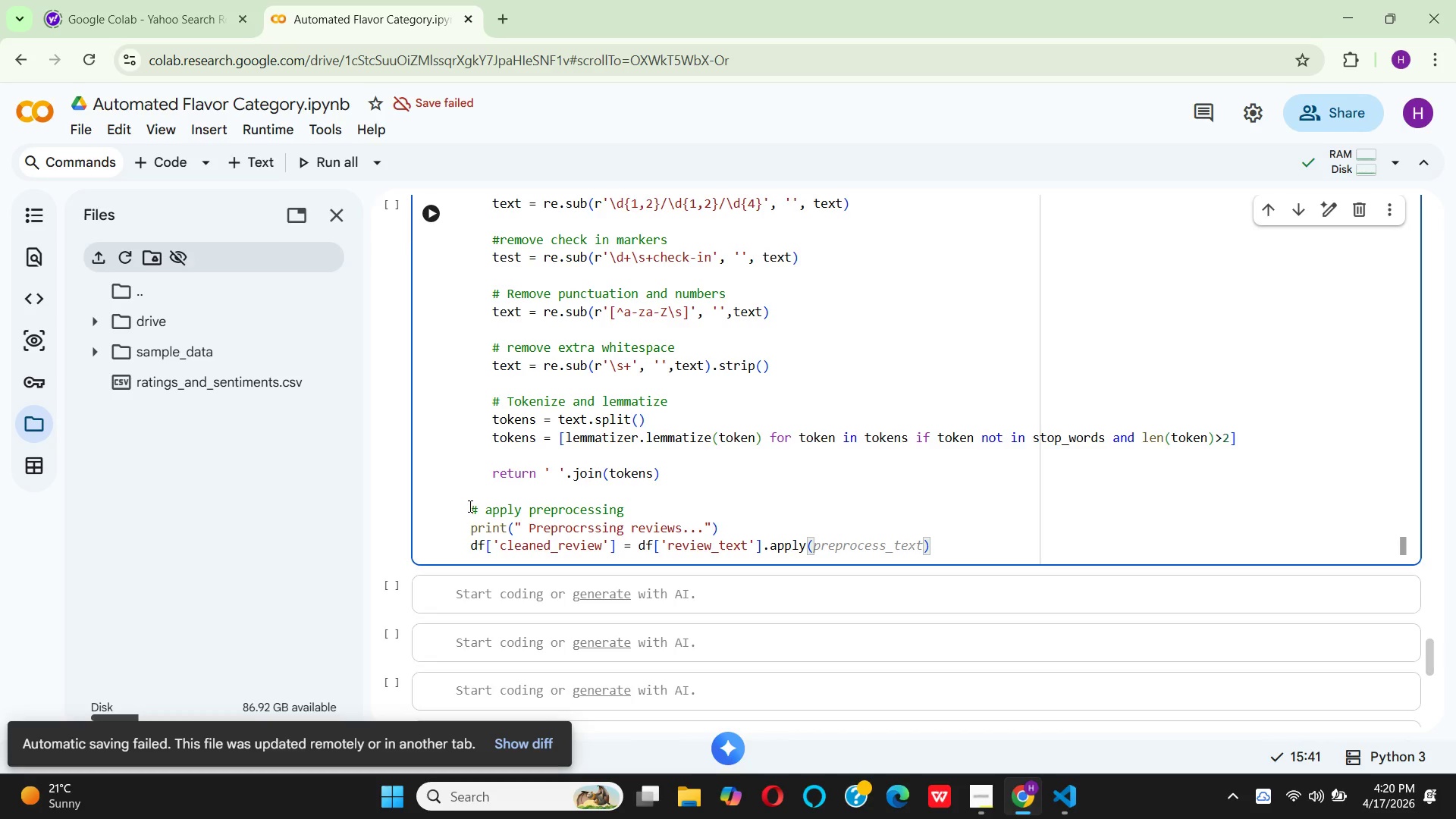 
key(P)
 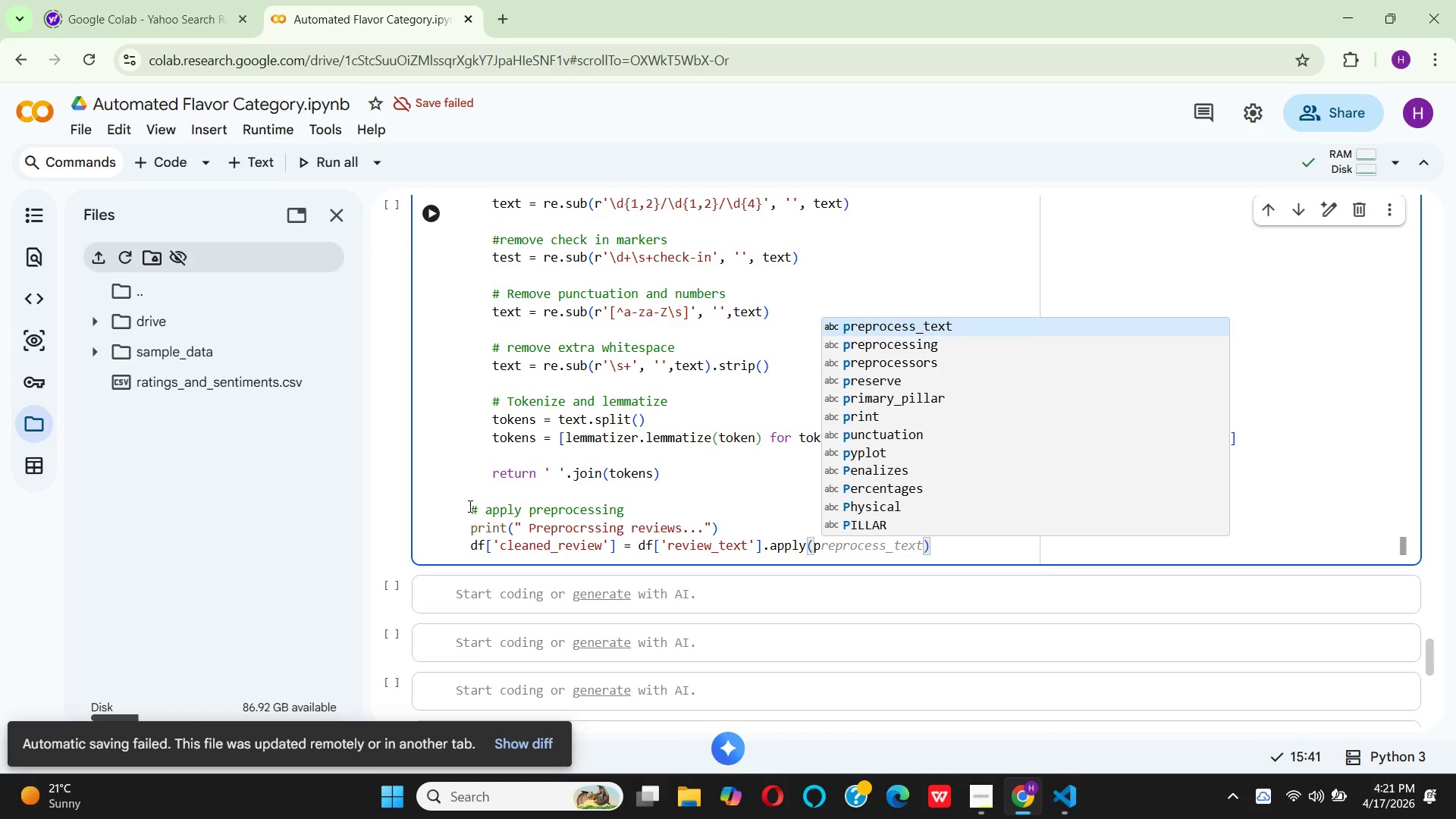 
key(Enter)
 